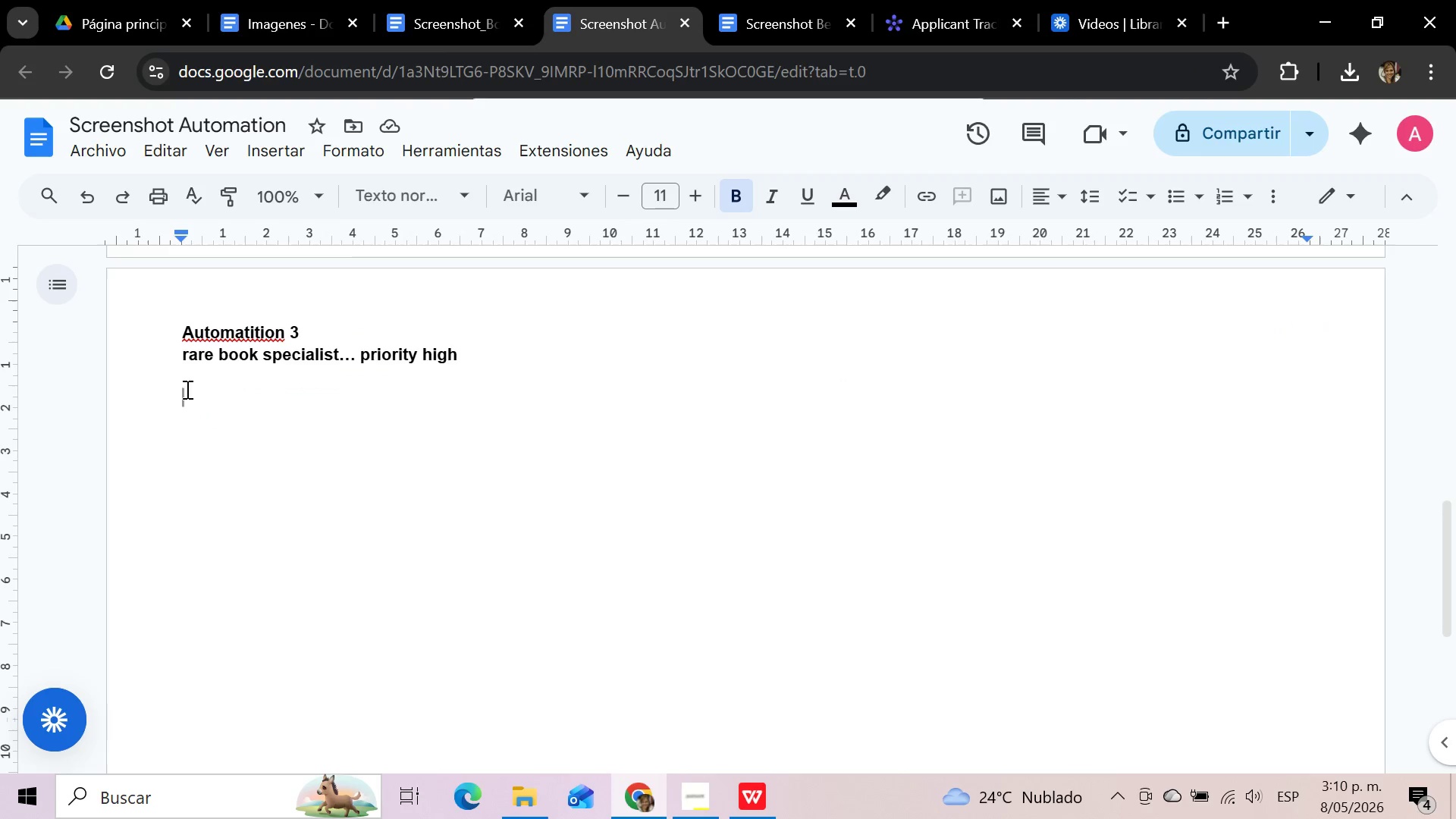 
left_click([177, 404])
 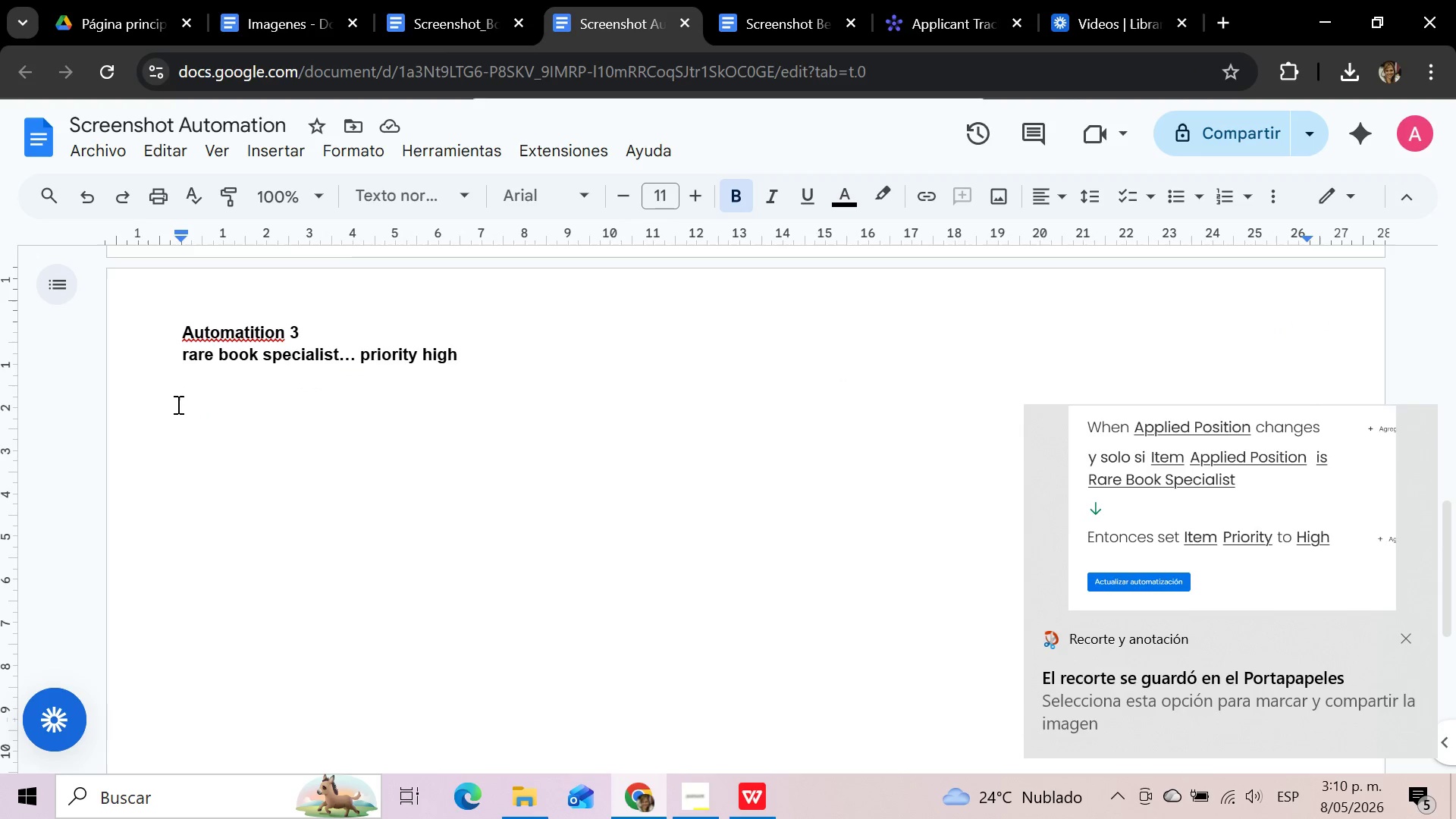 
key(Control+V)
 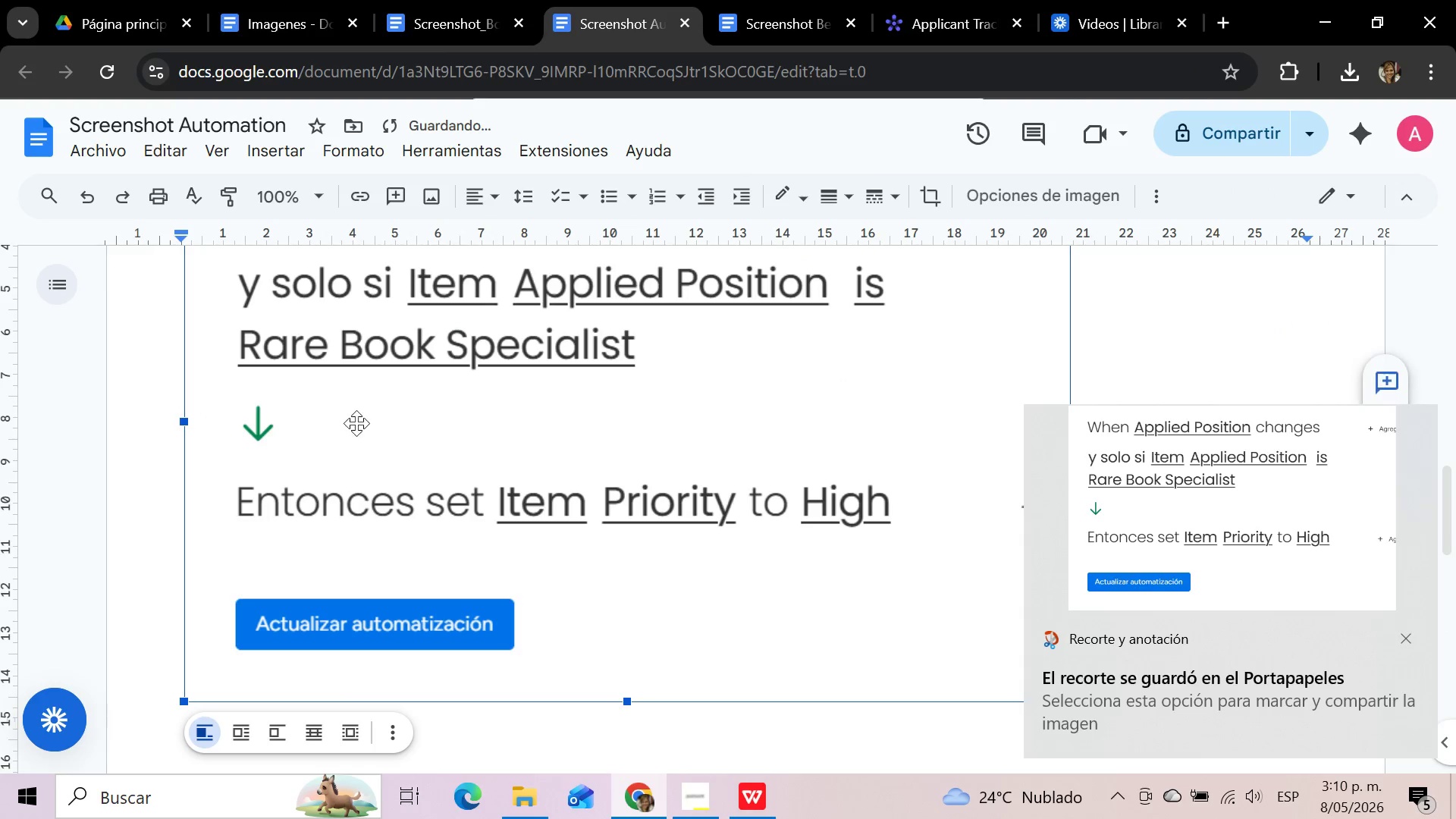 
scroll: coordinate [356, 423], scroll_direction: up, amount: 3.0
 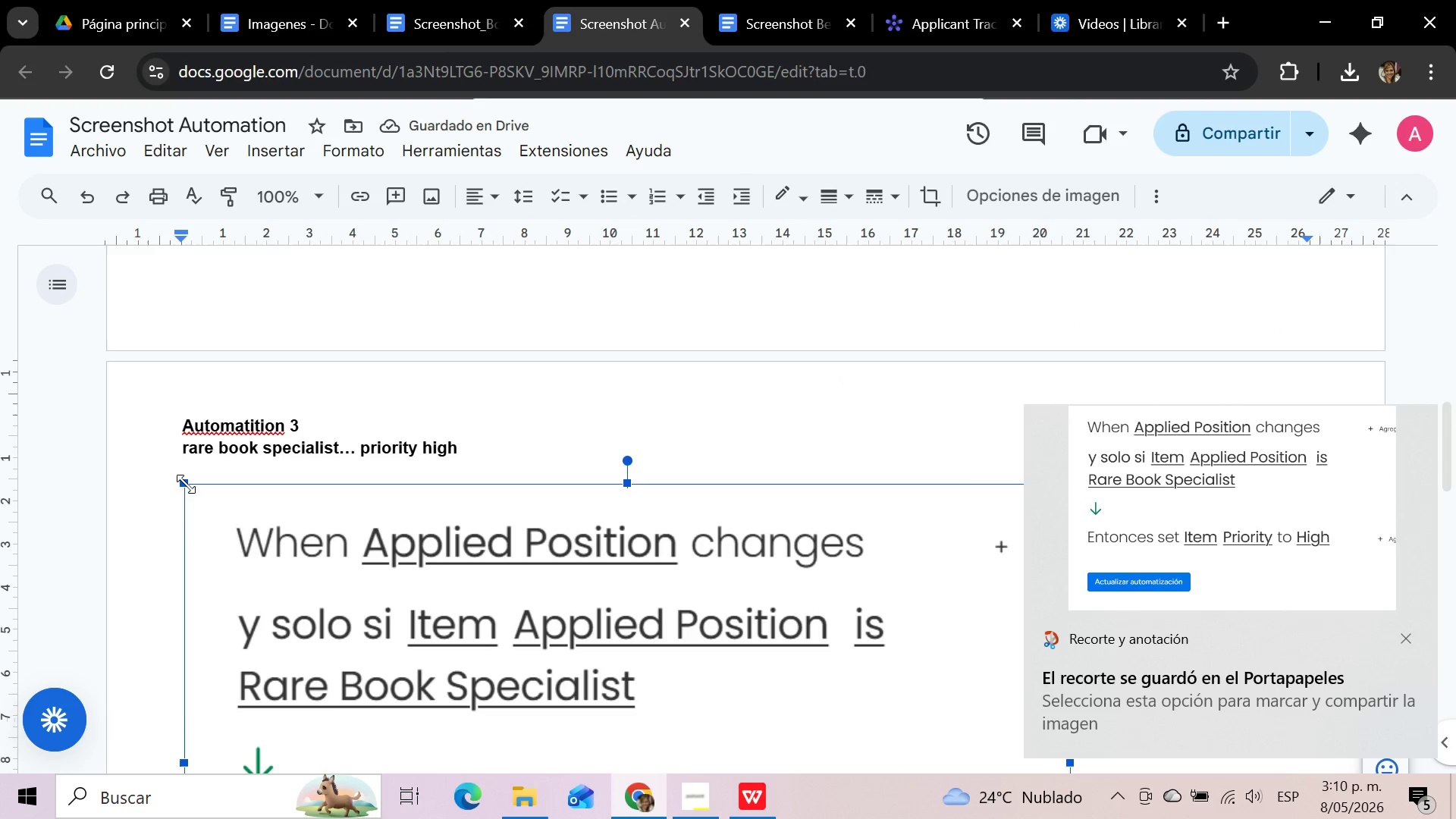 
left_click_drag(start_coordinate=[186, 484], to_coordinate=[410, 632])
 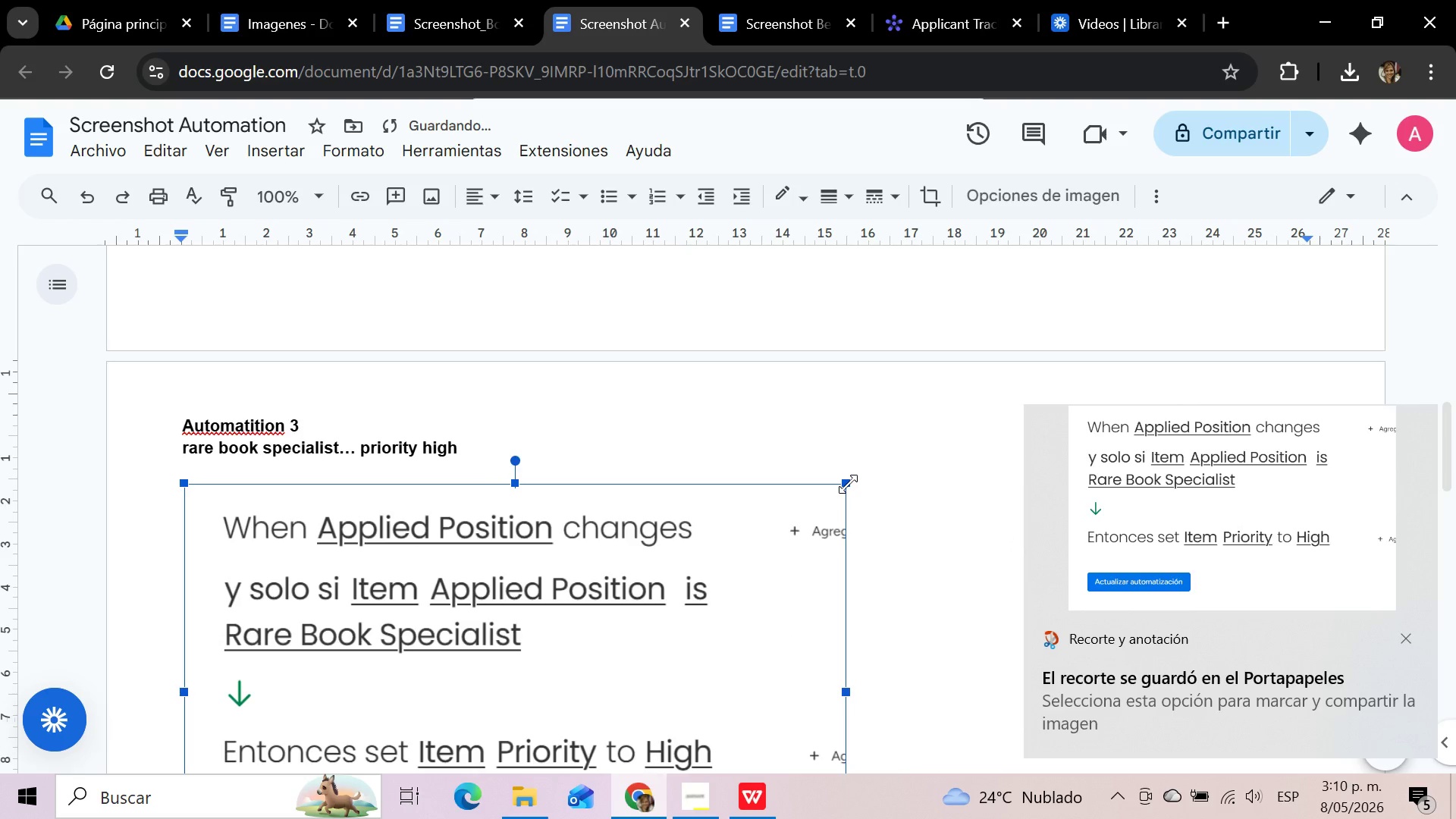 
left_click_drag(start_coordinate=[848, 484], to_coordinate=[610, 570])
 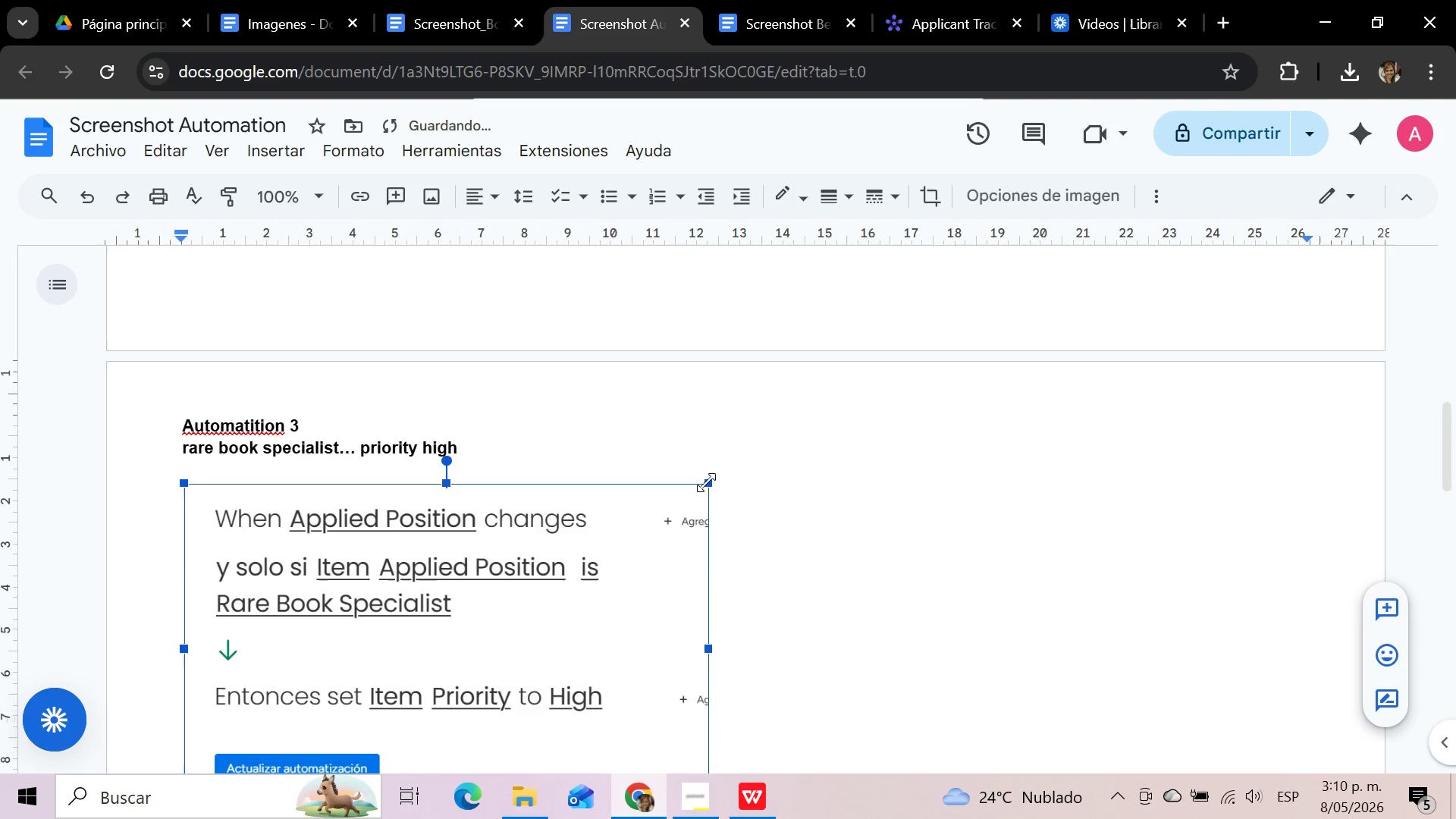 
left_click_drag(start_coordinate=[706, 482], to_coordinate=[590, 576])
 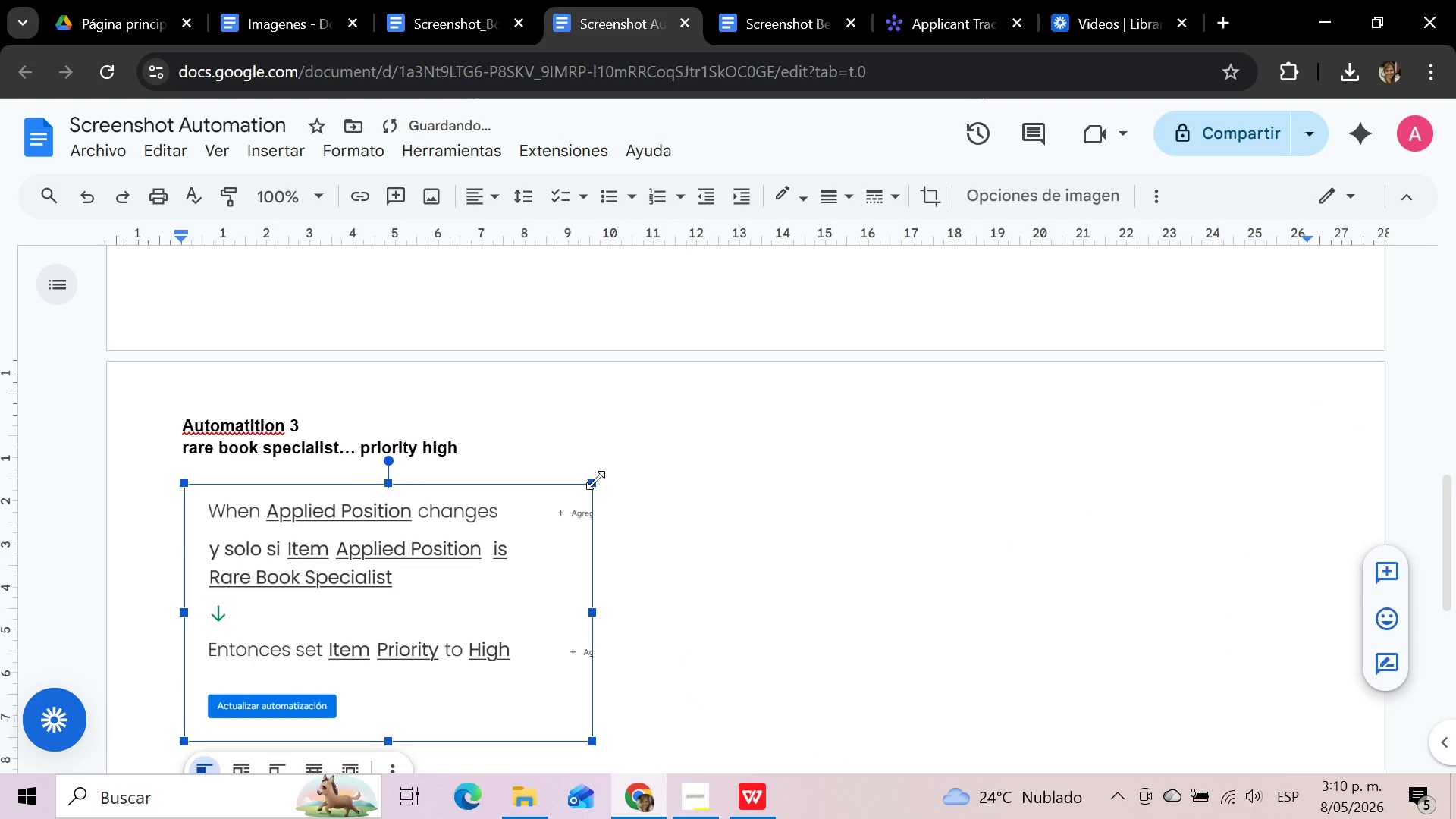 
left_click_drag(start_coordinate=[592, 481], to_coordinate=[562, 519])
 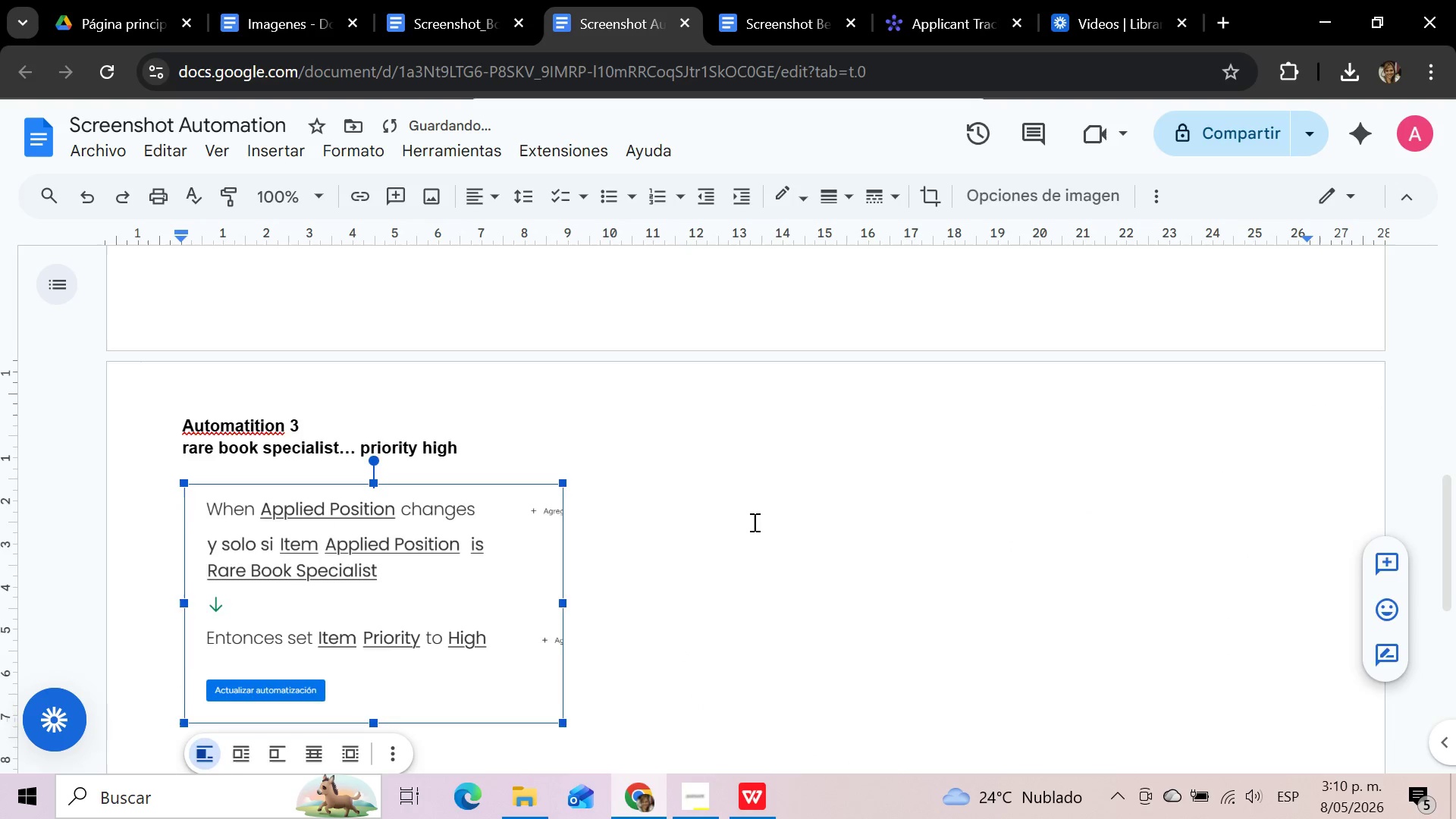 
scroll: coordinate [753, 522], scroll_direction: up, amount: 10.0
 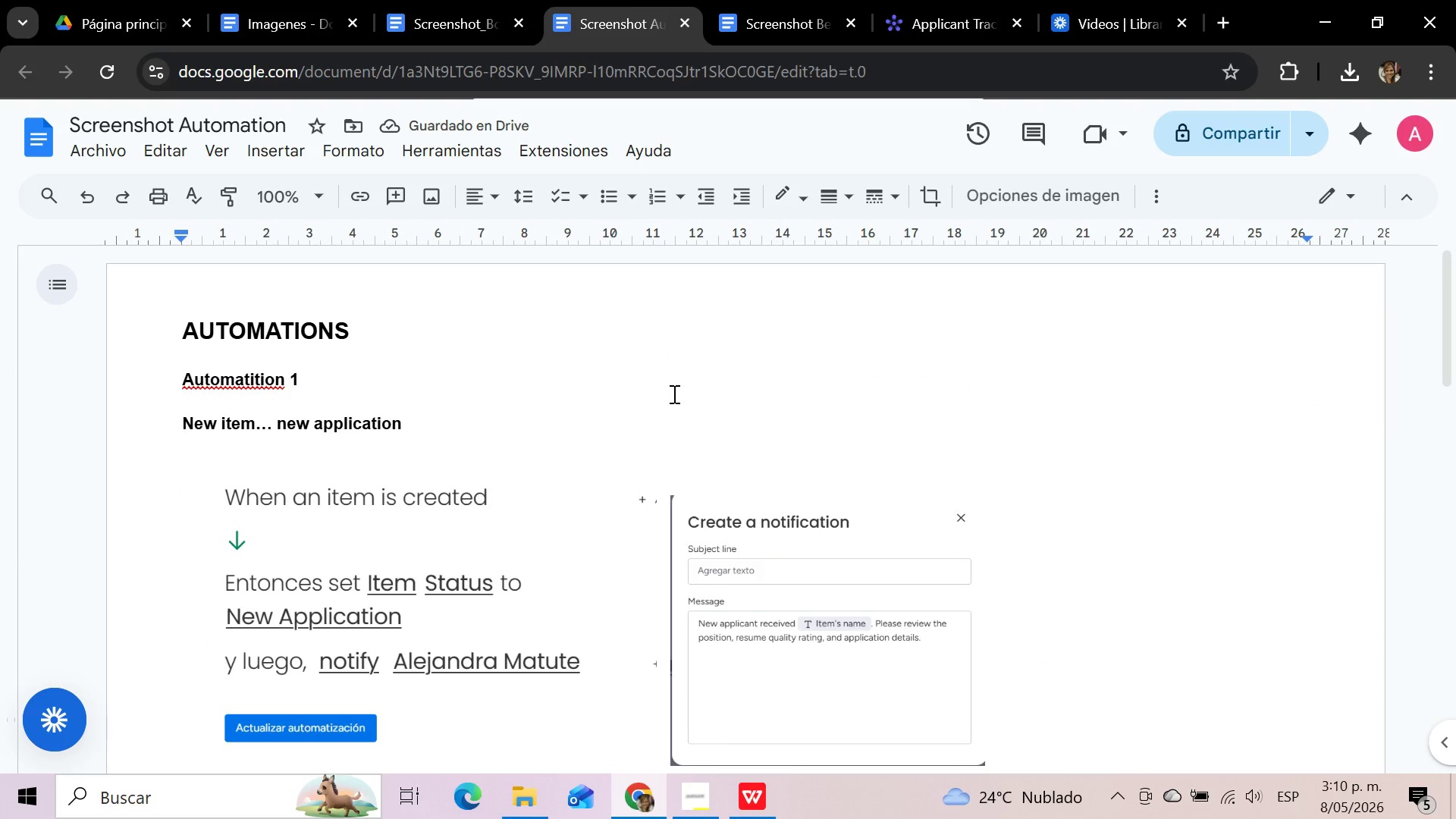 
scroll: coordinate [673, 394], scroll_direction: down, amount: 3.0
 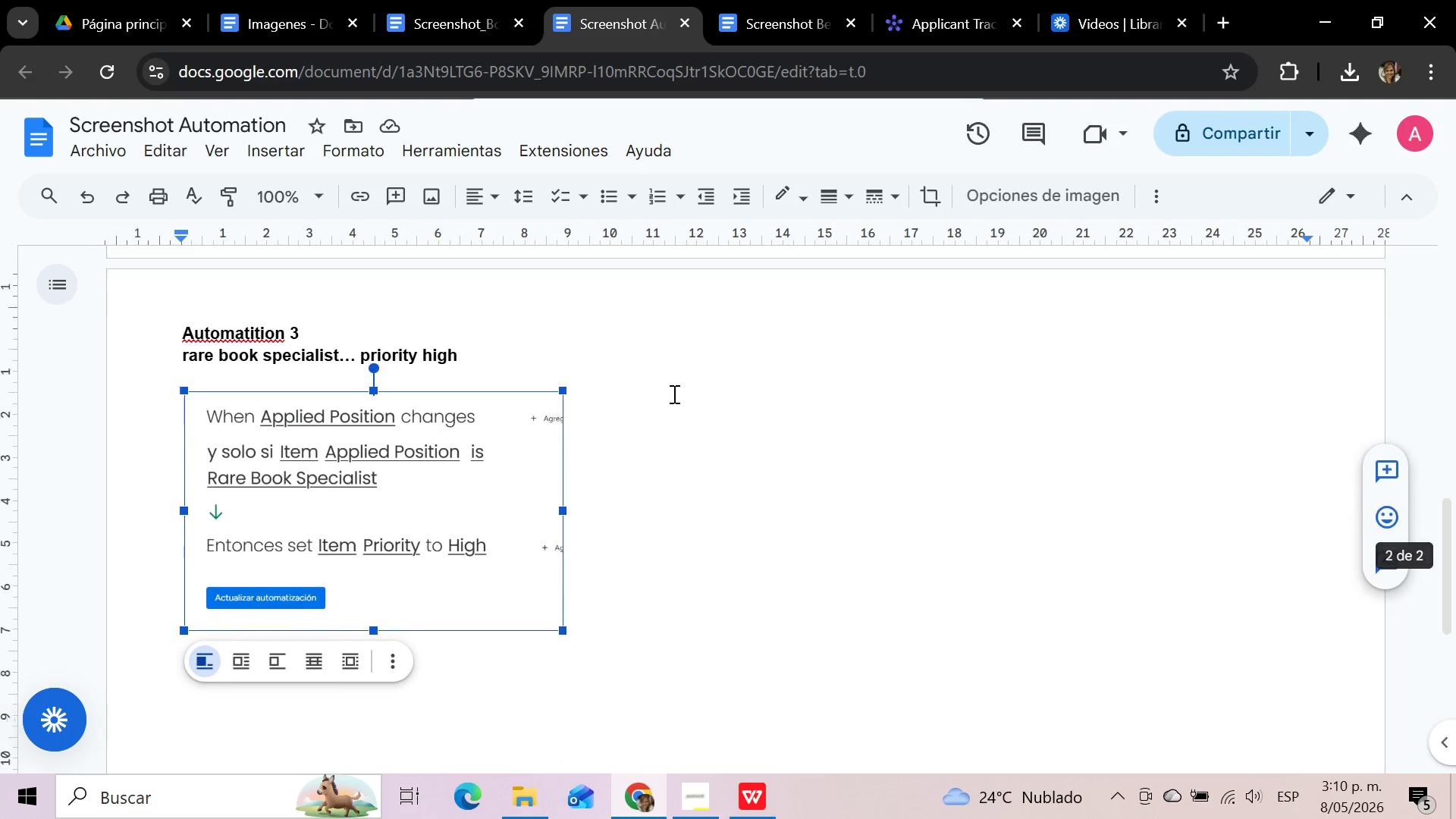 
left_click([673, 394])
 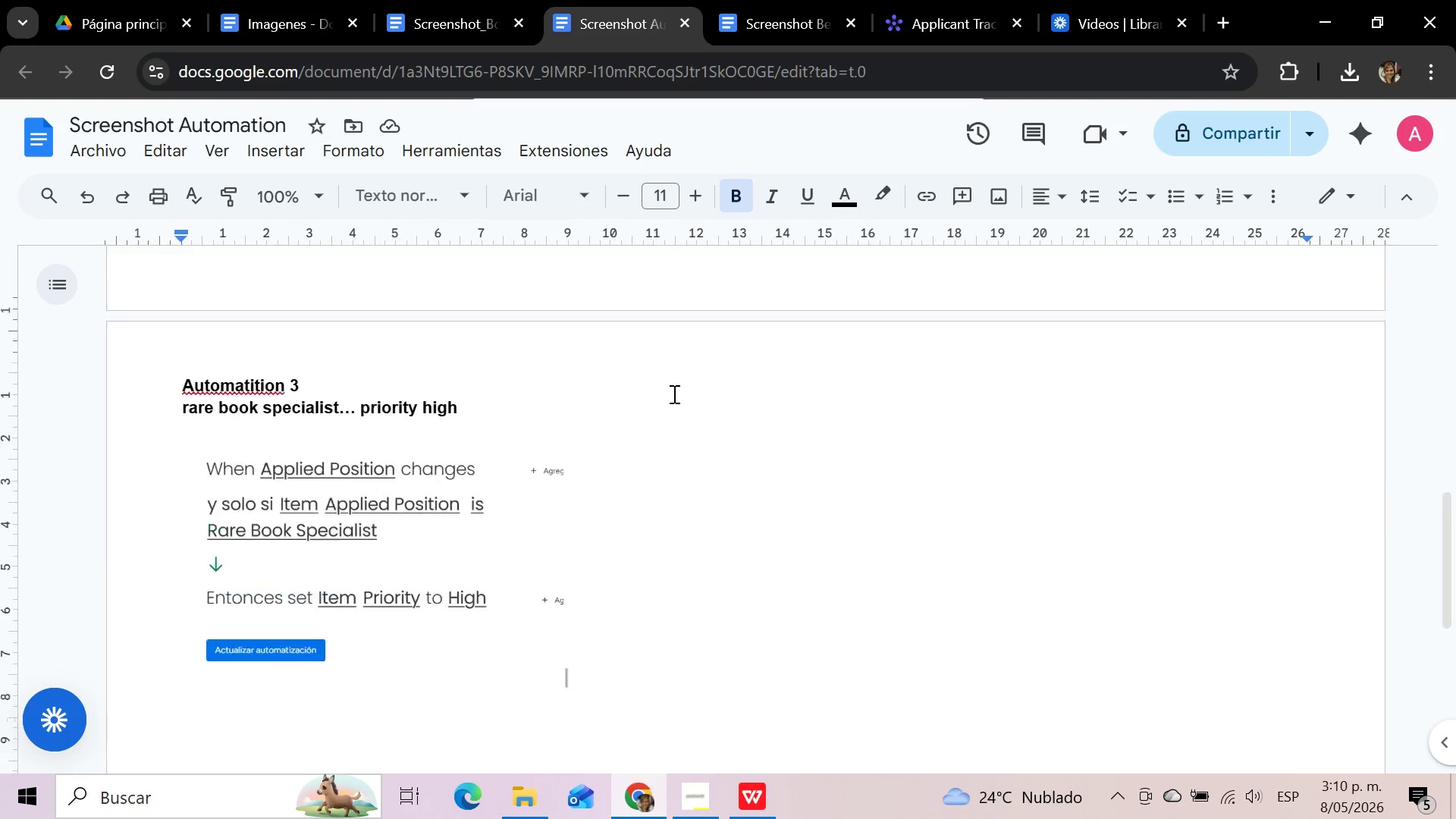 
scroll: coordinate [673, 394], scroll_direction: up, amount: 13.0
 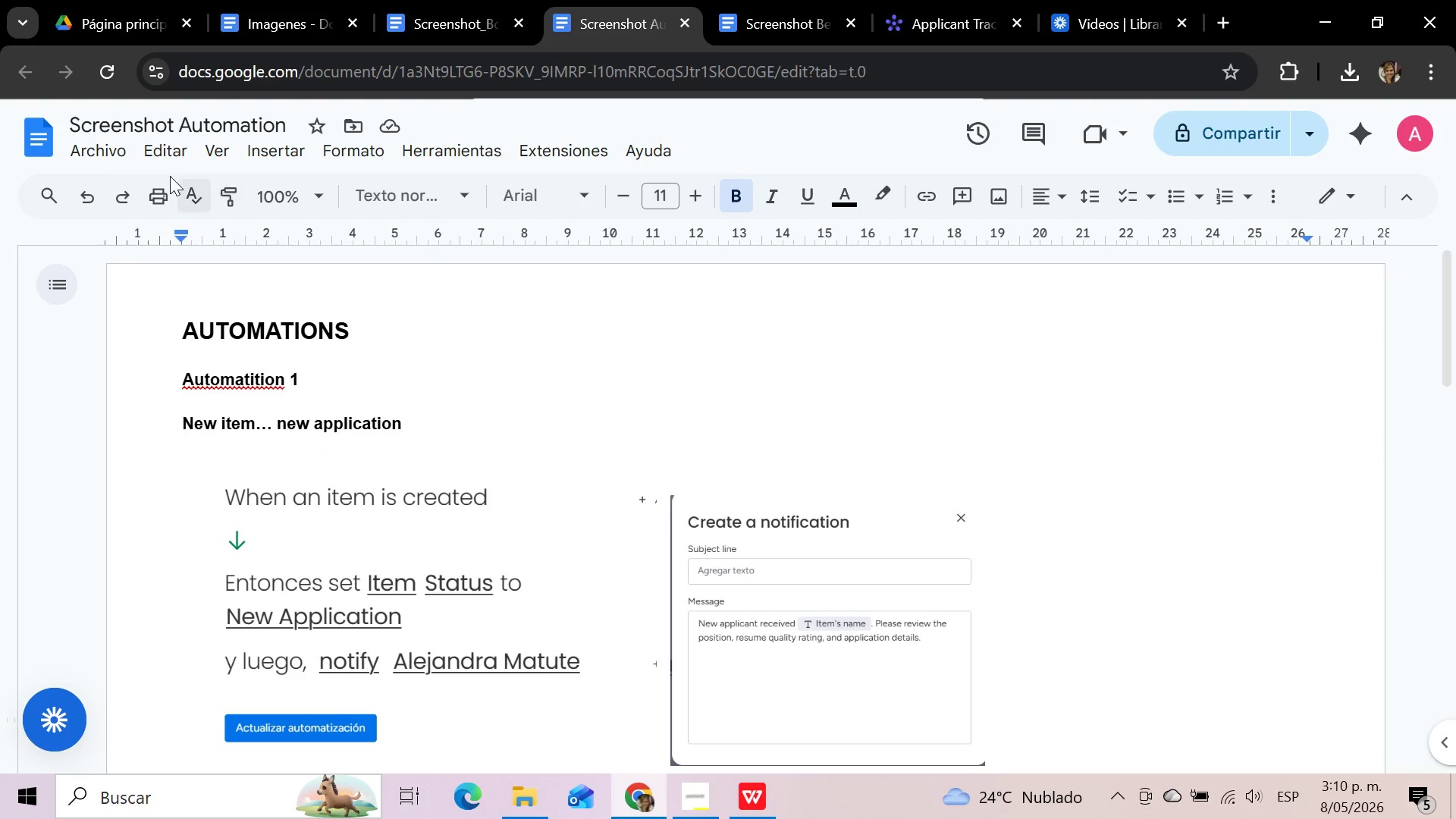 
left_click([105, 152])
 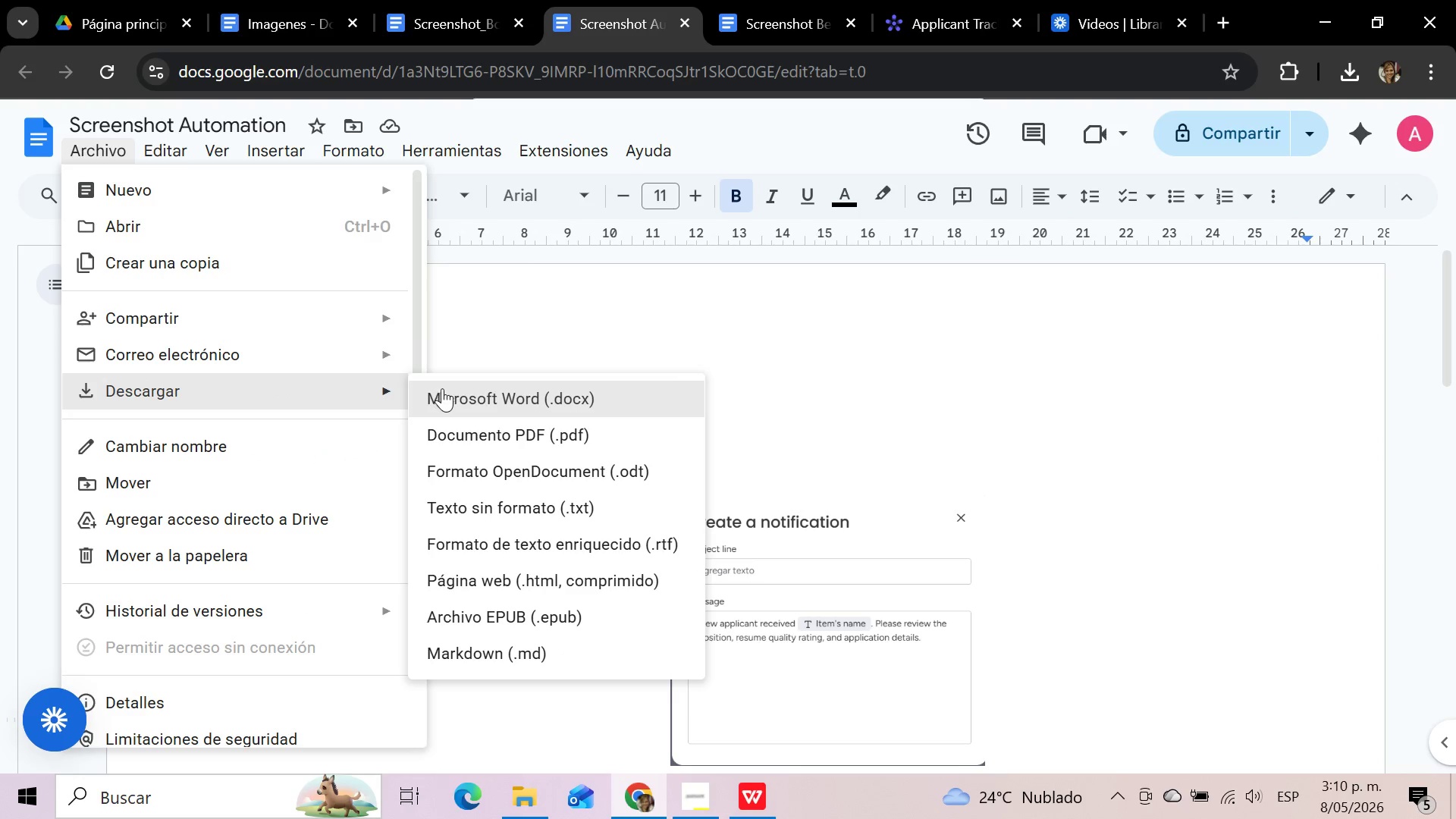 
left_click([503, 437])
 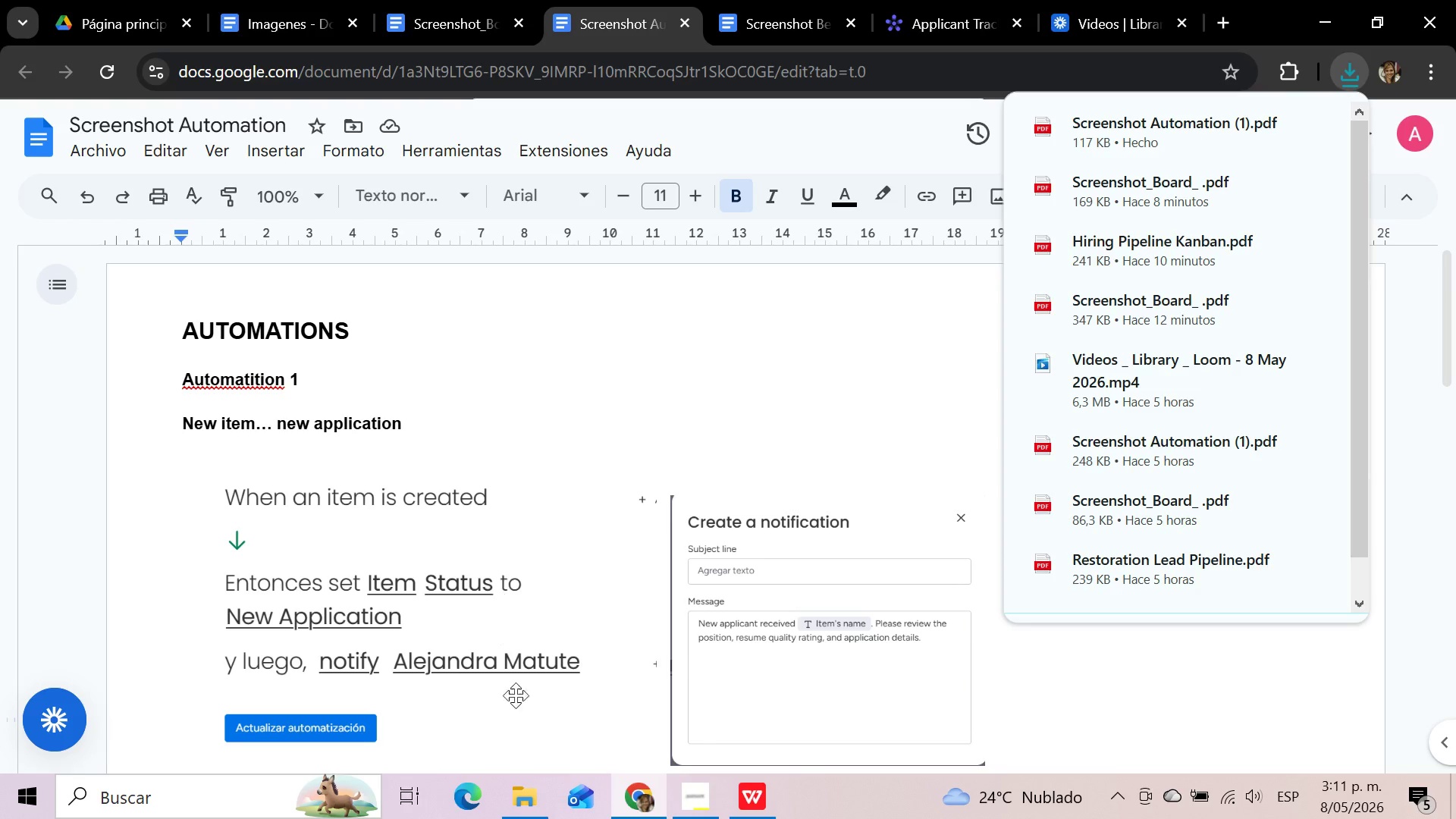 
left_click([522, 811])
 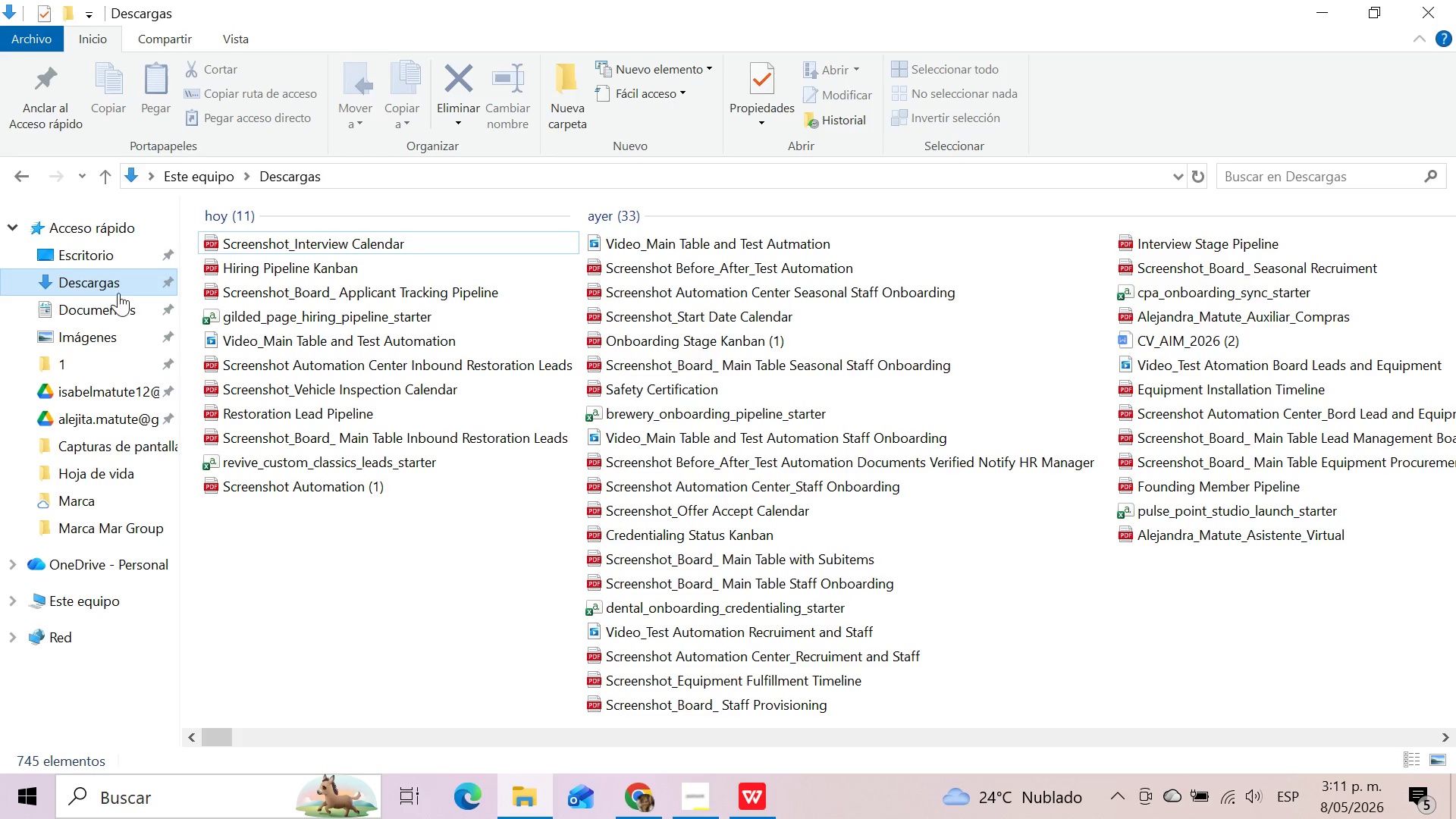 
left_click([115, 287])
 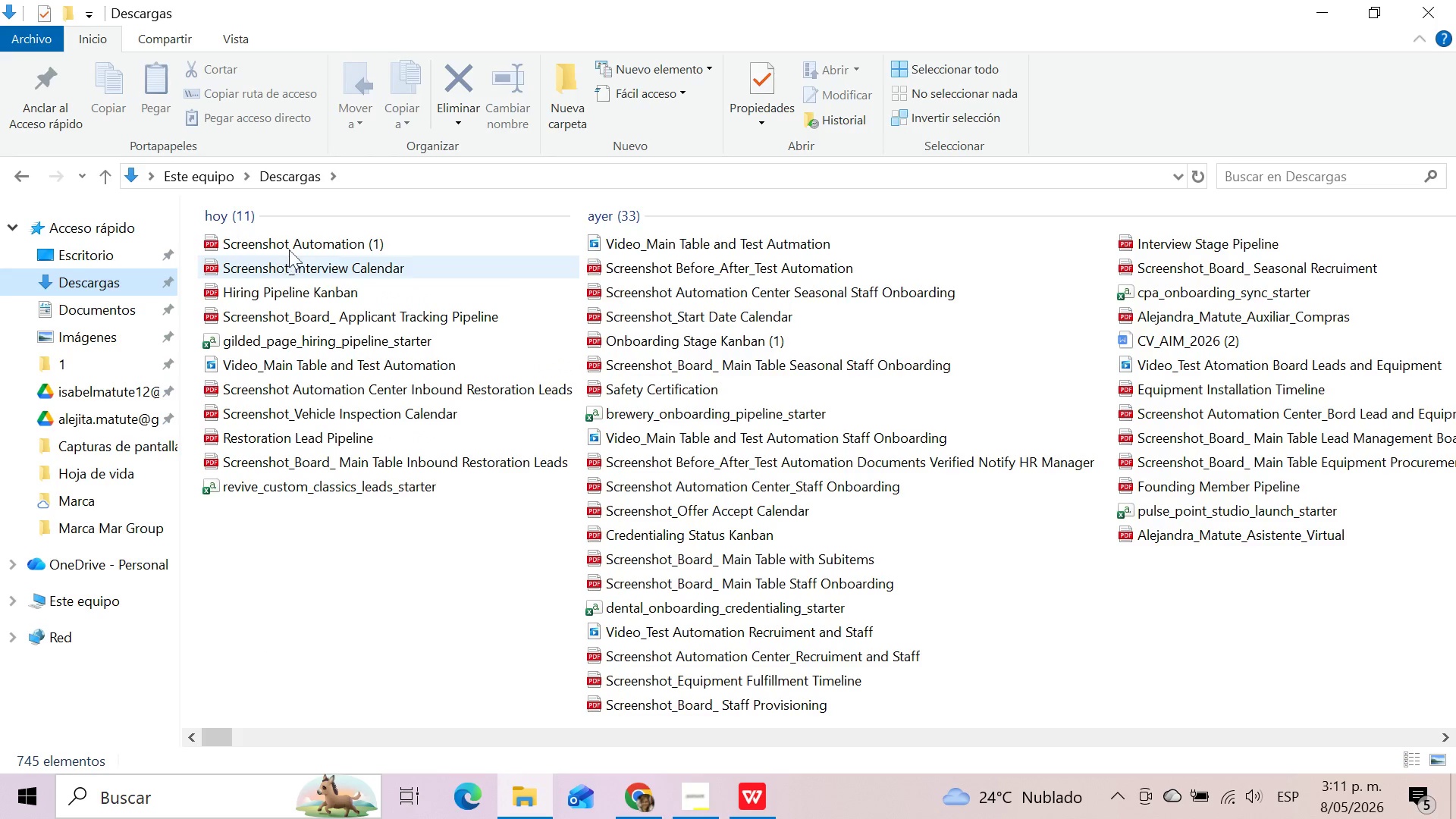 
left_click([290, 241])
 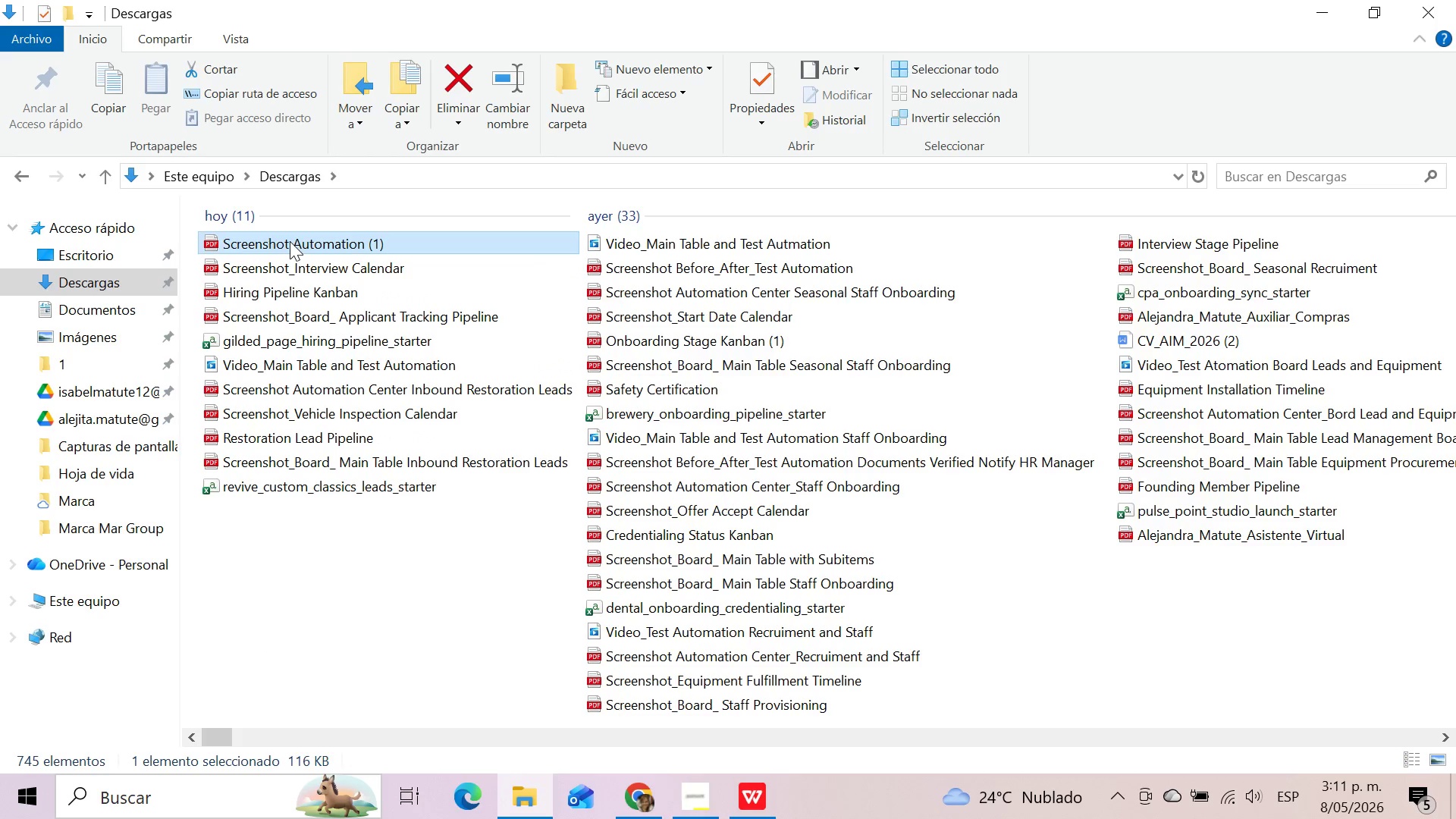 
key(F2)
 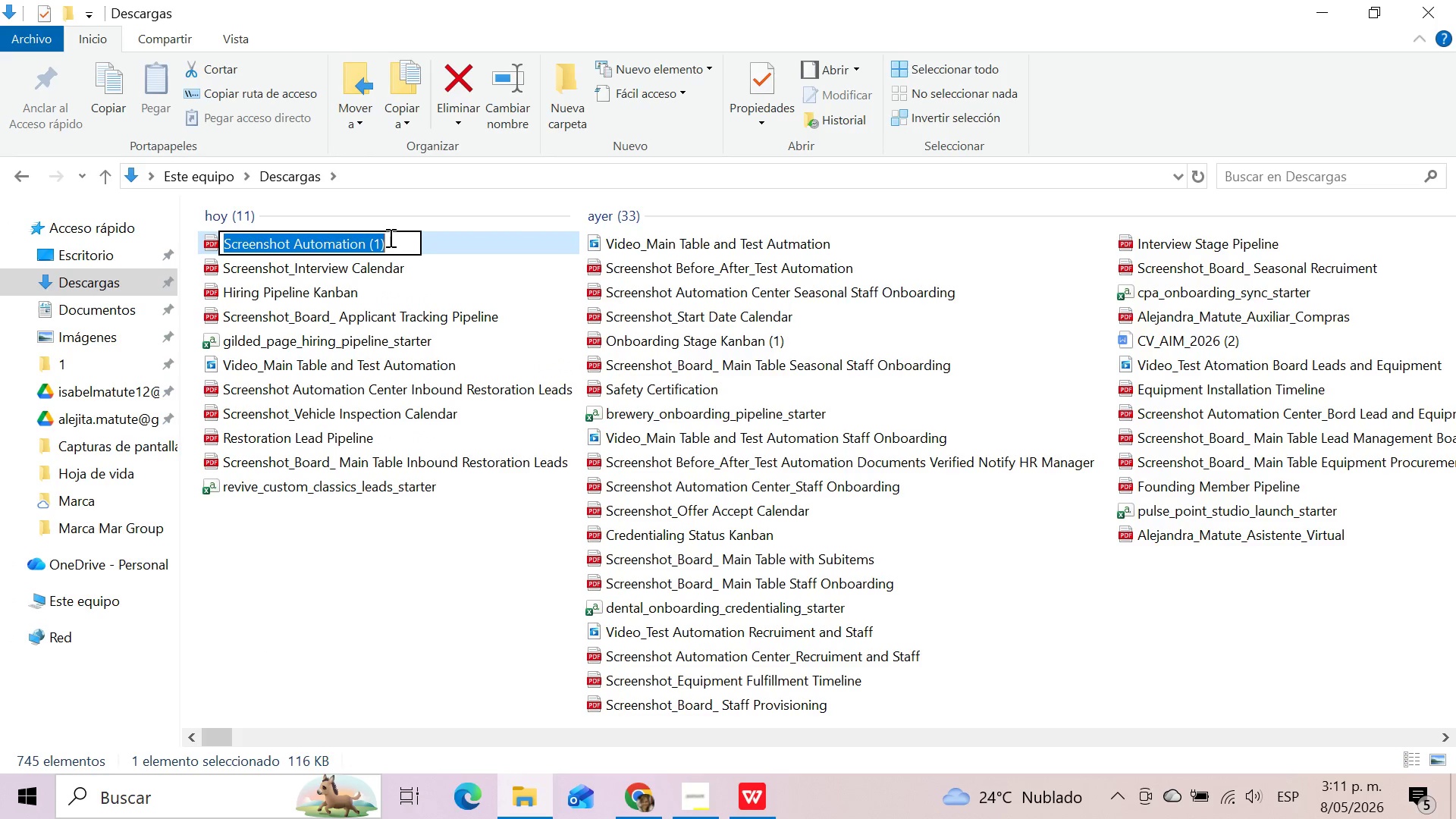 
left_click([391, 237])
 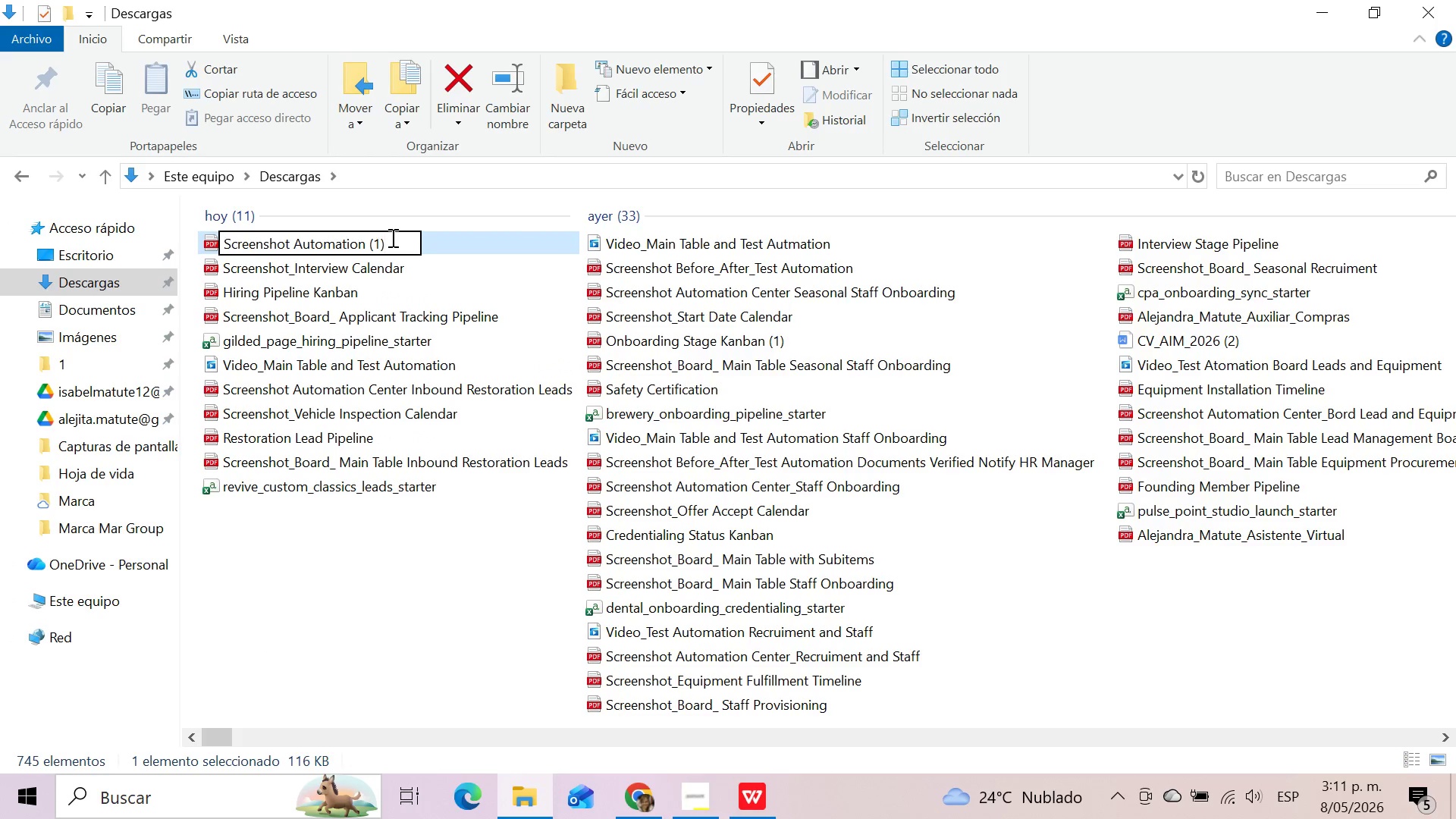 
key(Backspace)
key(Backspace)
key(Backspace)
key(Backspace)
type(s Center Applicant Tracking Pipeline)
 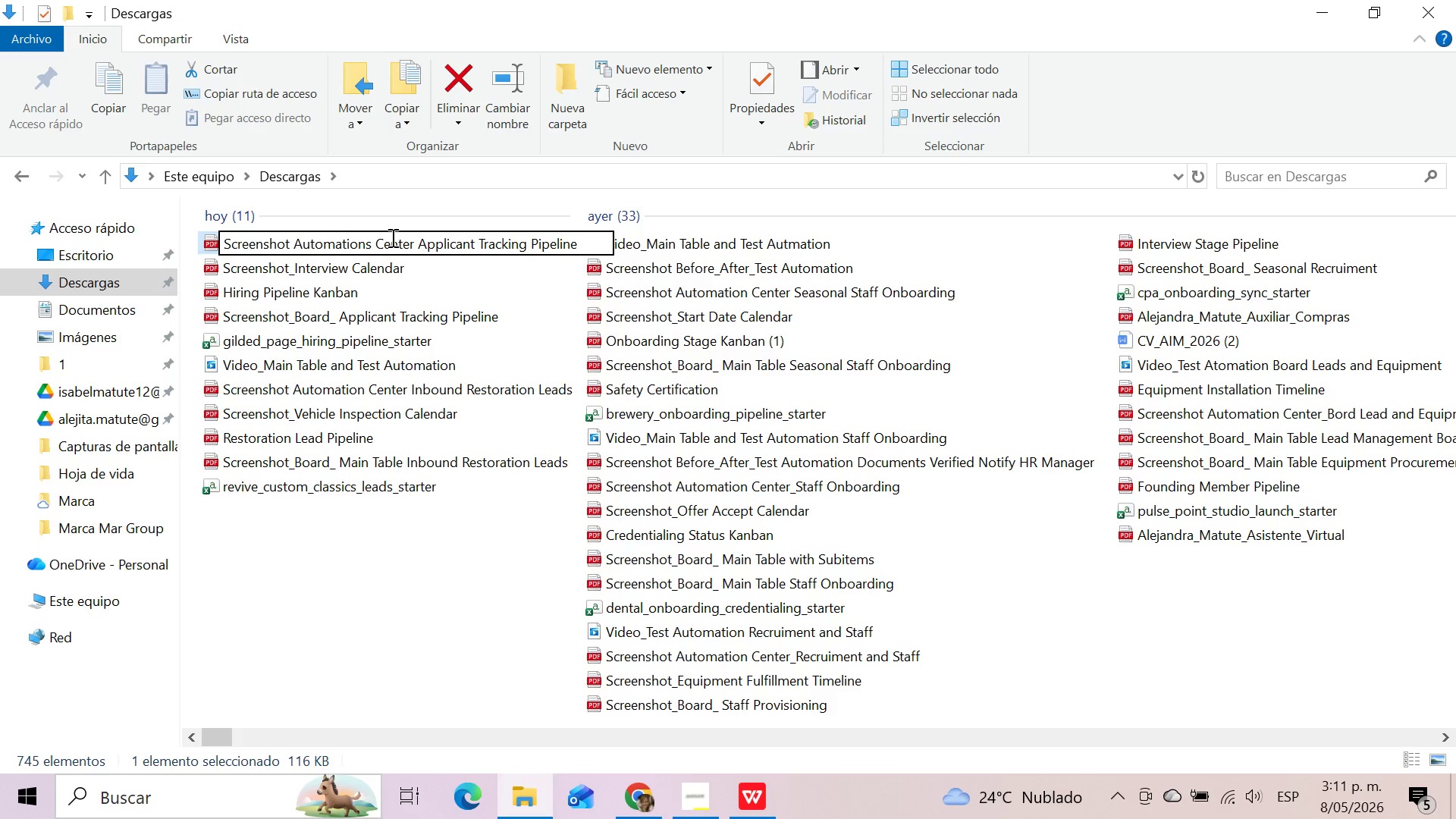 
key(Enter)
 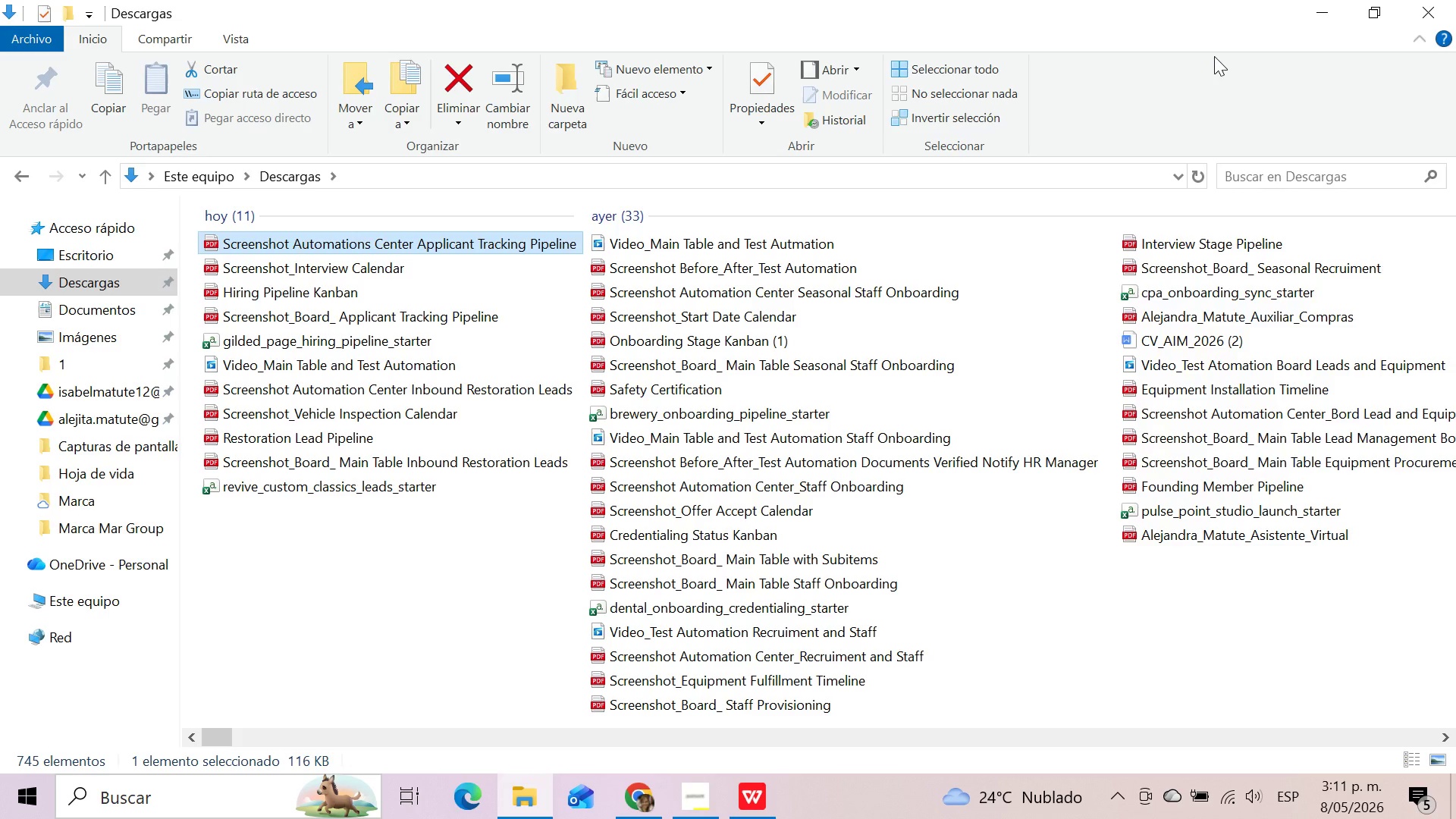 
wait(17.19)
 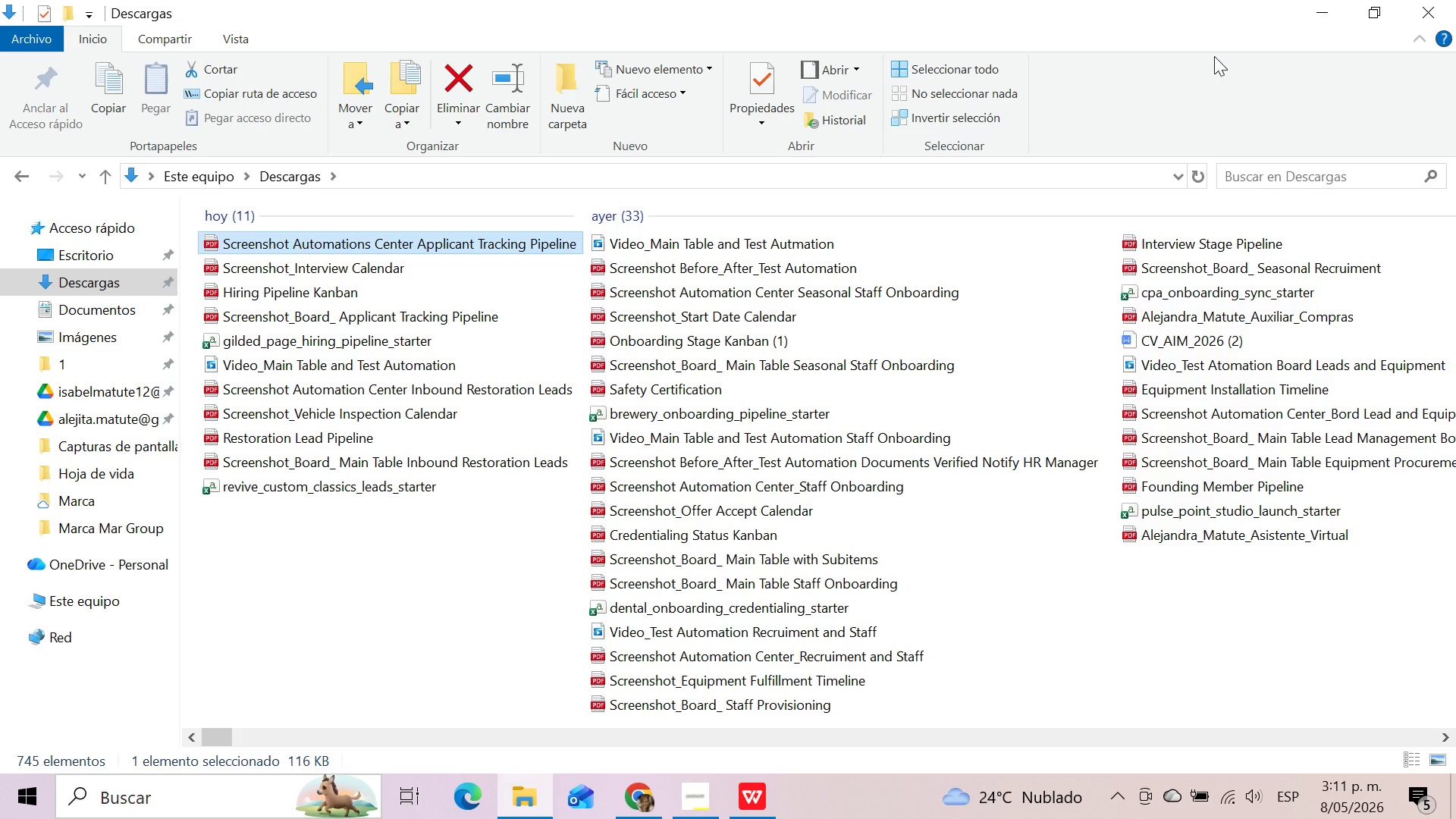 
left_click([640, 795])
 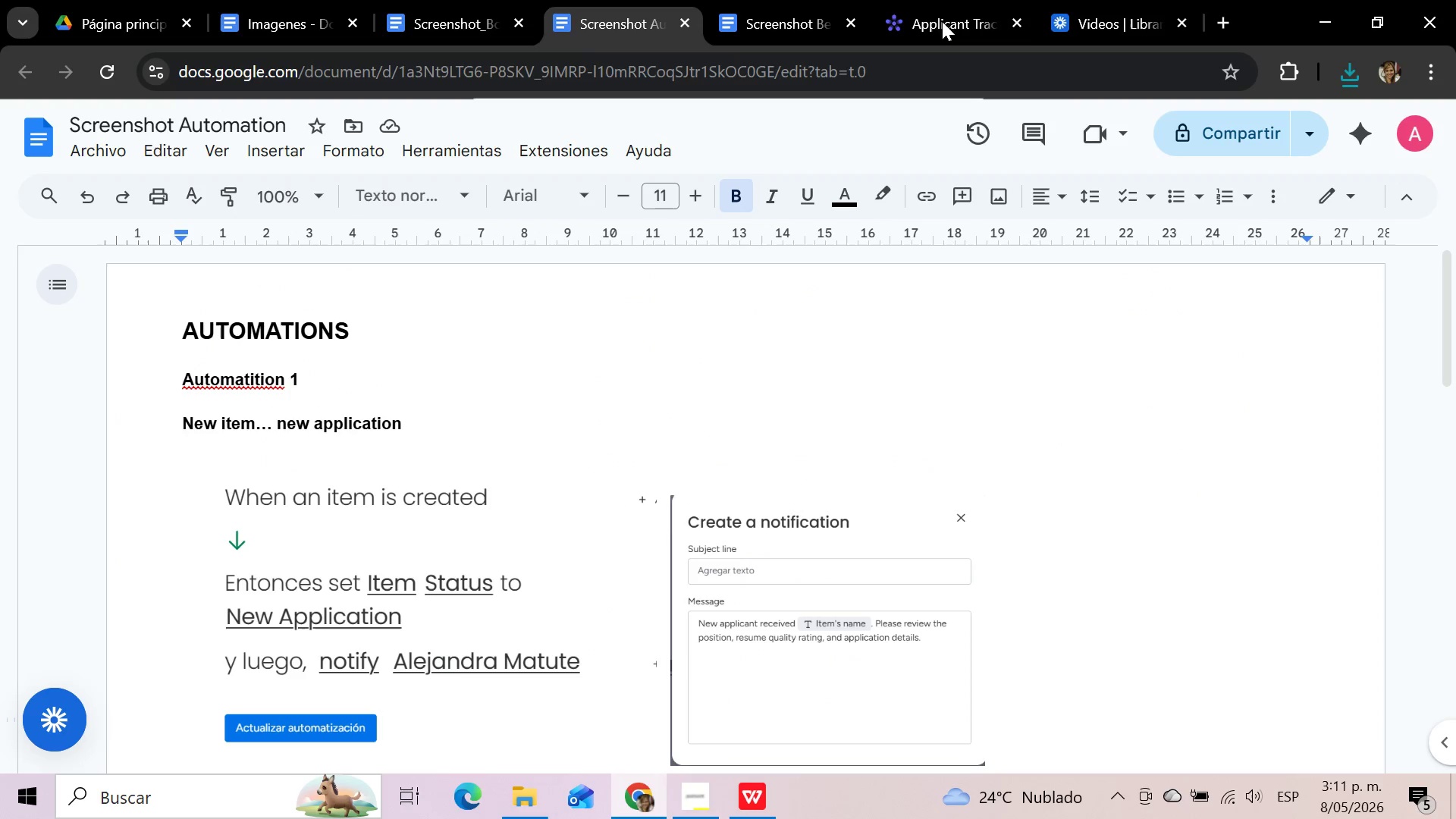 
left_click([947, 15])
 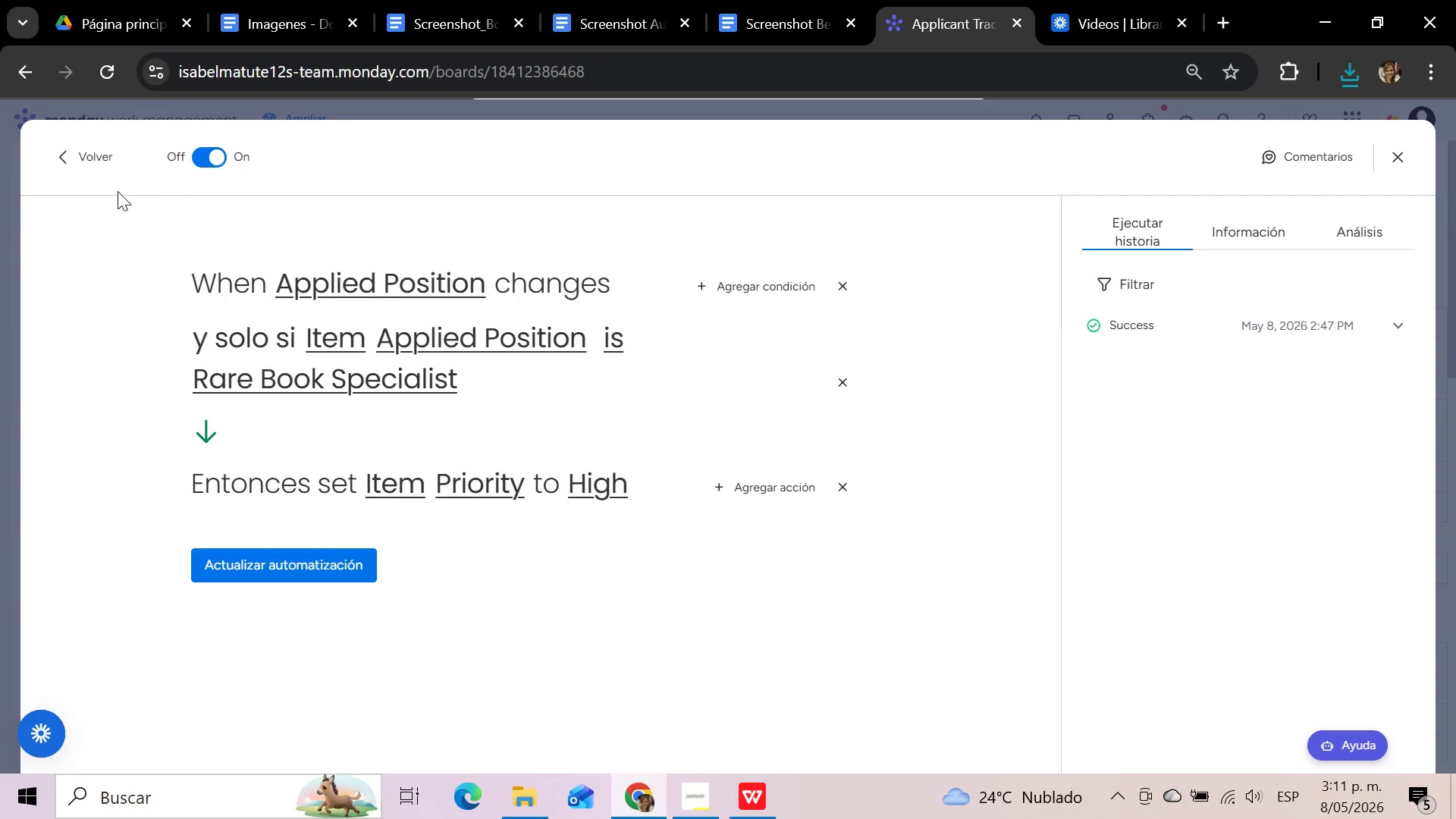 
left_click([99, 151])
 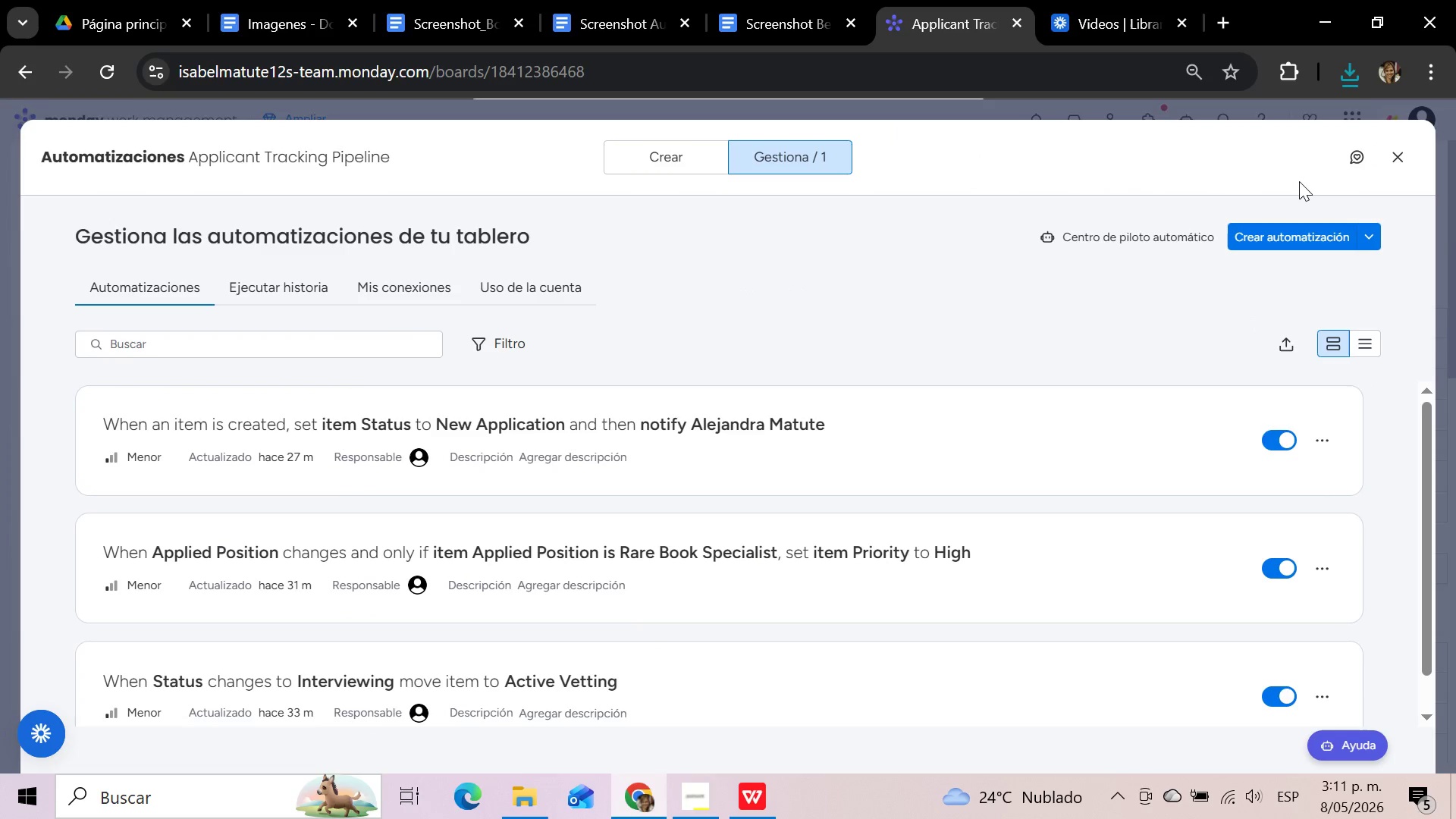 
wait(5.36)
 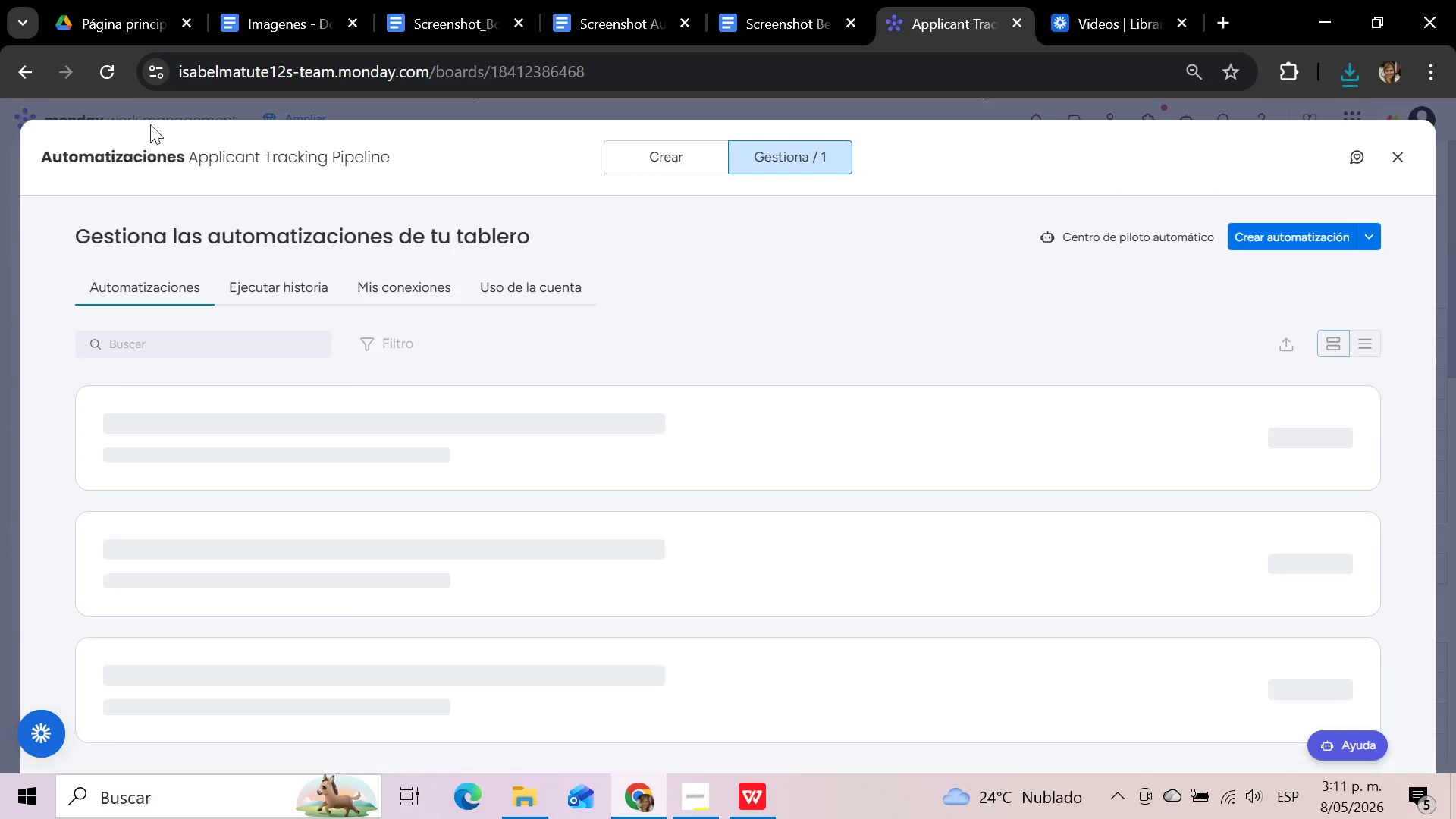 
left_click([1396, 157])
 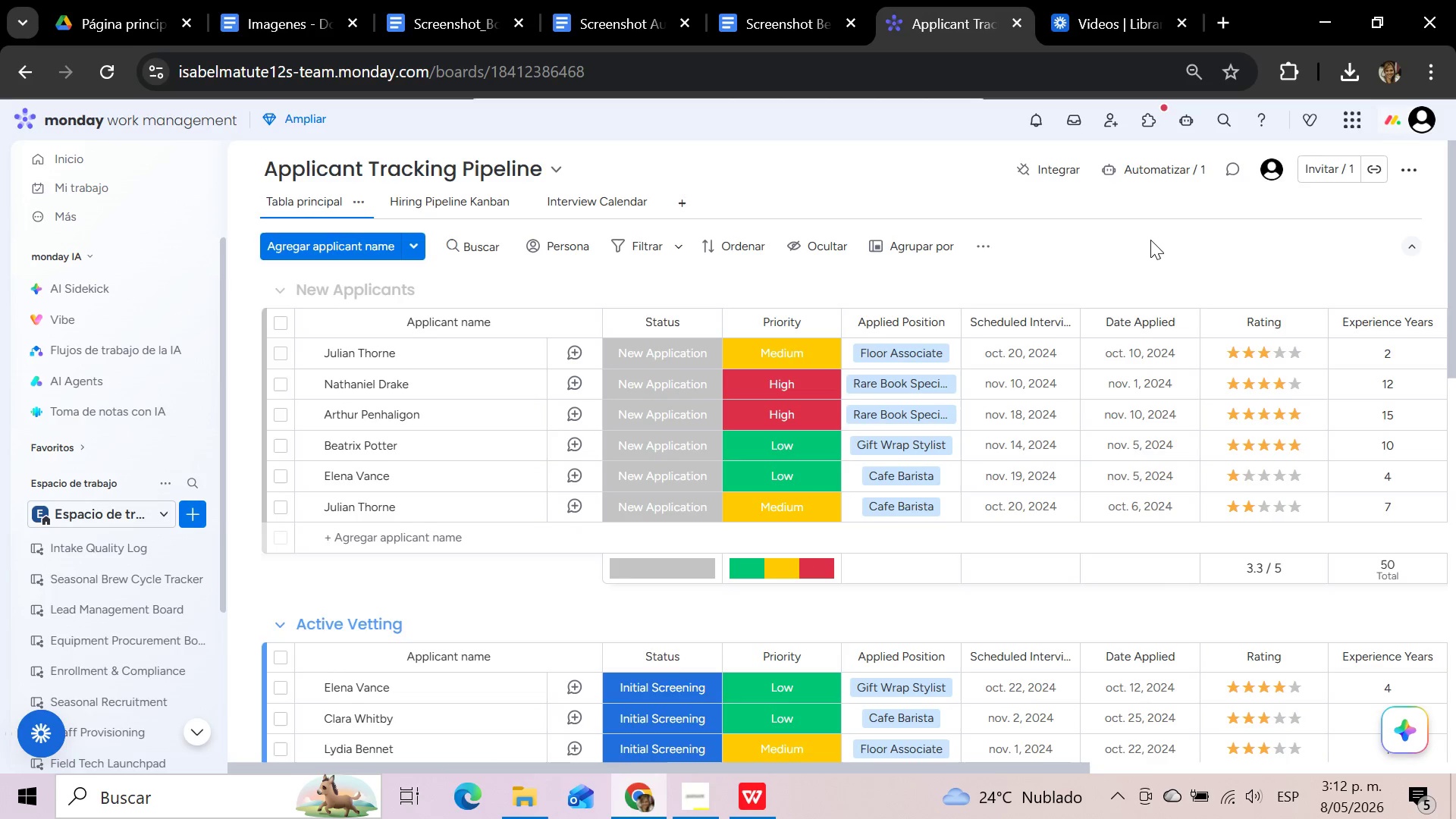 
wait(55.05)
 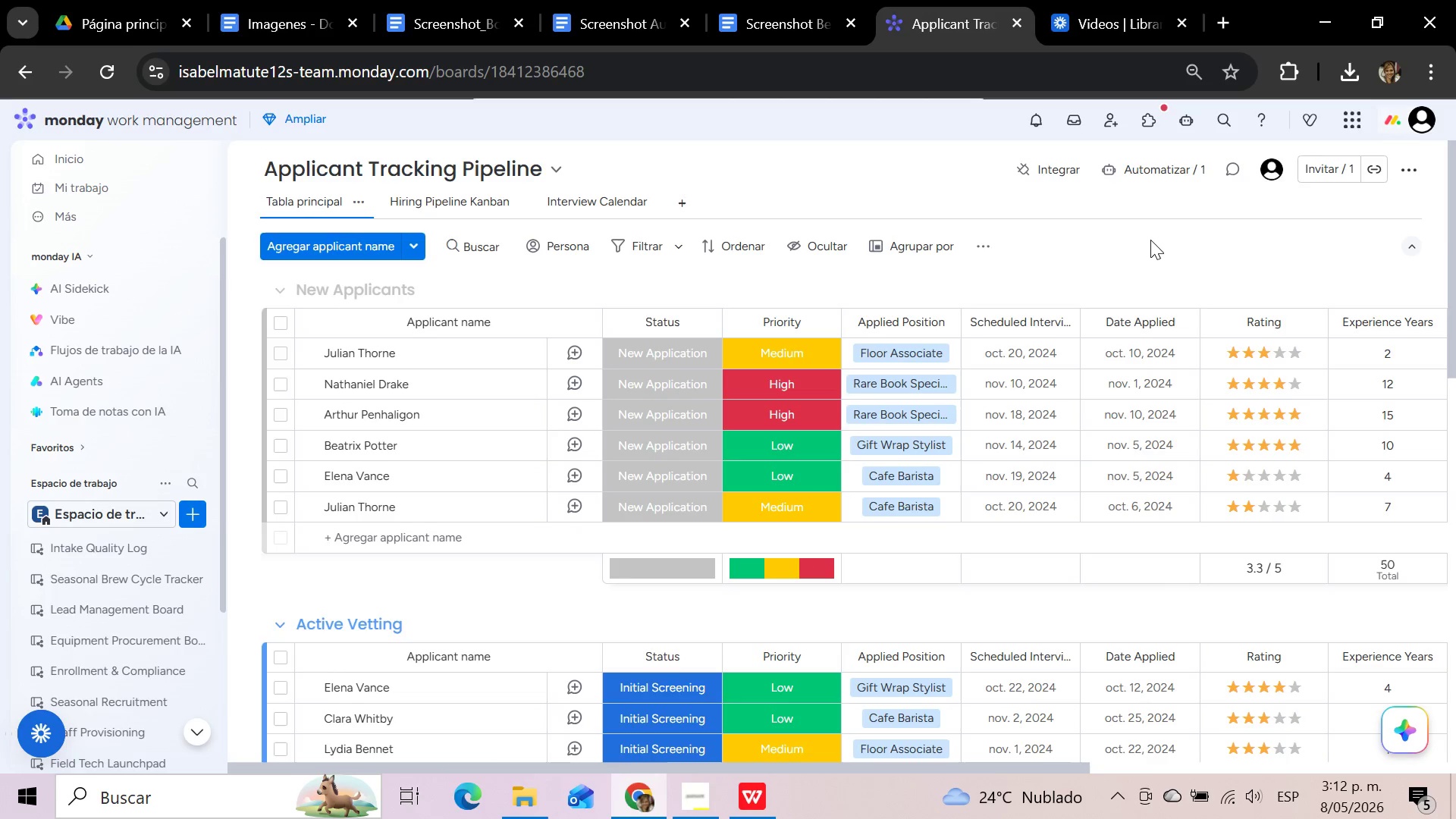 
left_click([364, 540])
 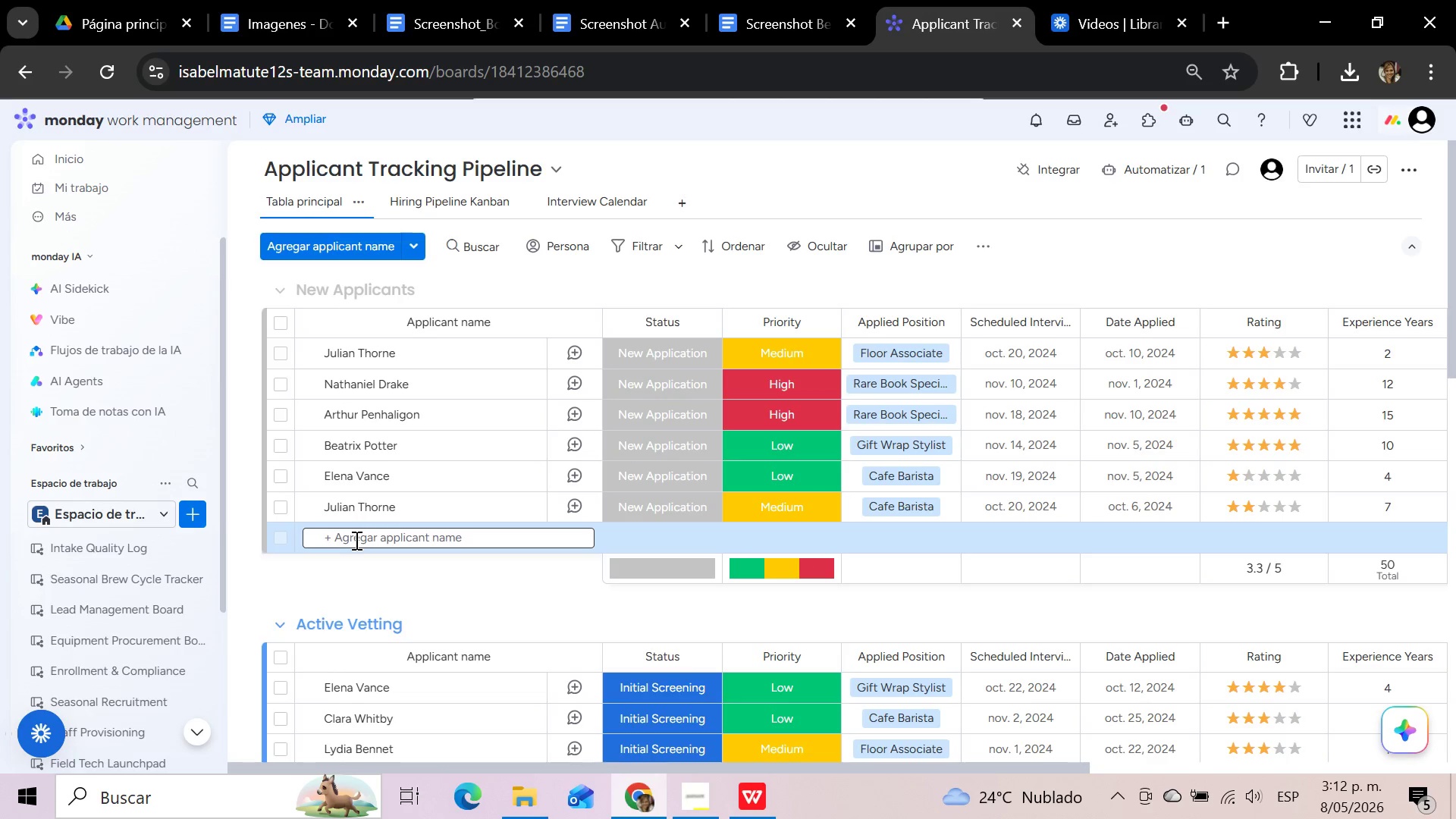 
type(Test Applicant)
 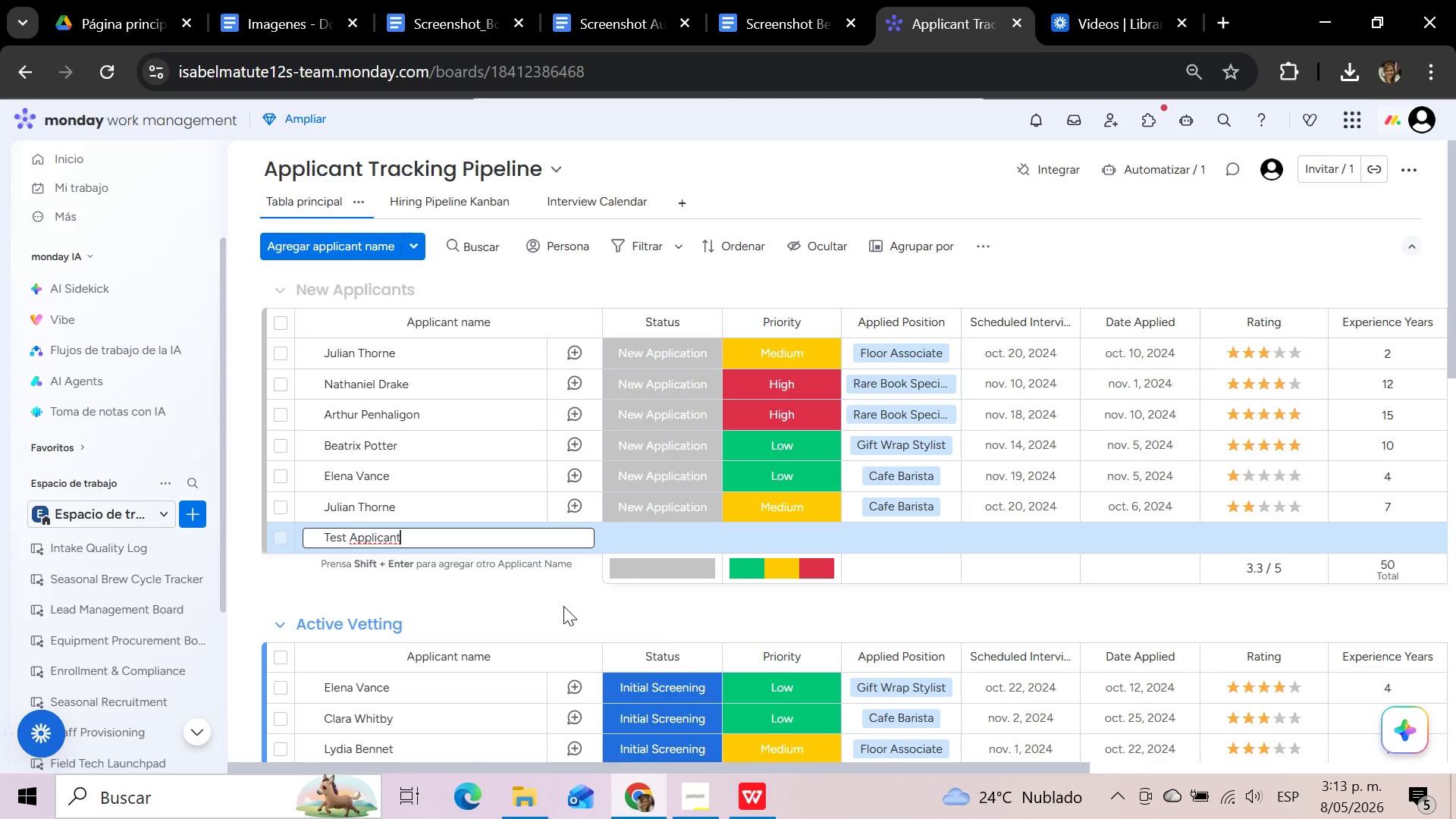 
left_click([563, 606])
 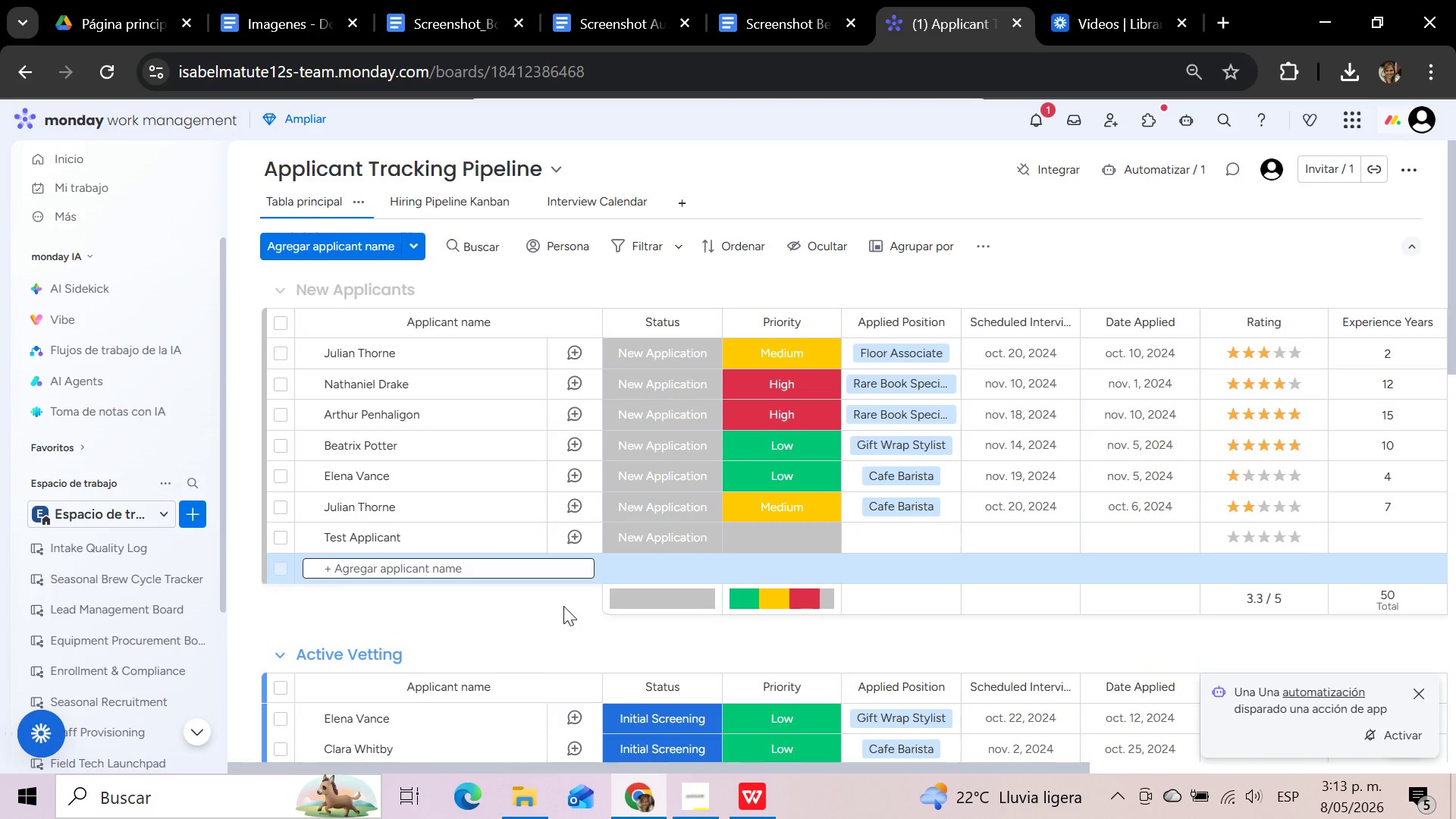 
wait(12.33)
 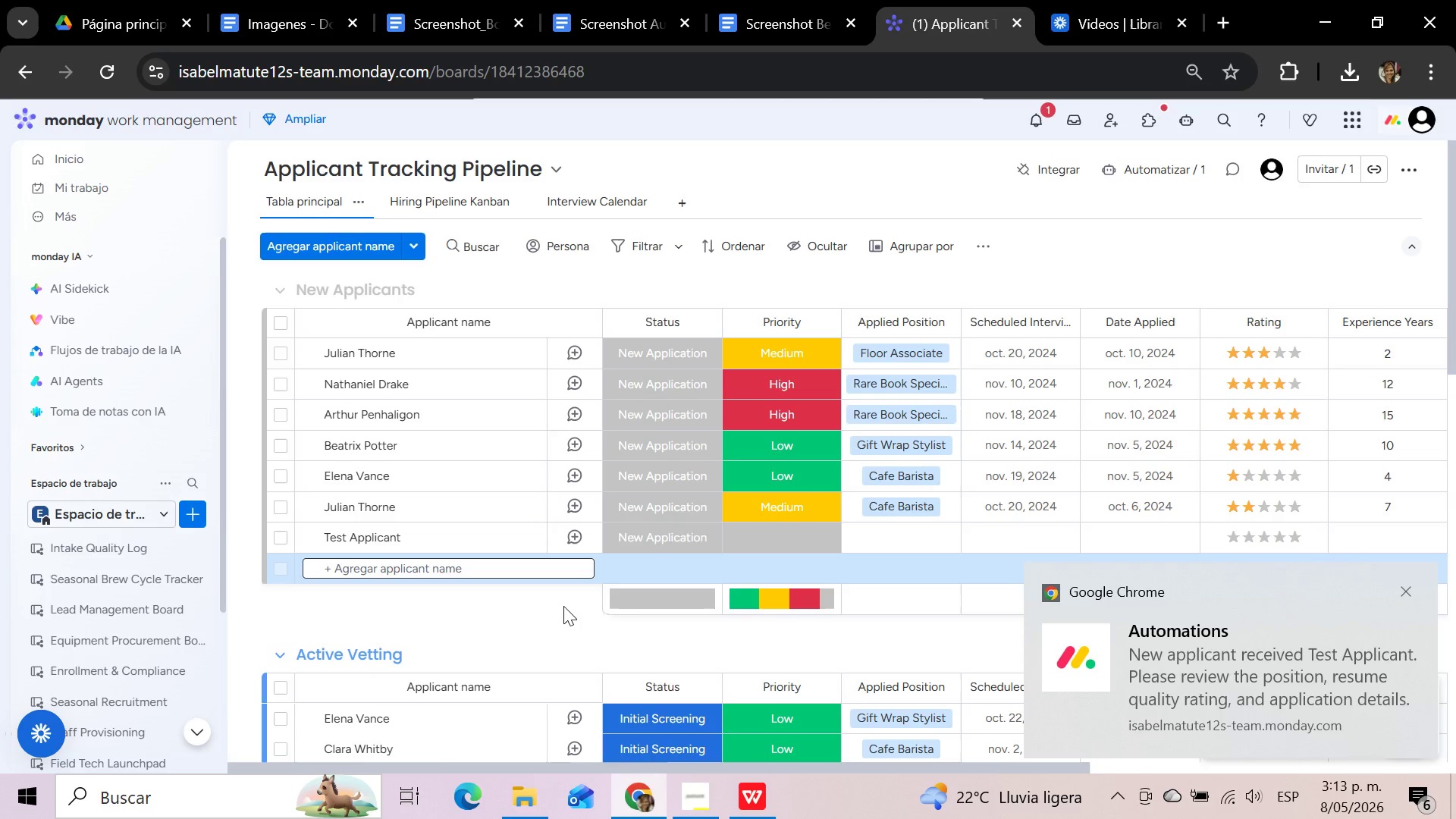 
key(Meta+Shift+S)
 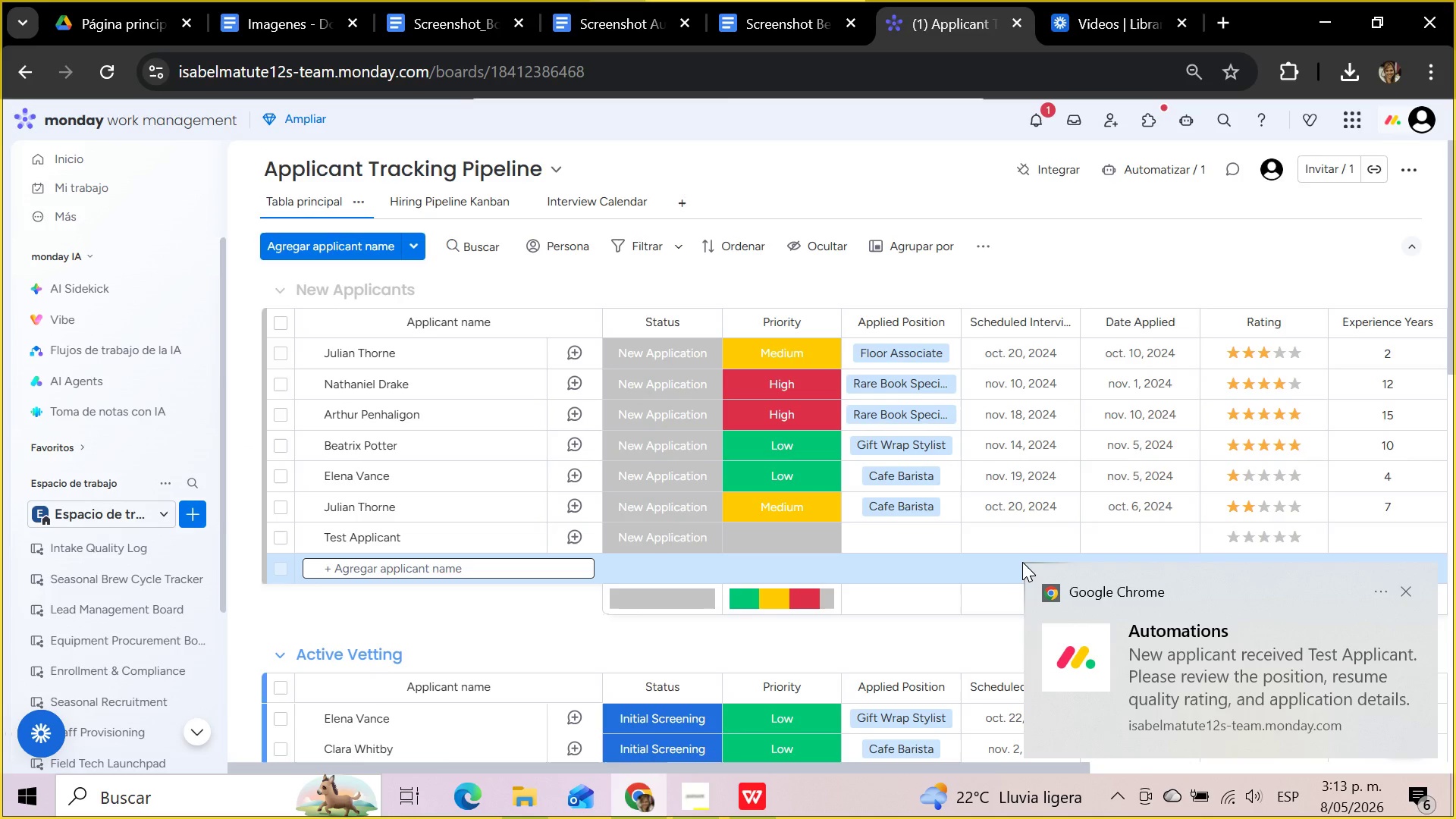 
wait(7.91)
 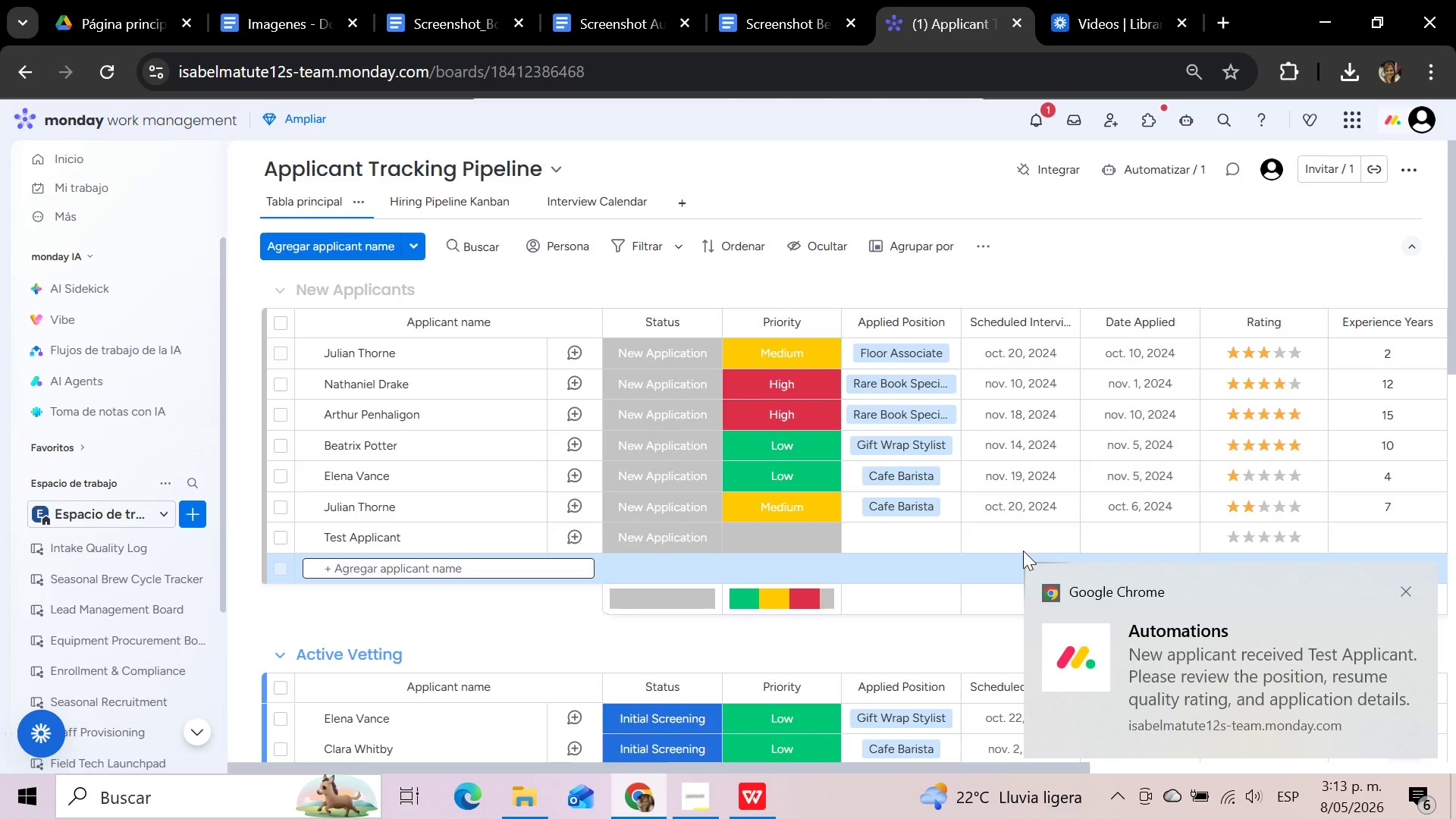 
left_click_drag(start_coordinate=[1024, 562], to_coordinate=[1440, 763])
 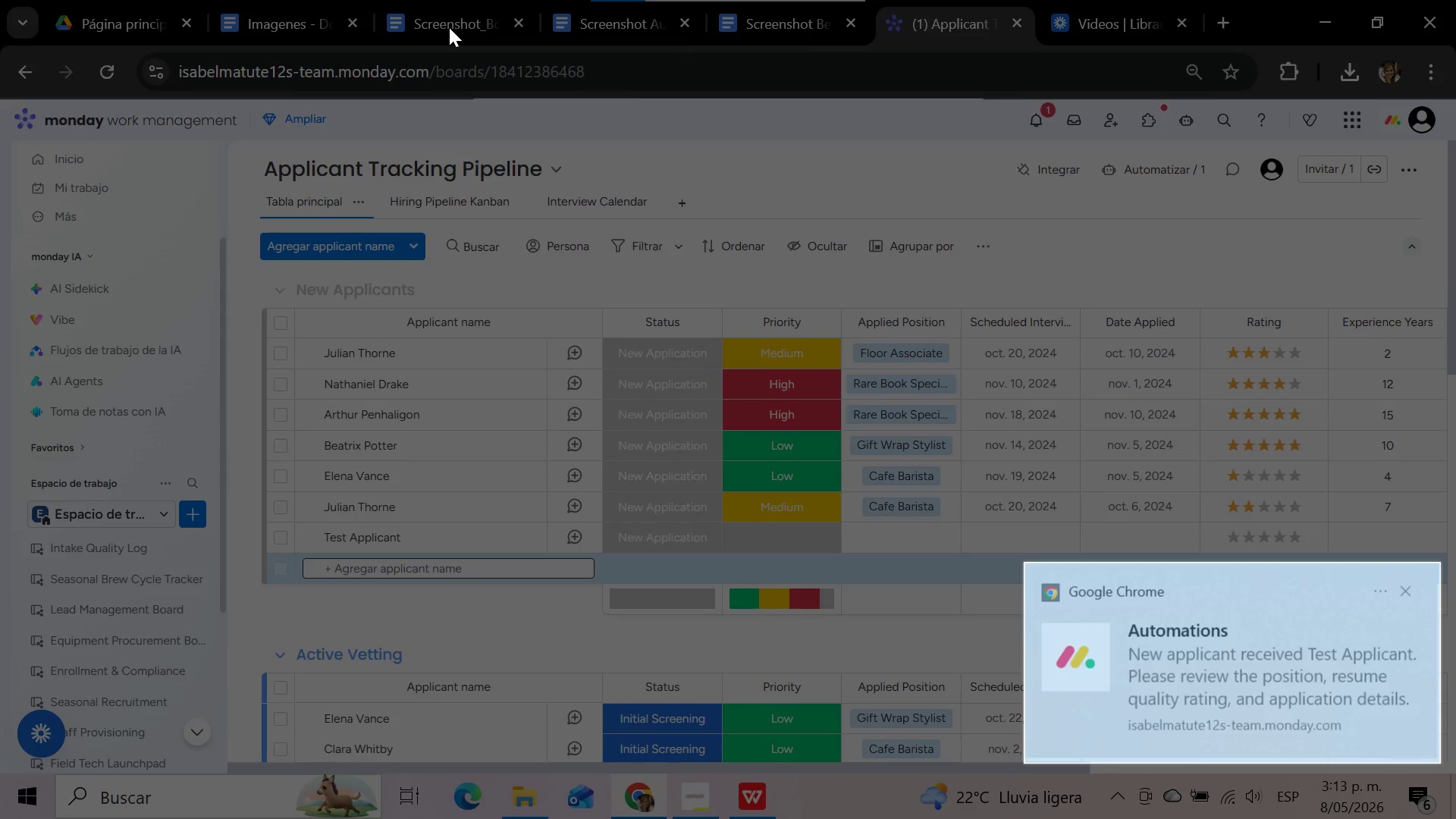 
left_click([447, 24])
 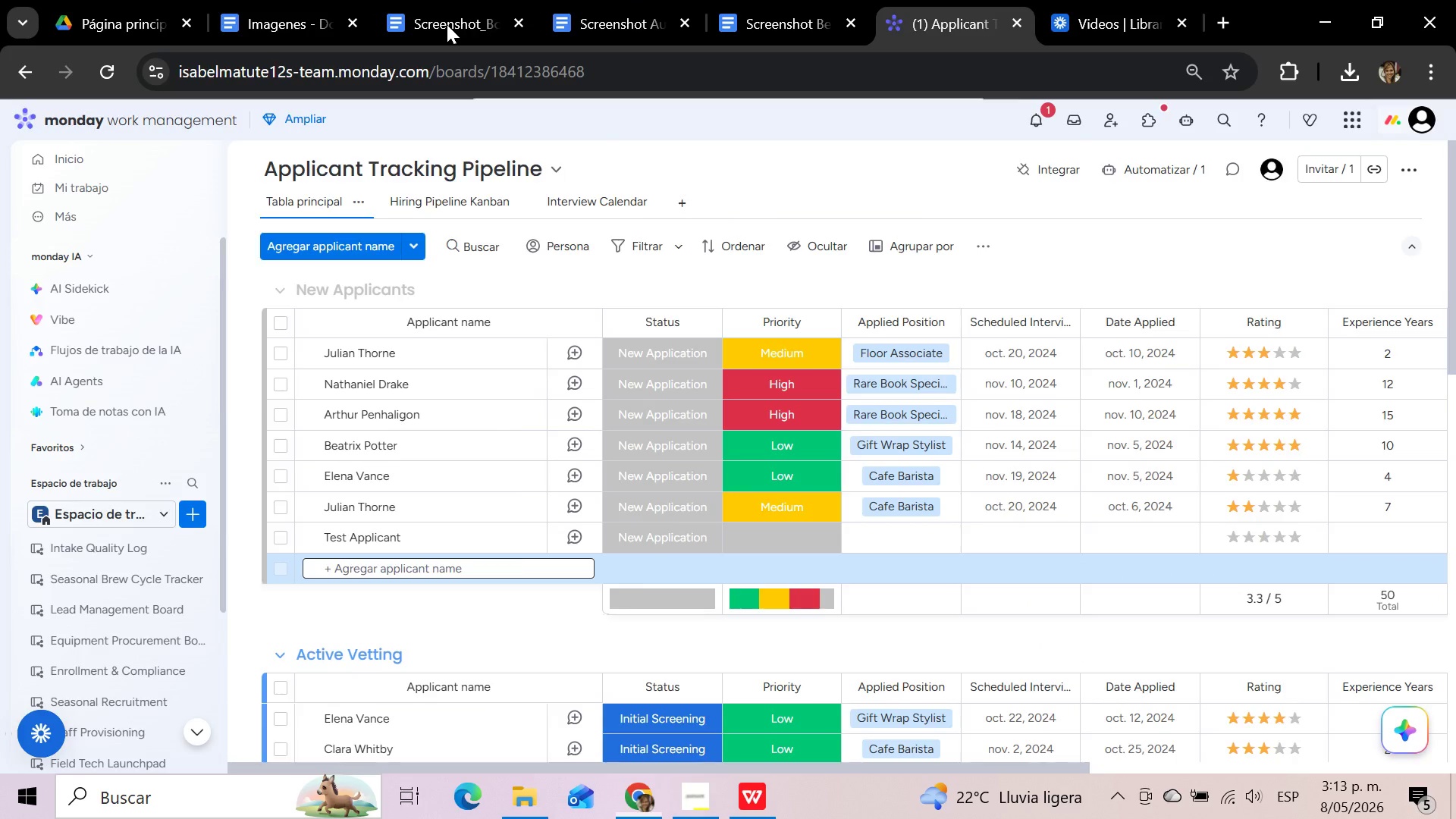 
left_click([446, 24])
 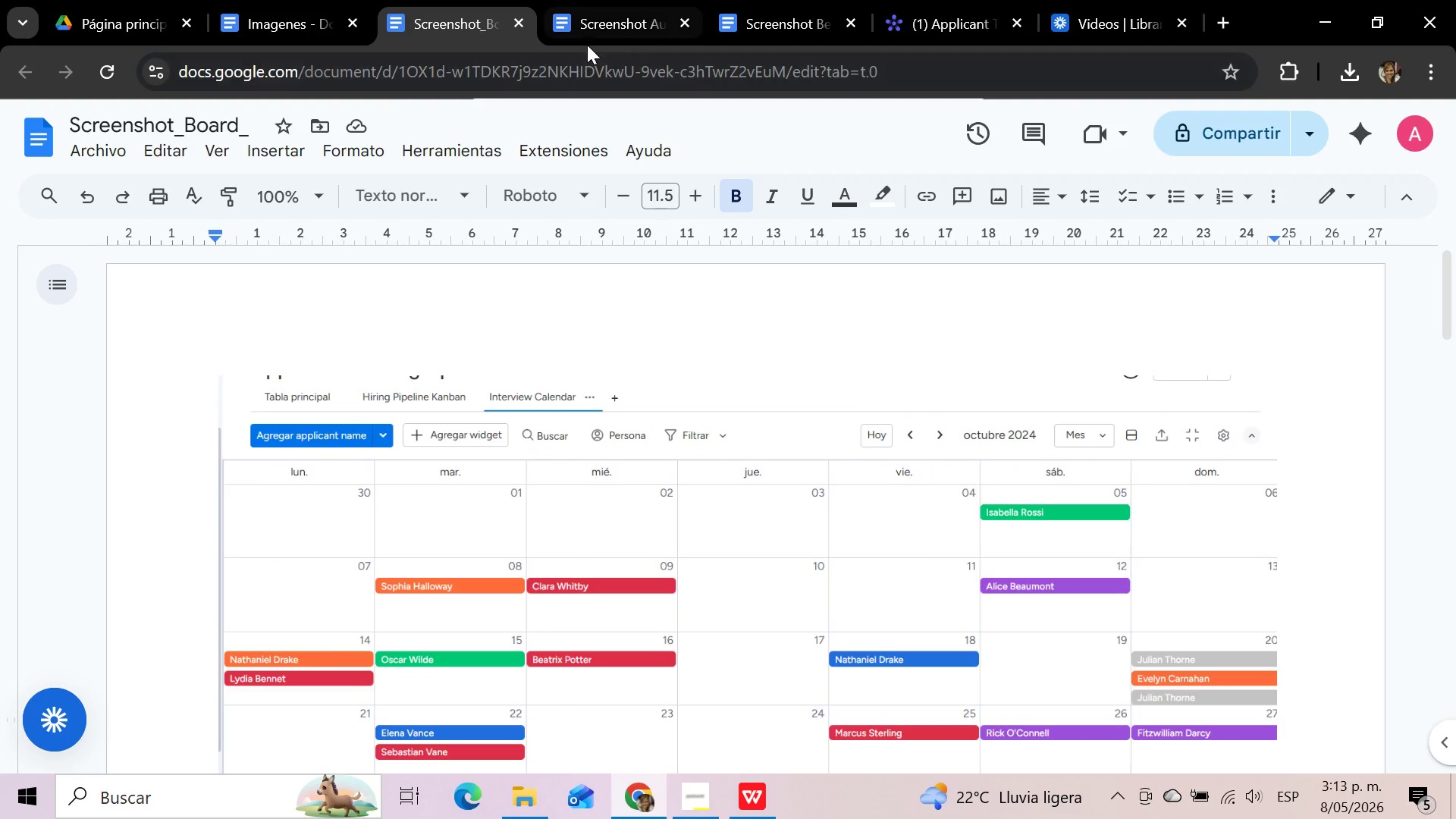 
left_click([595, 31])
 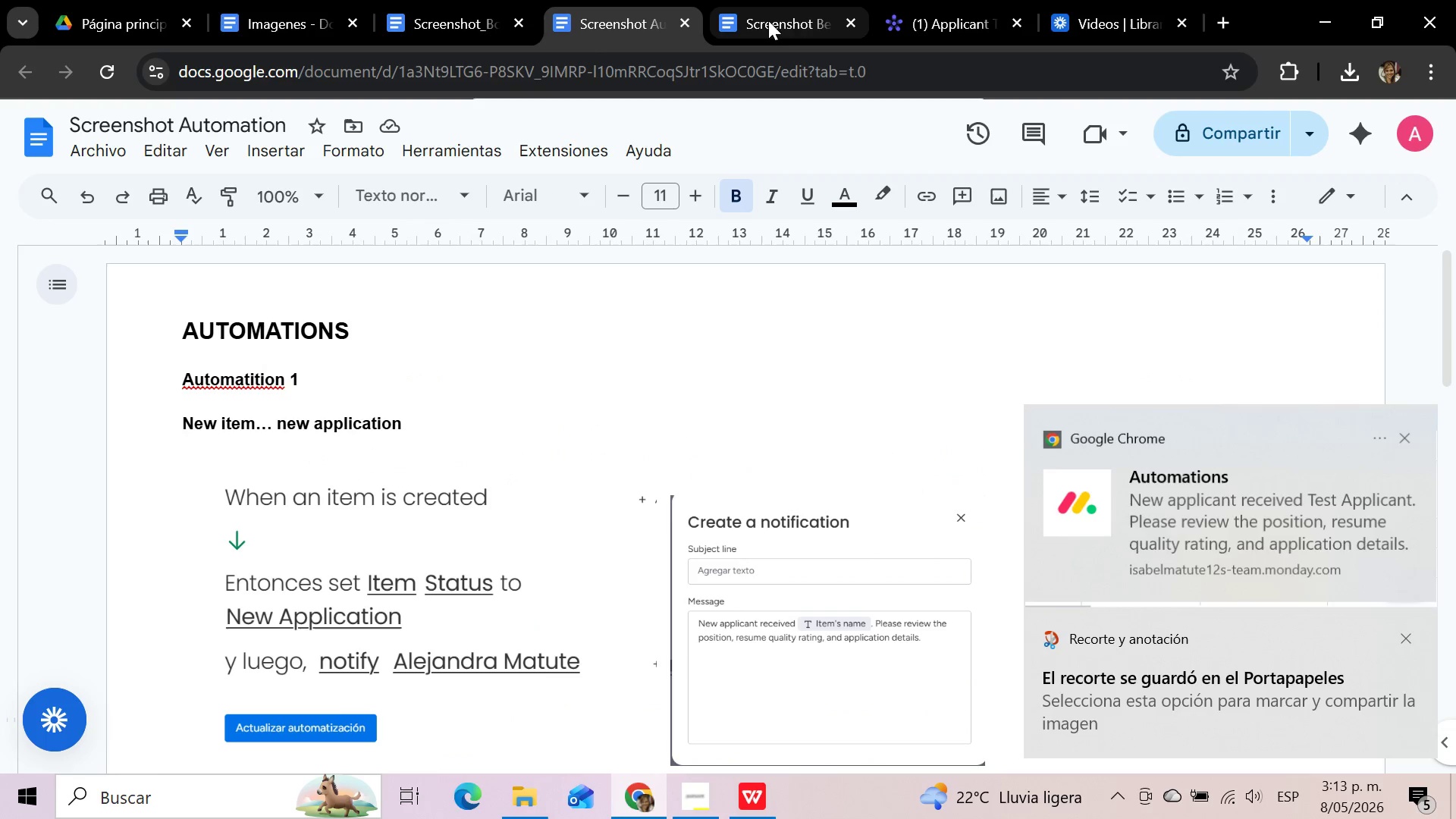 
left_click([770, 23])
 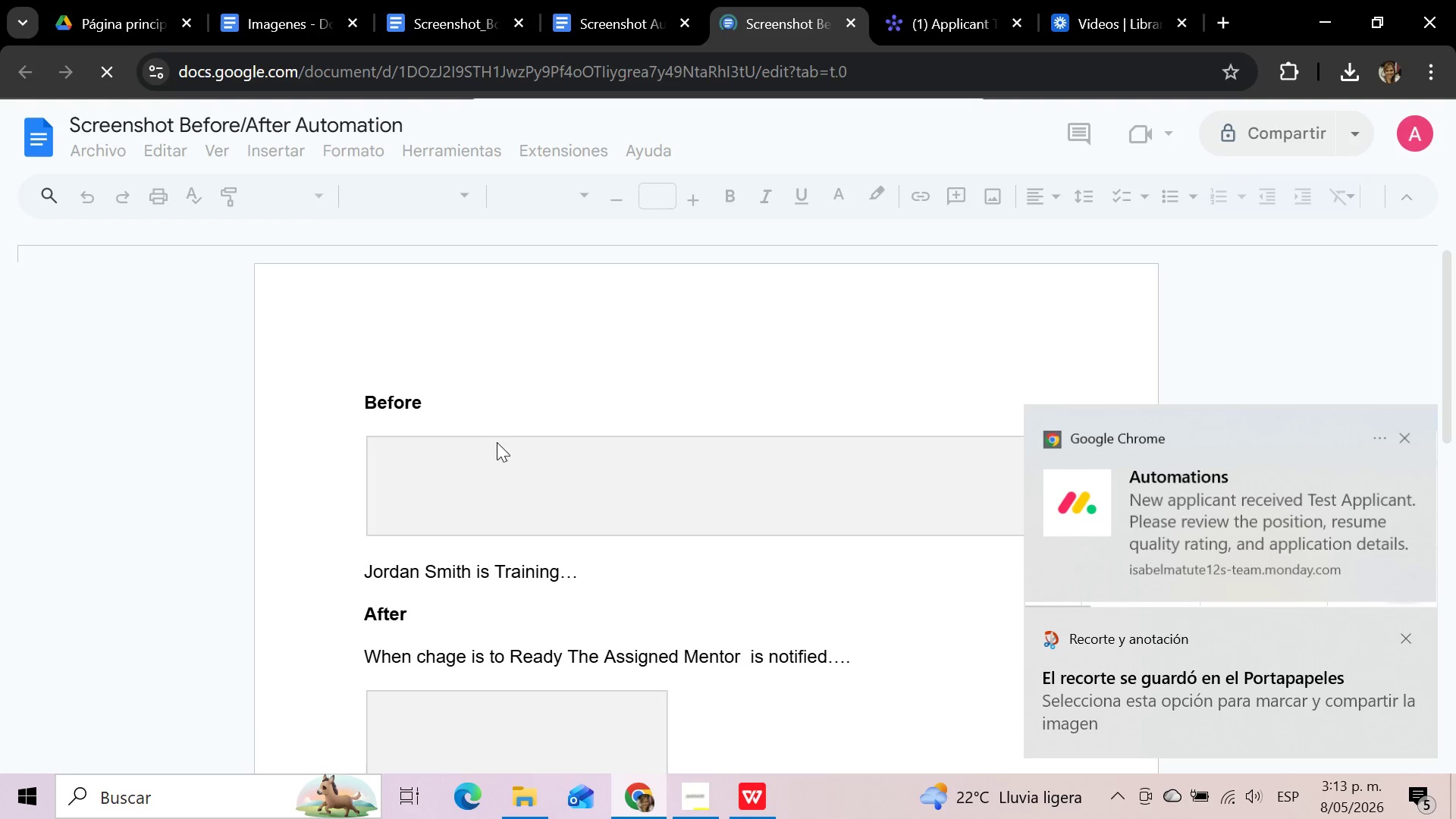 
left_click([468, 483])
 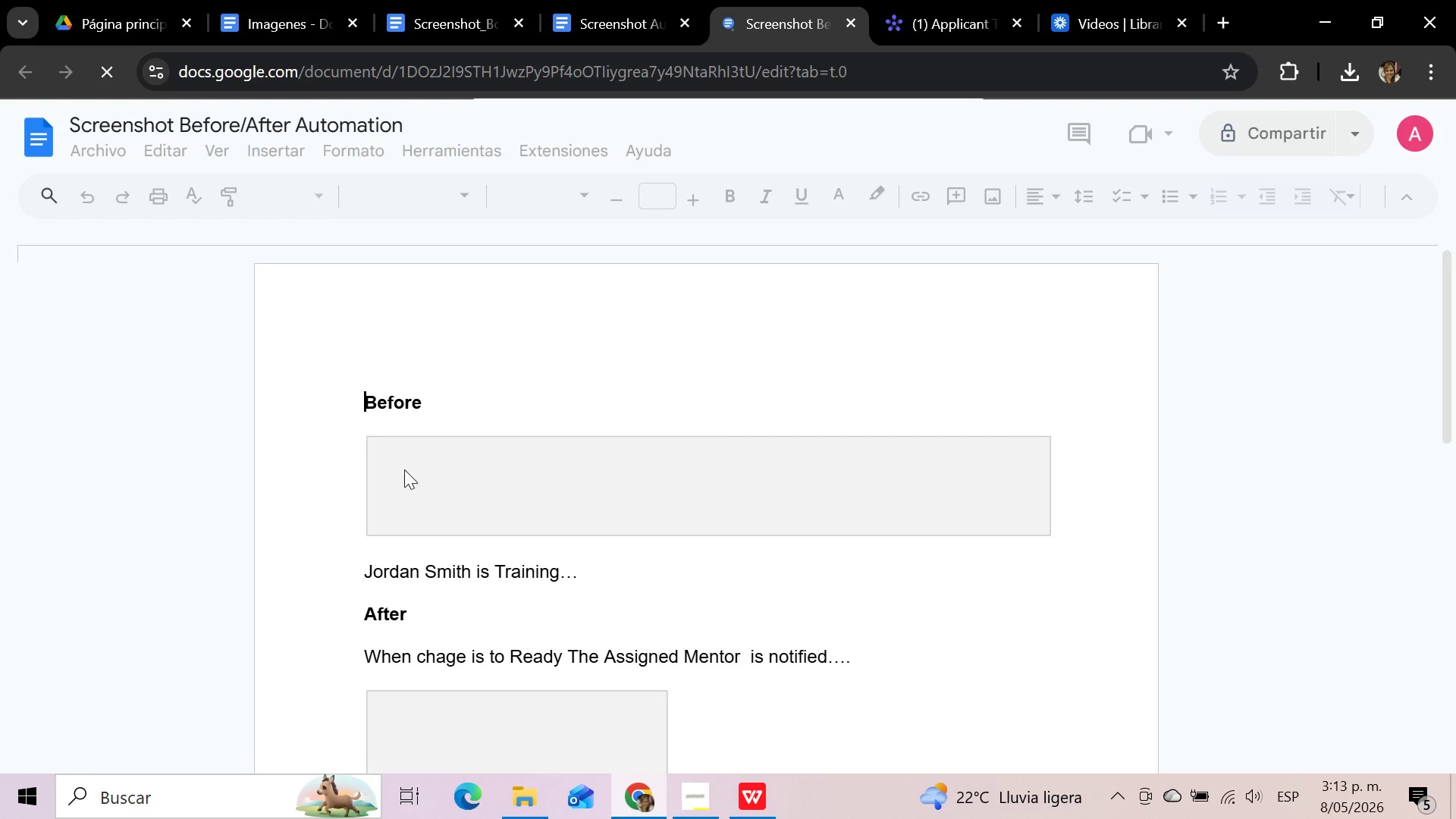 
left_click([404, 469])
 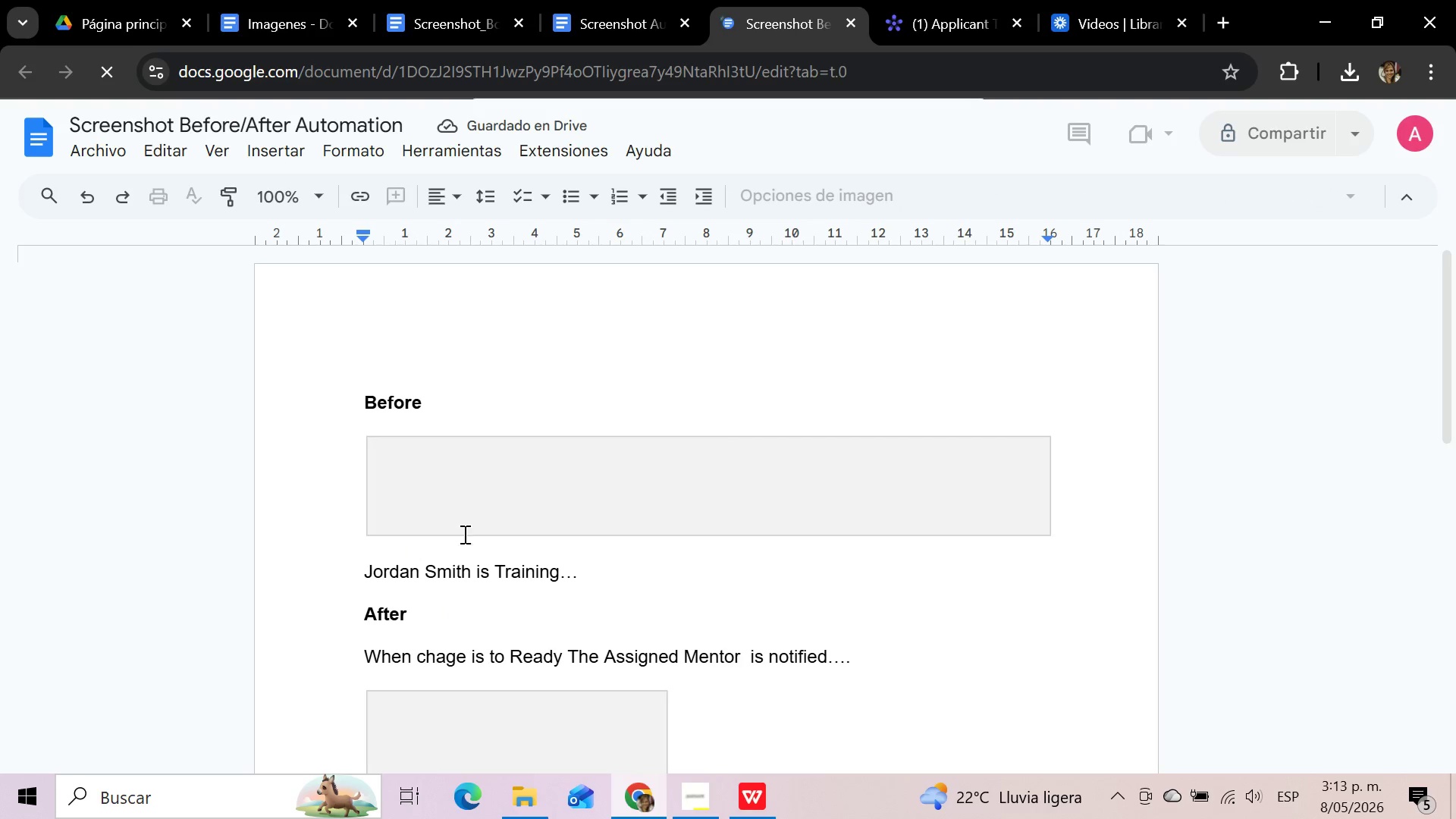 
left_click([473, 523])
 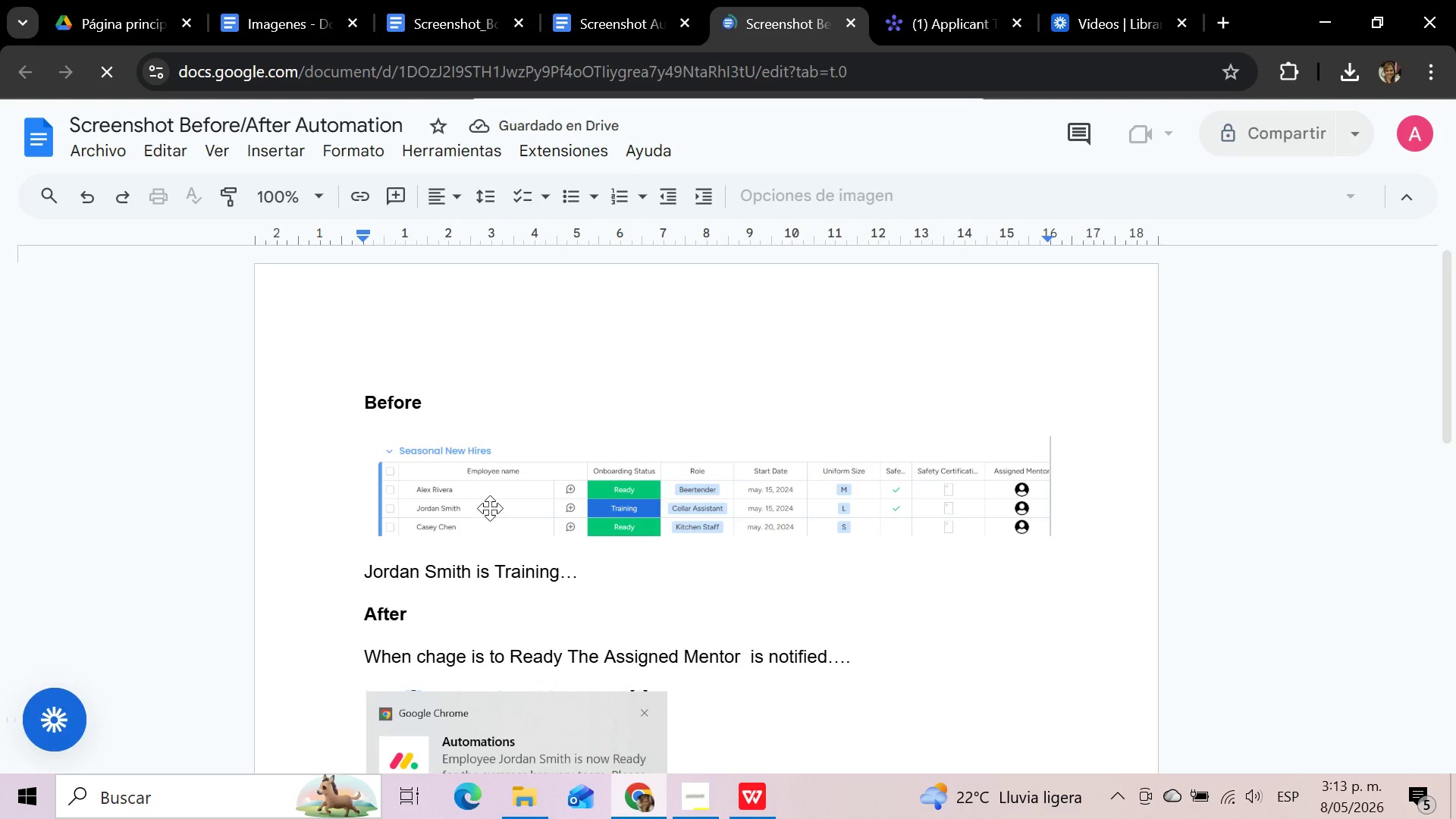 
left_click([490, 508])
 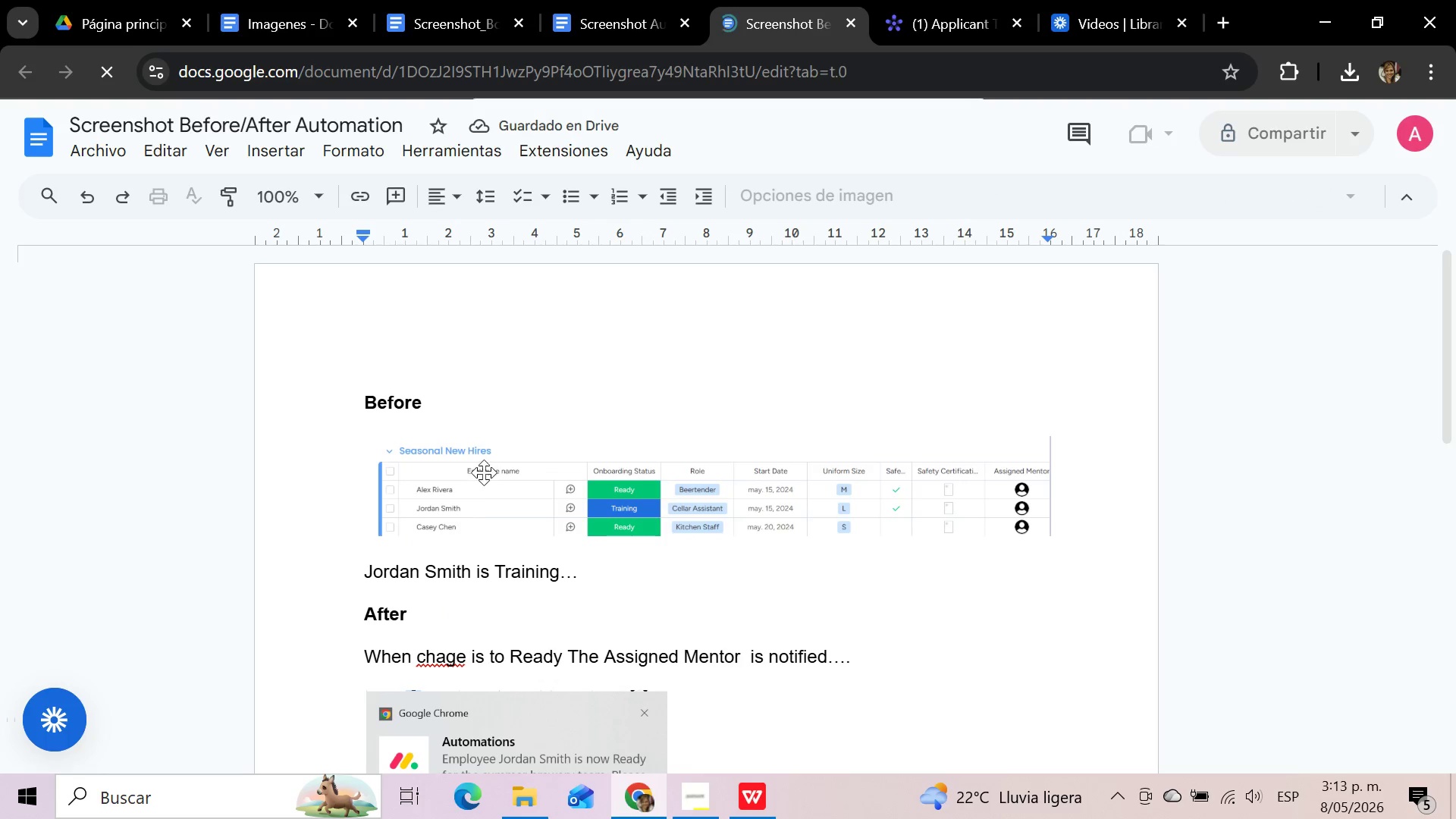 
left_click([484, 472])
 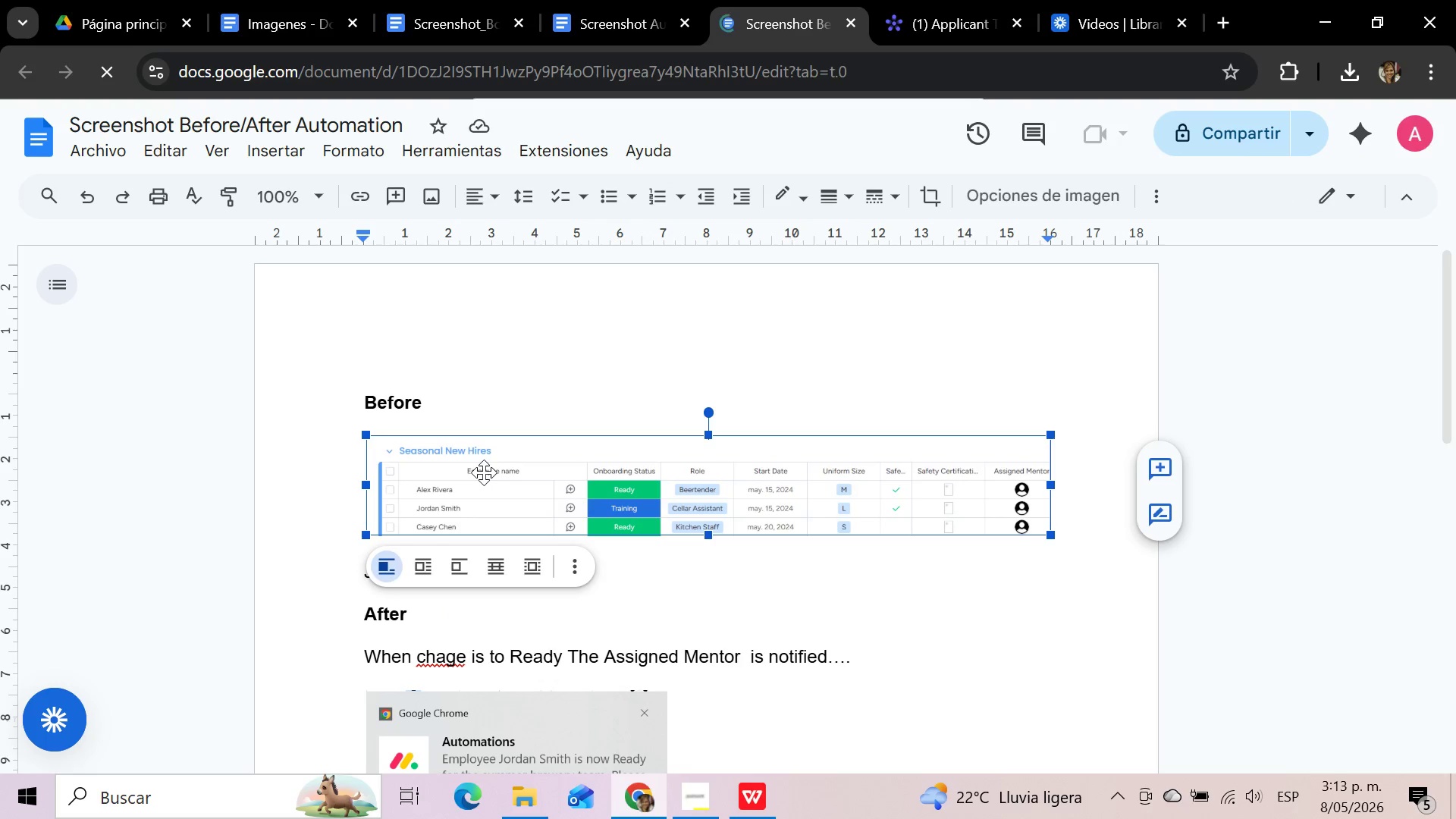 
key(Delete)
 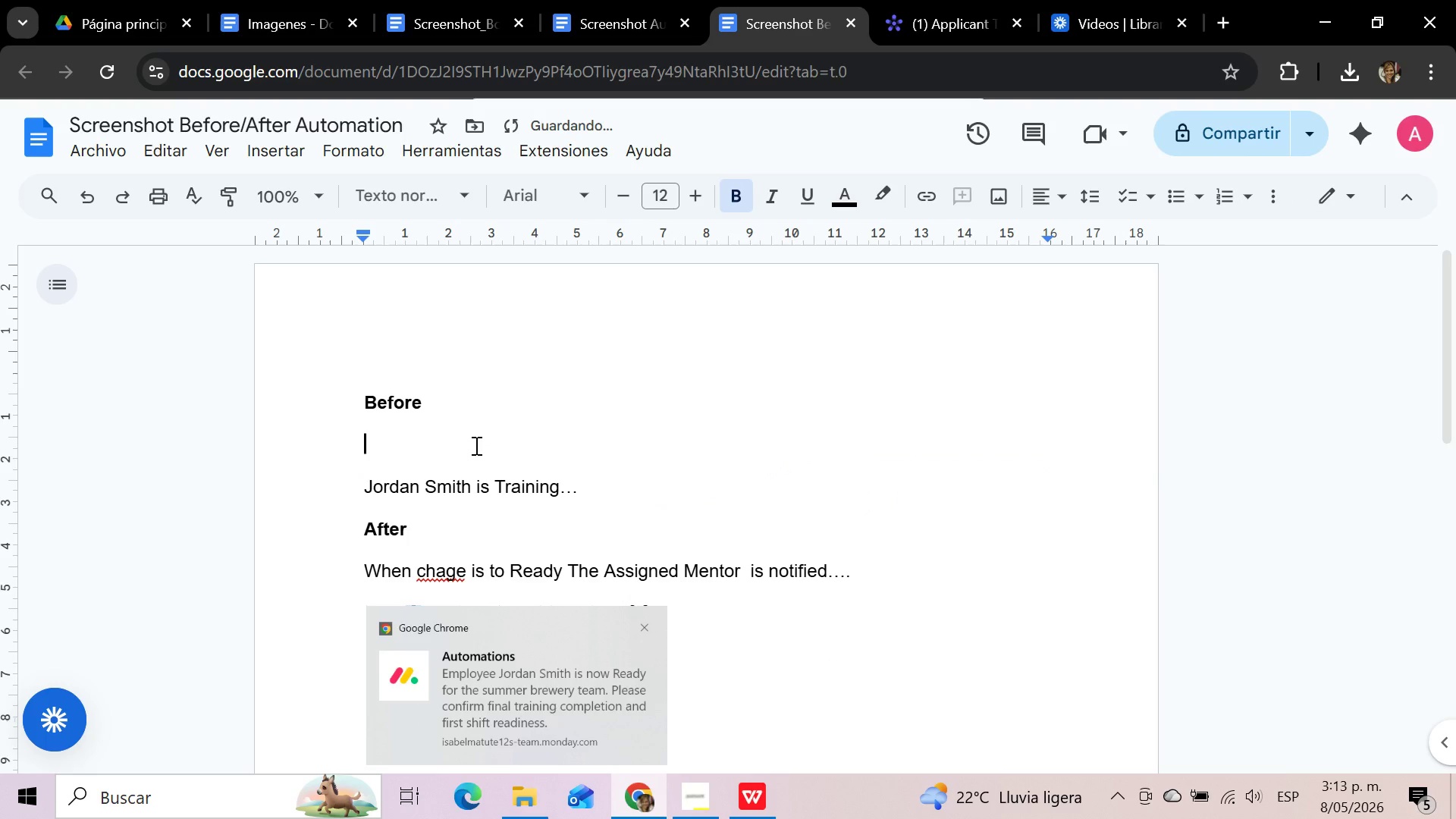 
key(Control+V)
 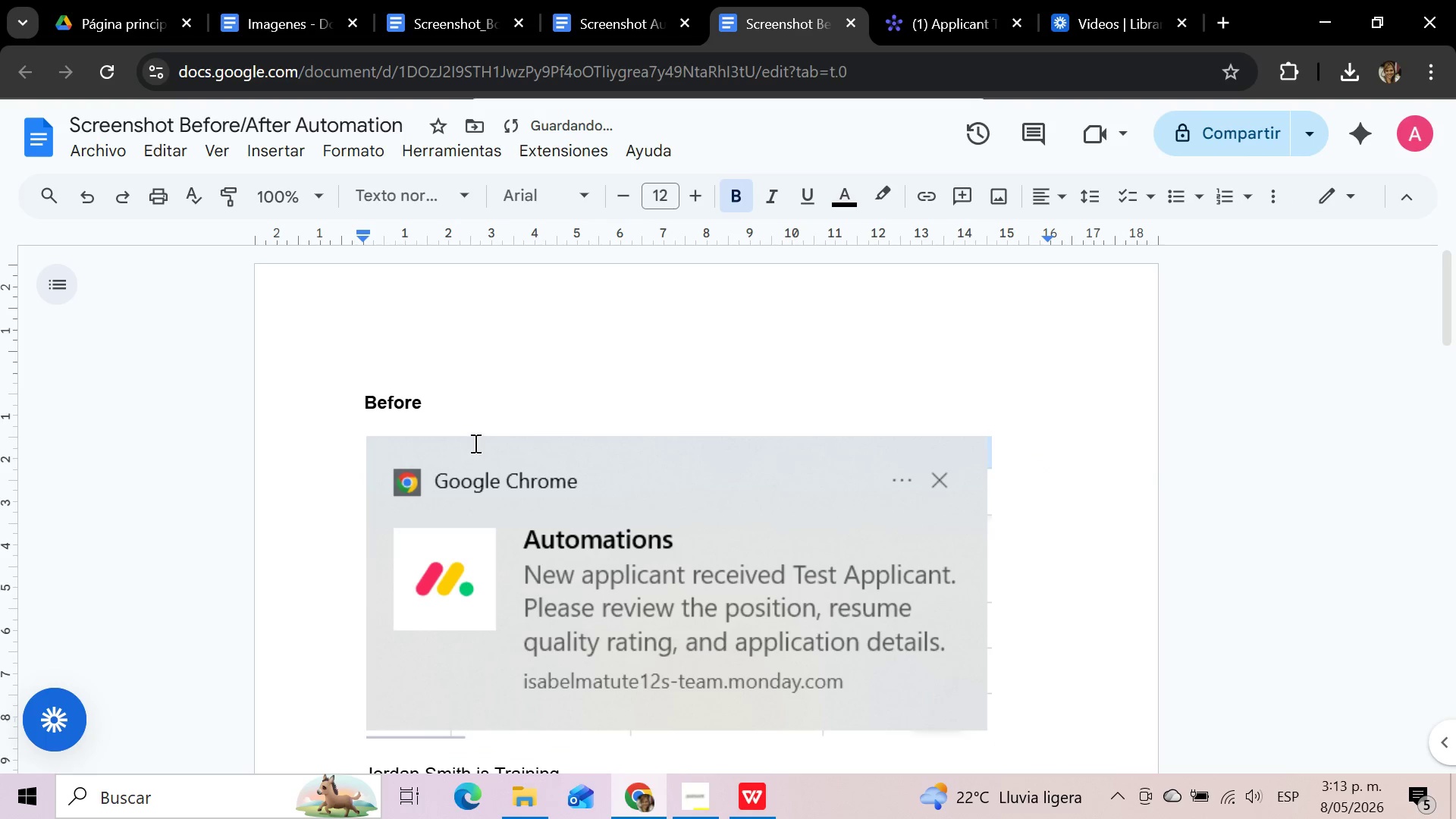 
left_click([474, 443])
 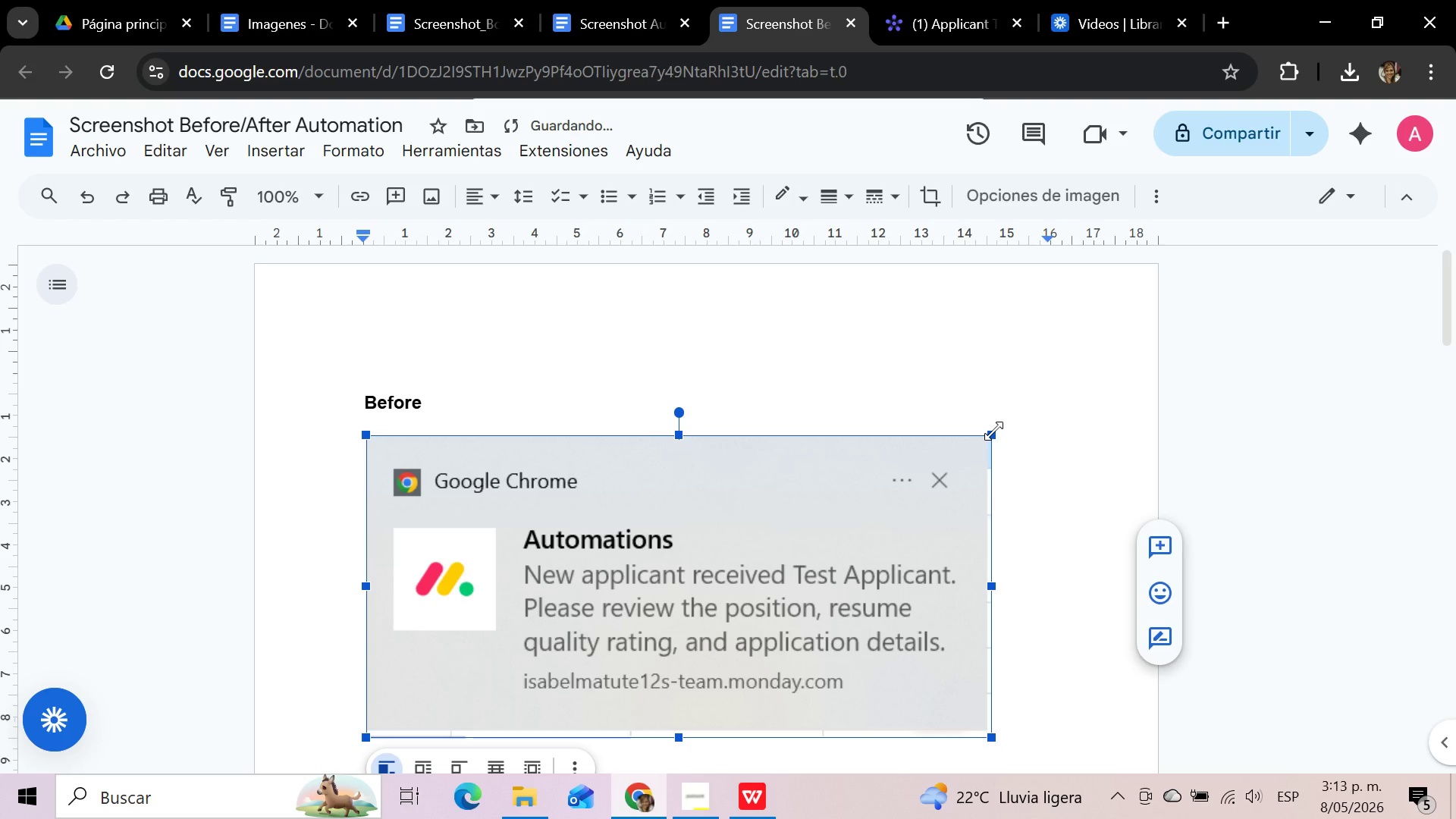 
left_click_drag(start_coordinate=[993, 431], to_coordinate=[817, 504])
 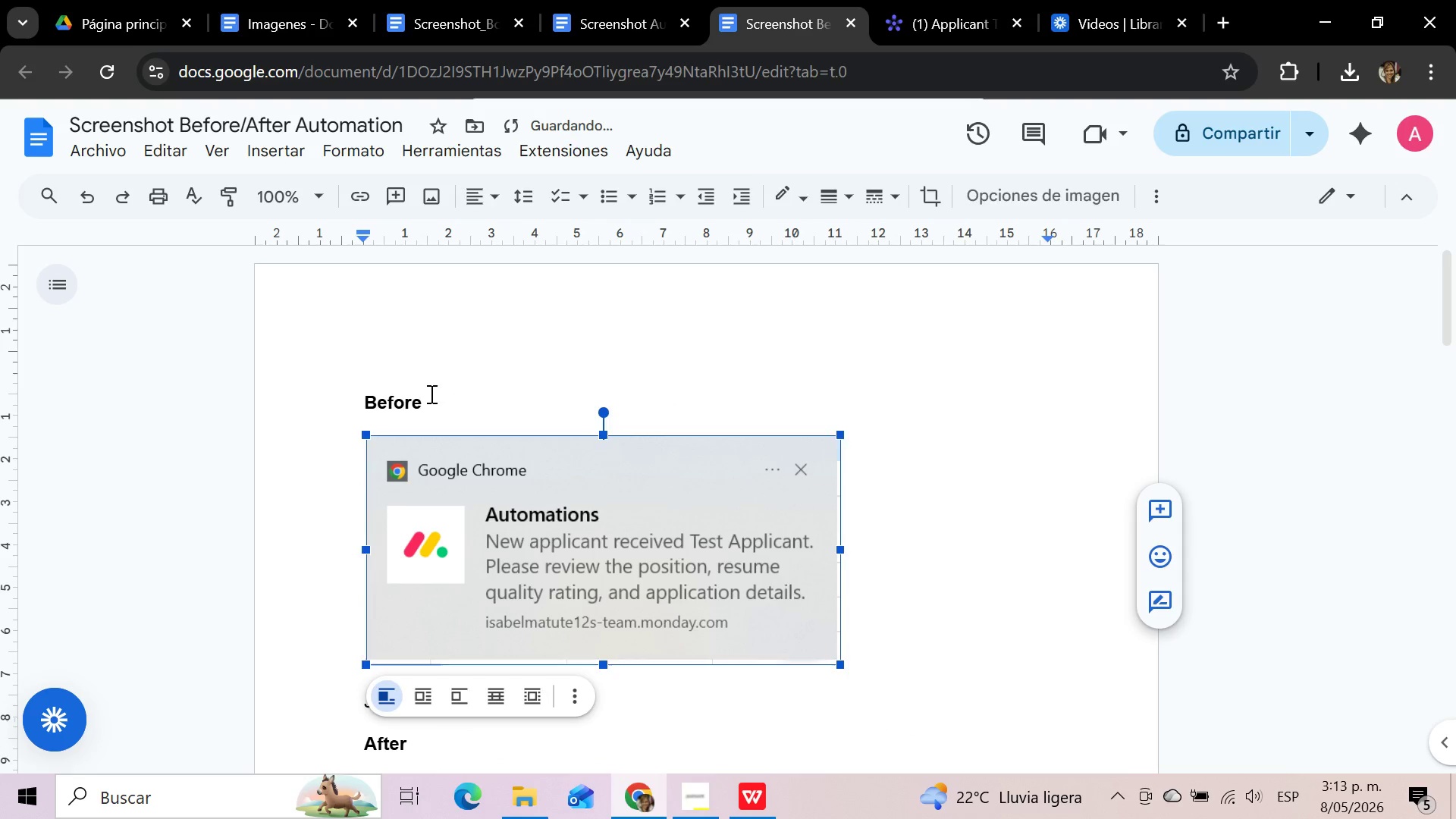 
left_click_drag(start_coordinate=[429, 395], to_coordinate=[366, 391])
 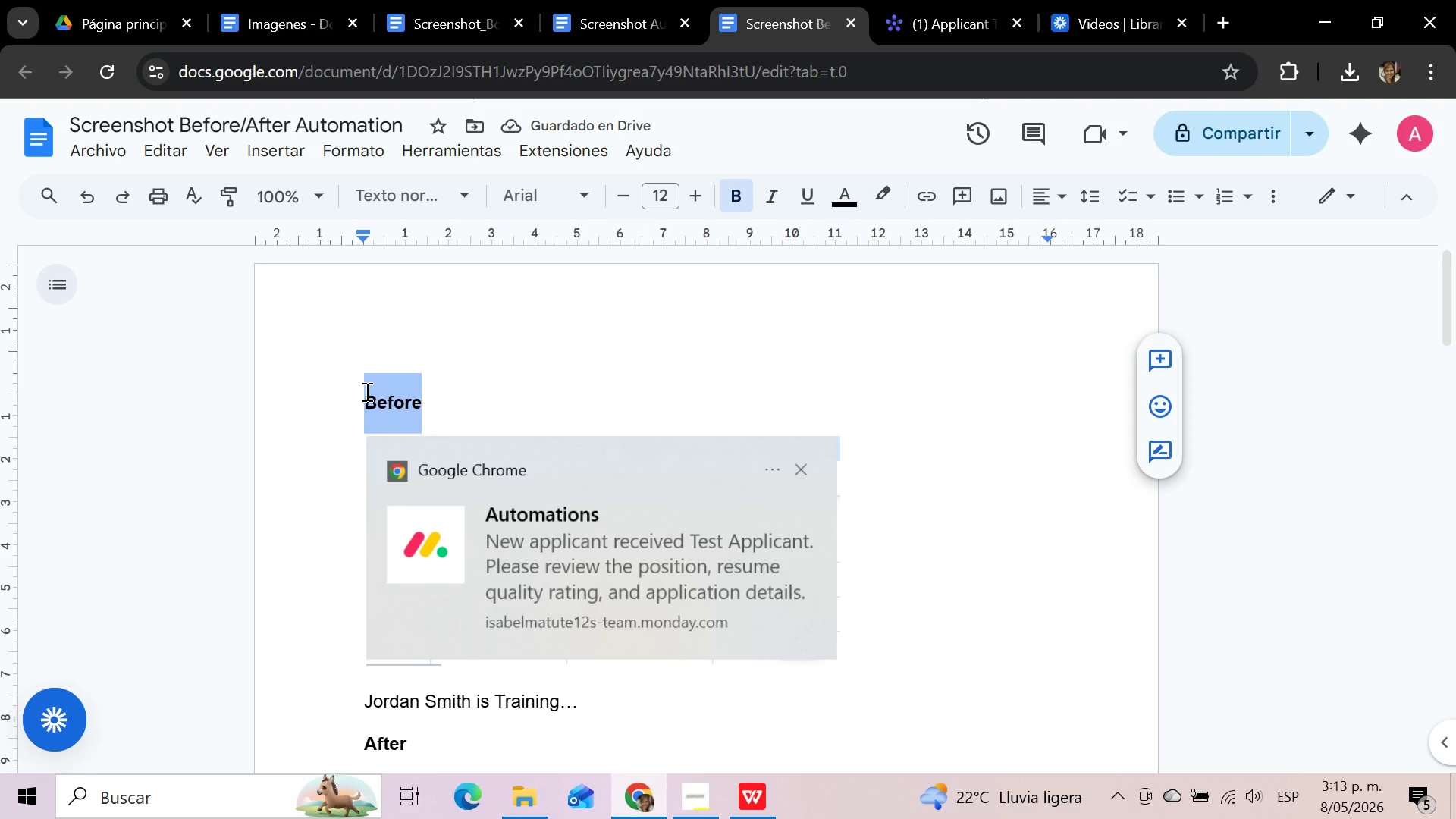 
type(New Item..)
 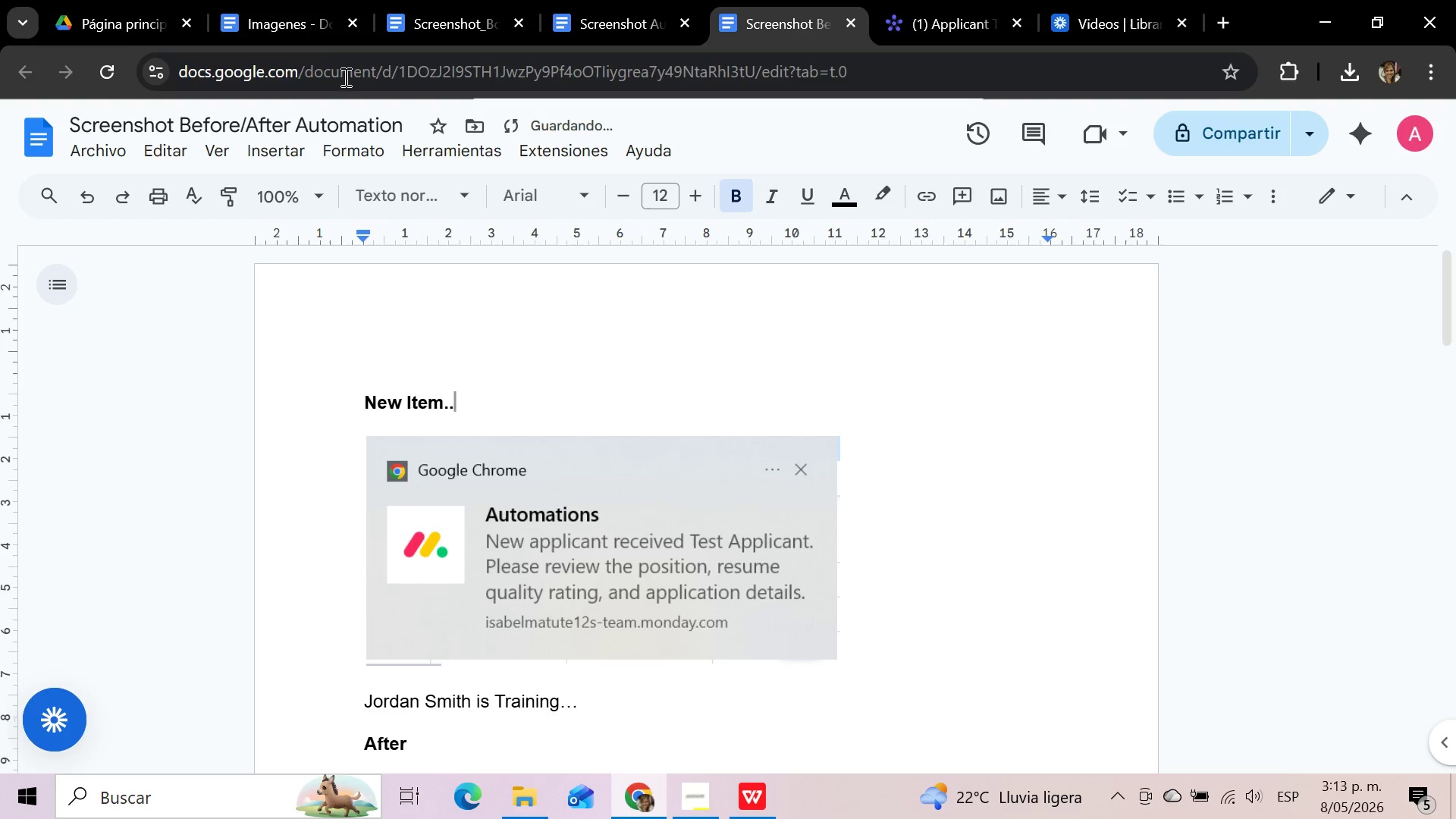 
left_click([410, 13])
 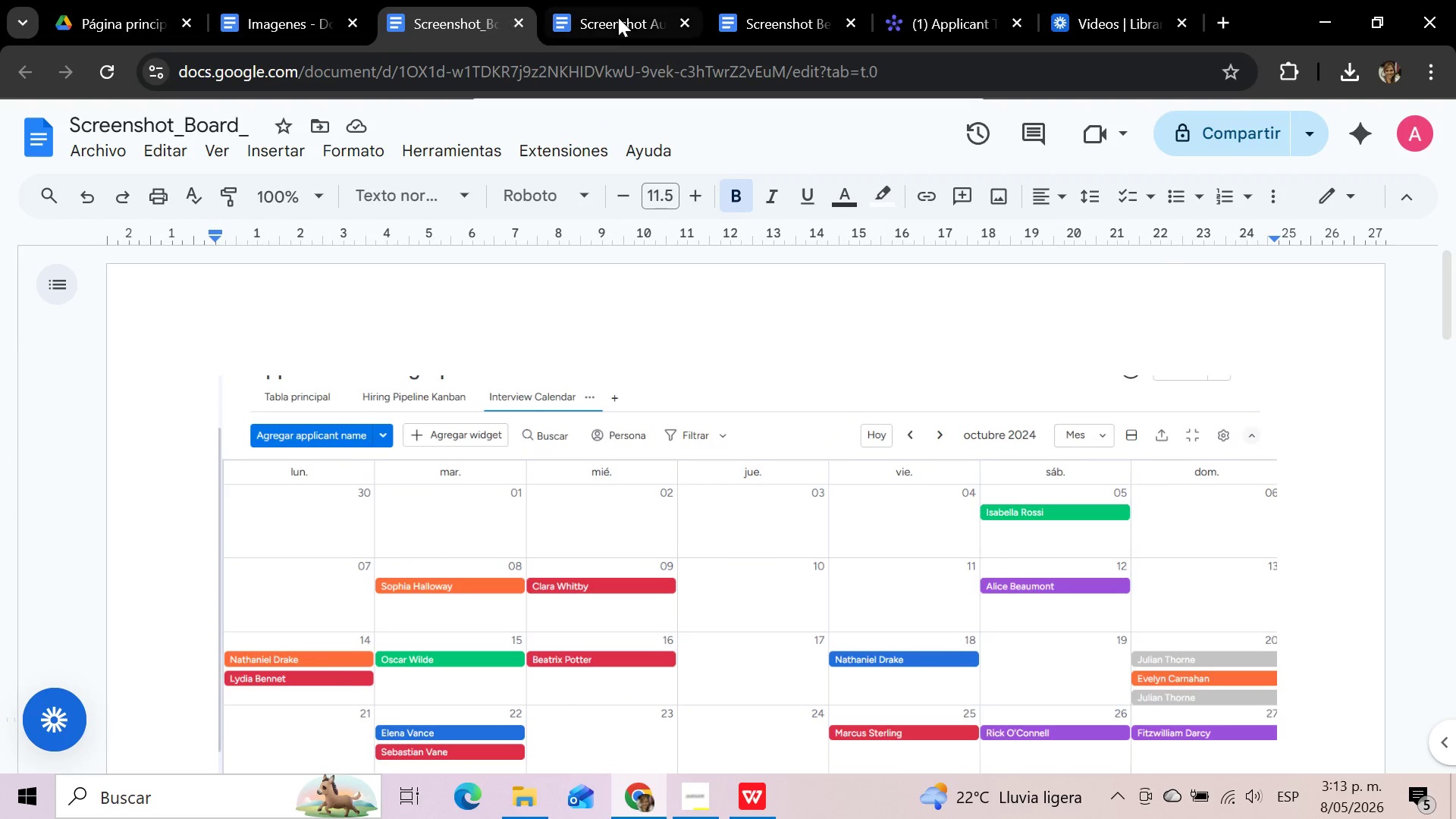 
left_click([622, 15])
 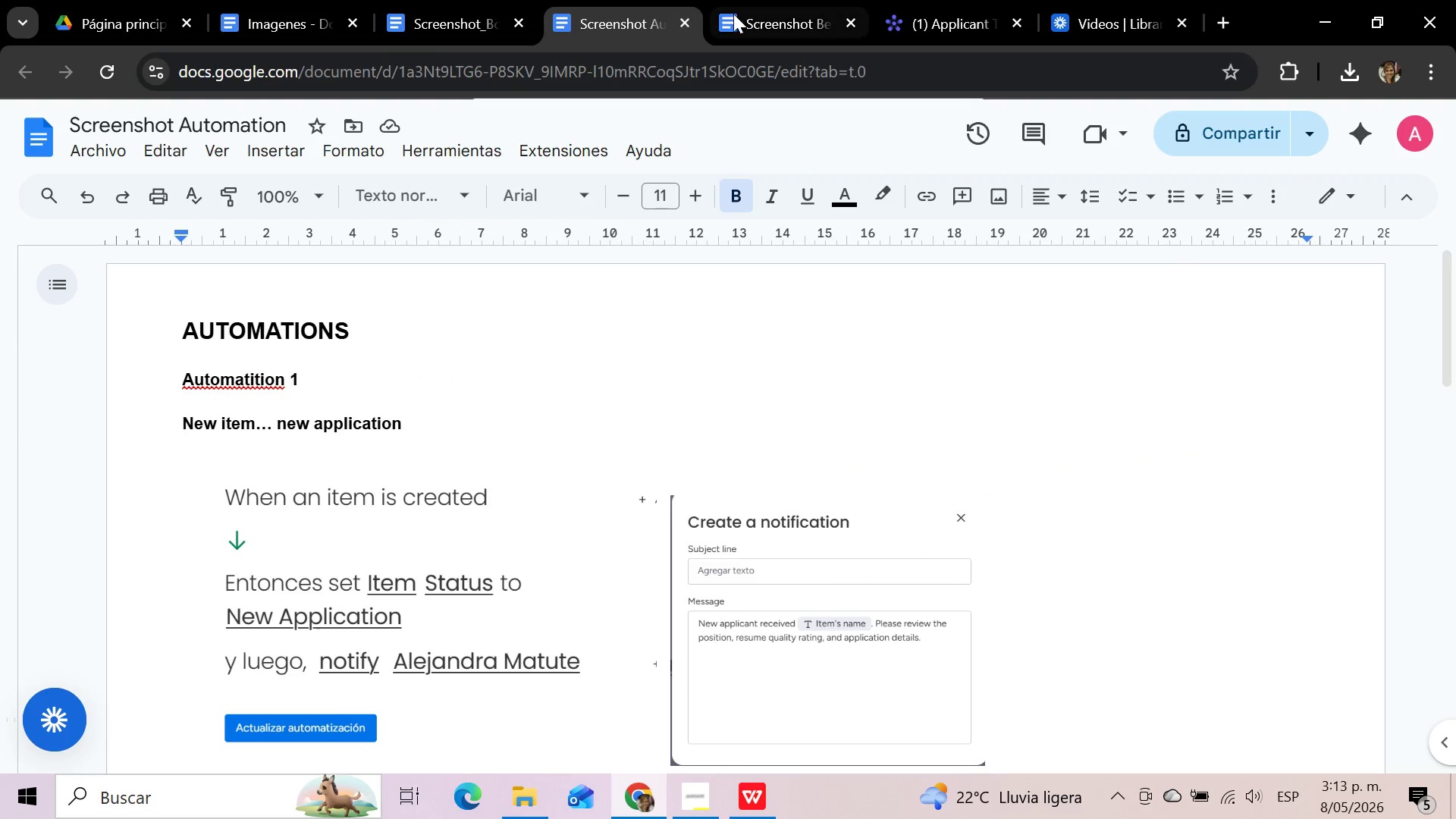 
left_click([741, 14])
 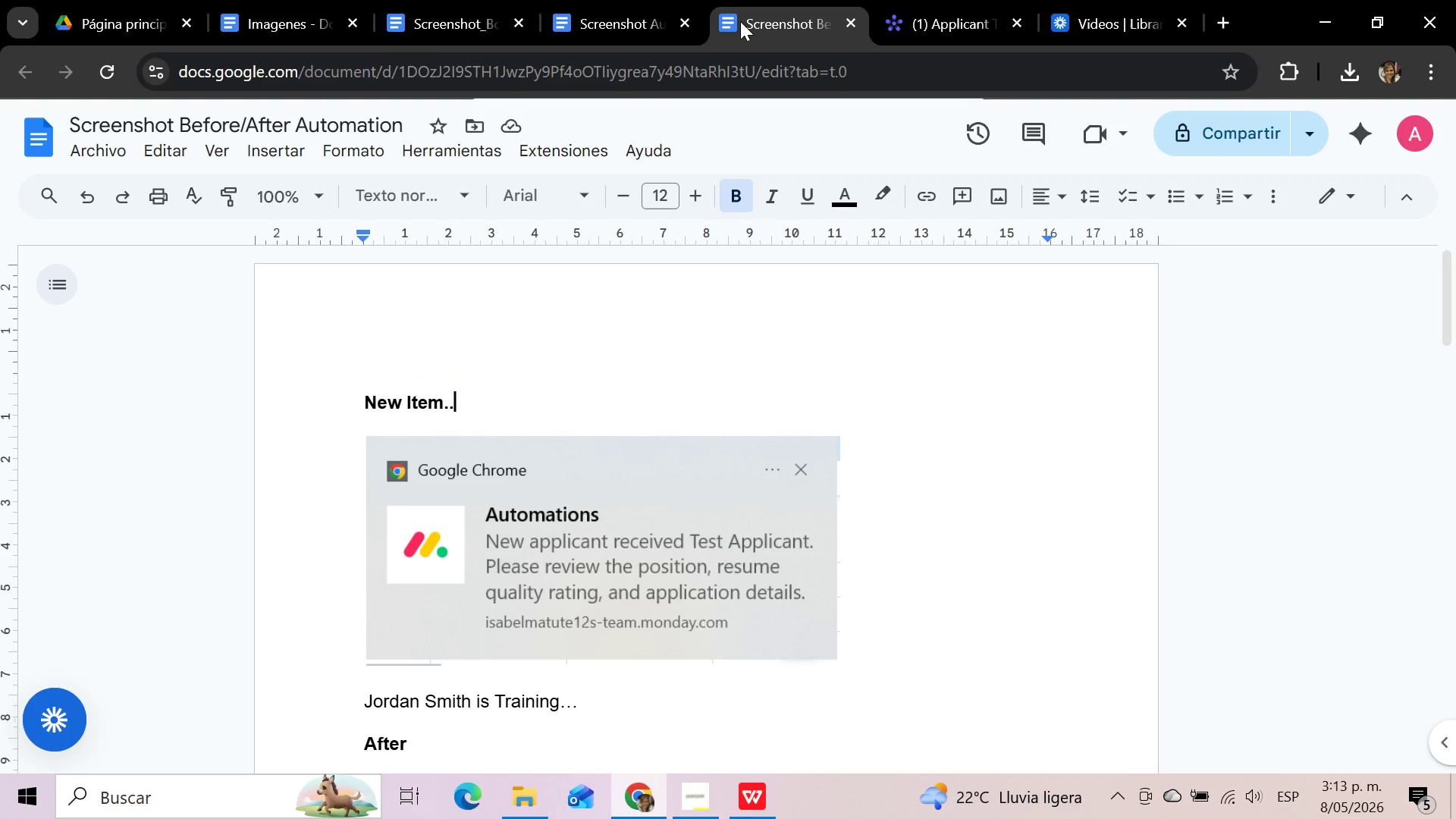 
type(New Application)
 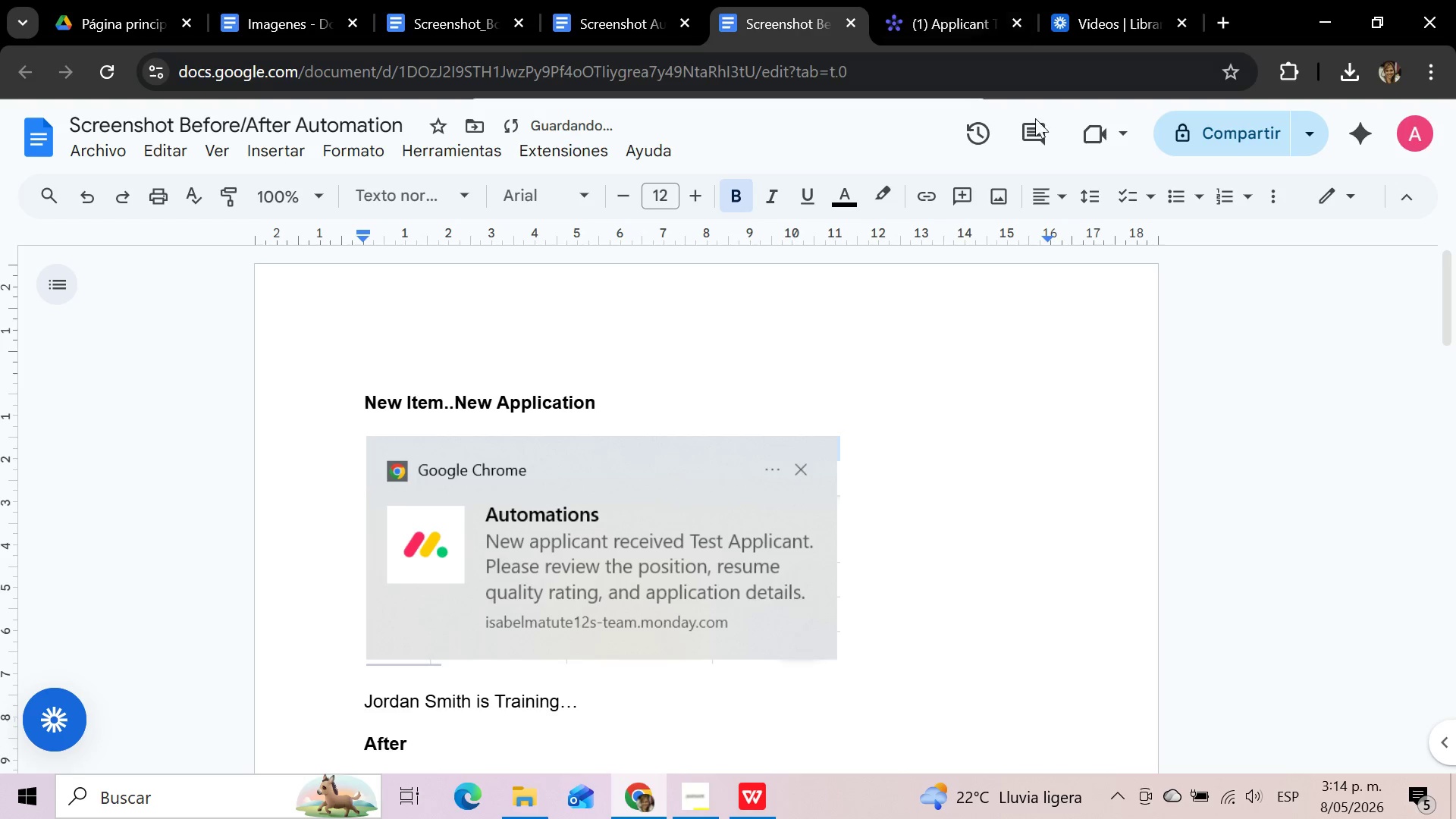 
left_click([959, 416])
 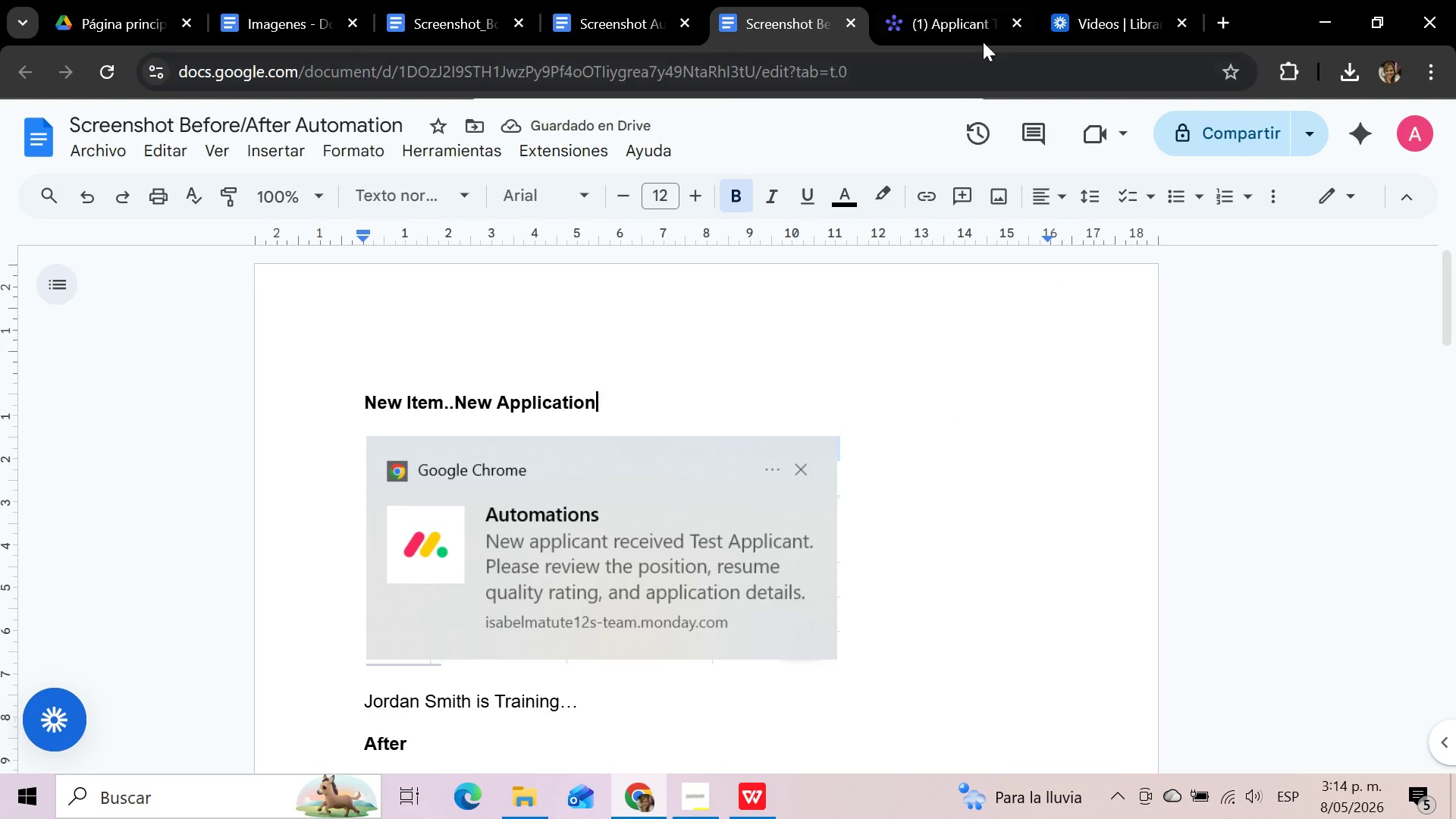 
left_click([956, 25])
 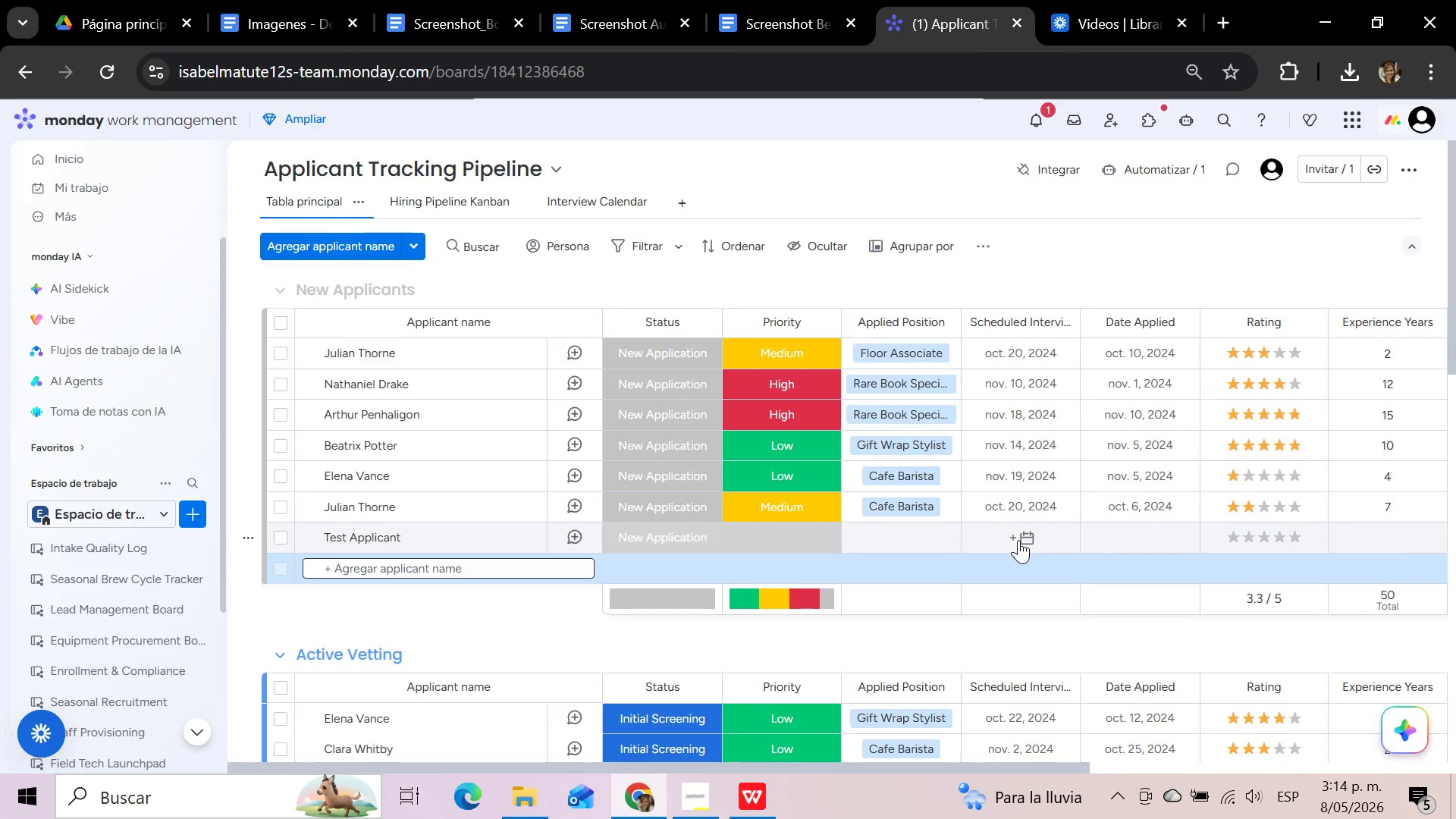 
left_click([1018, 540])
 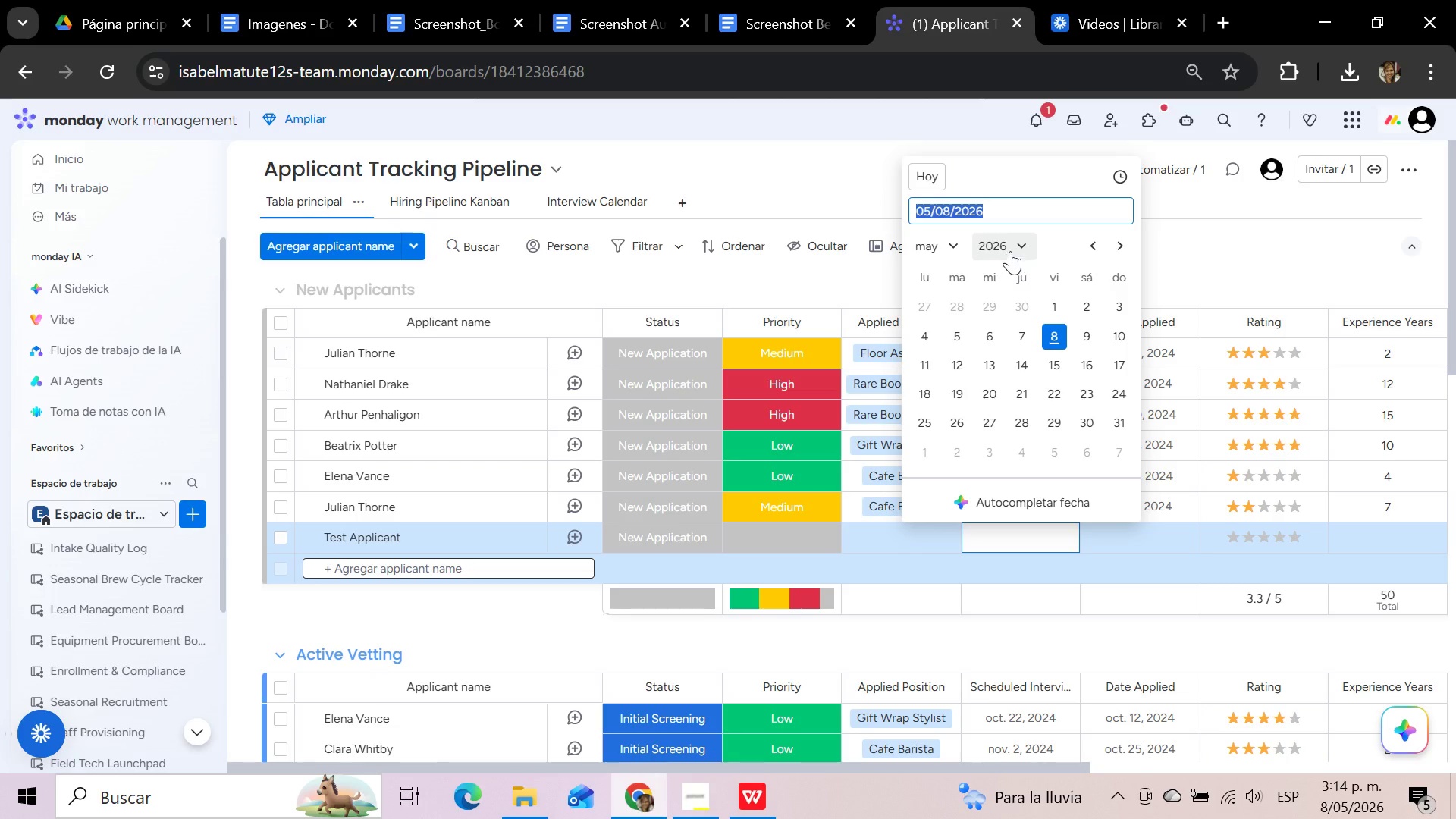 
left_click([1021, 245])
 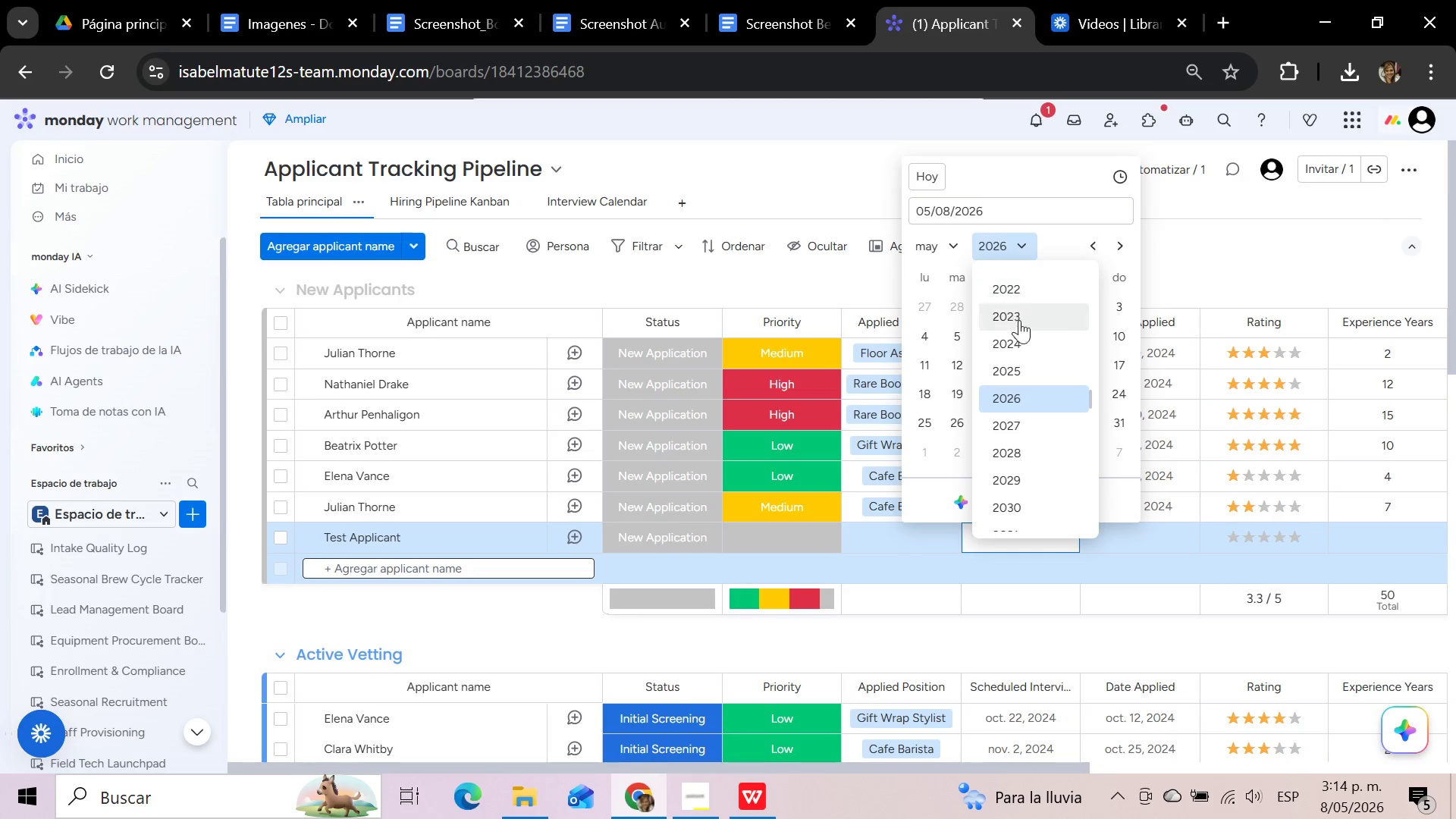 
left_click([1019, 338])
 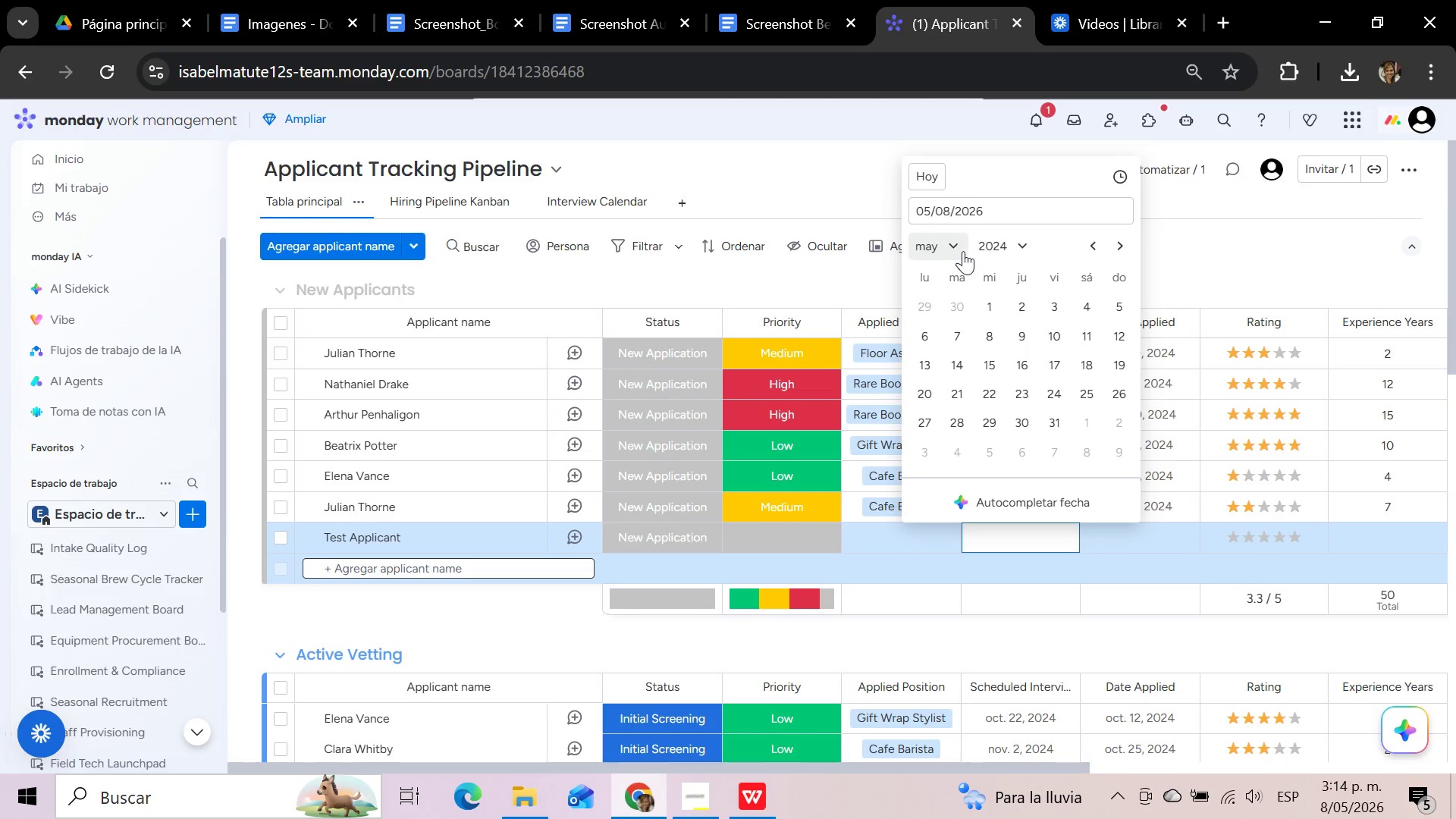 
left_click([955, 250])
 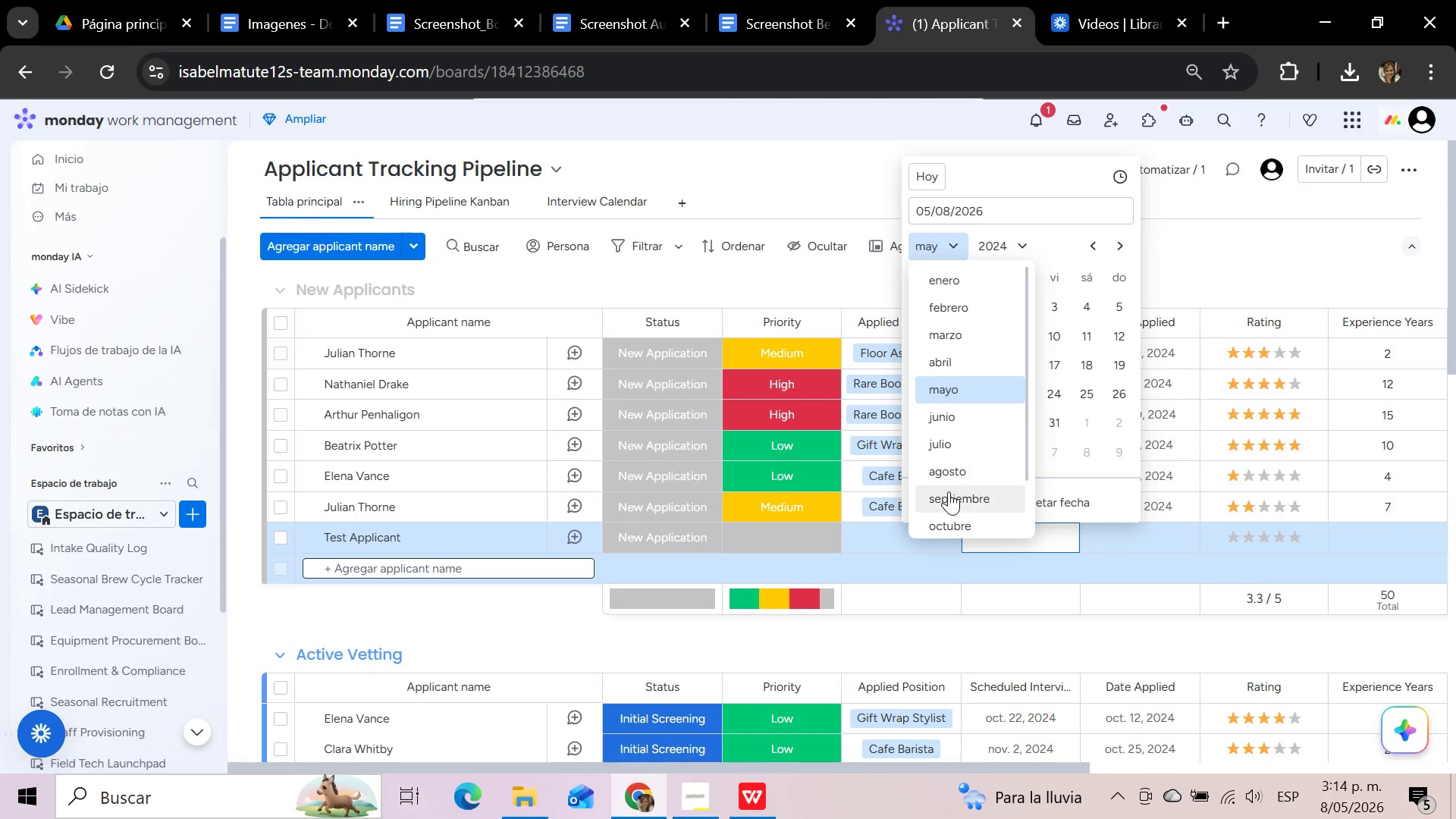 
left_click([949, 521])
 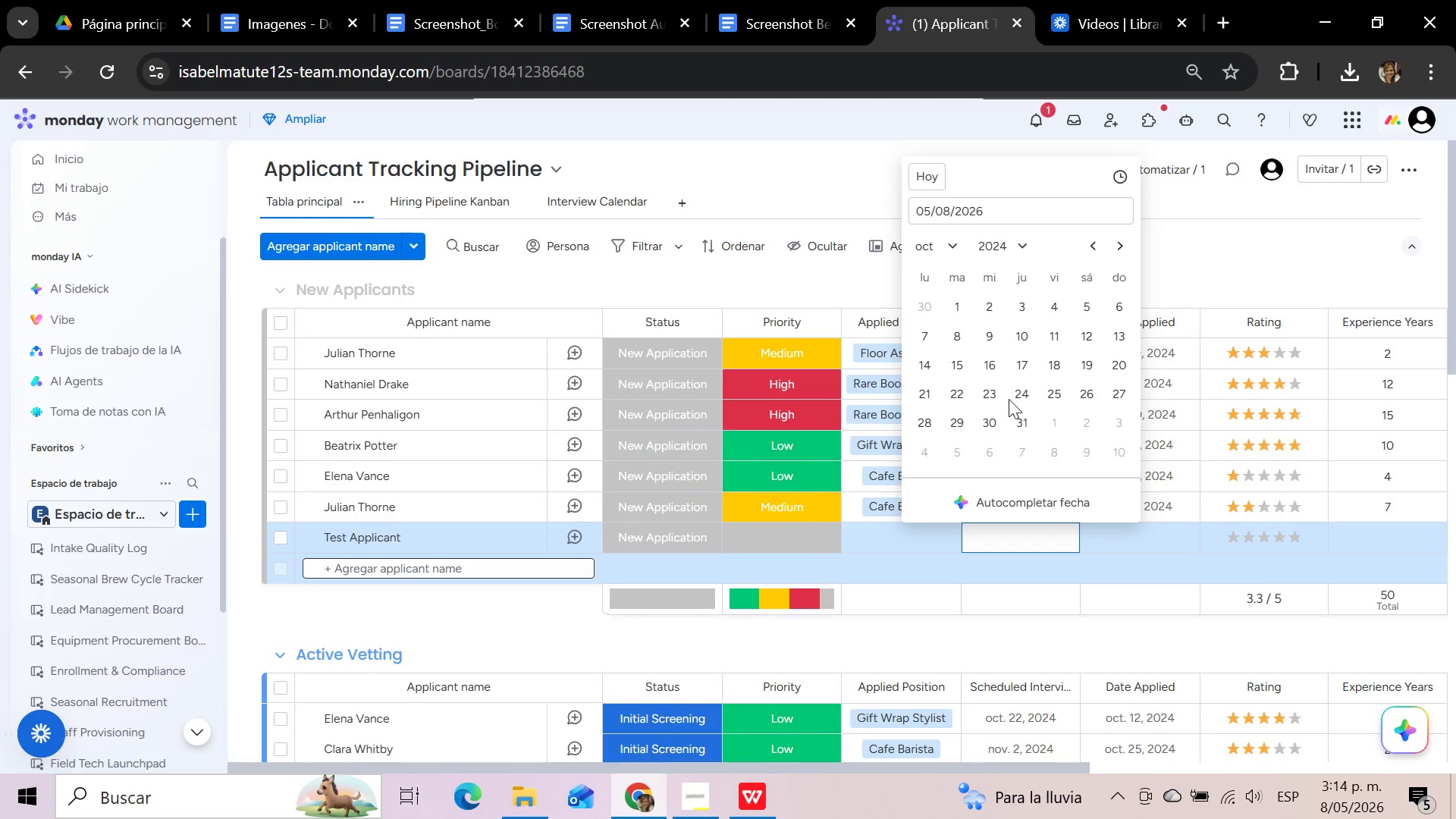 
left_click([1021, 389])
 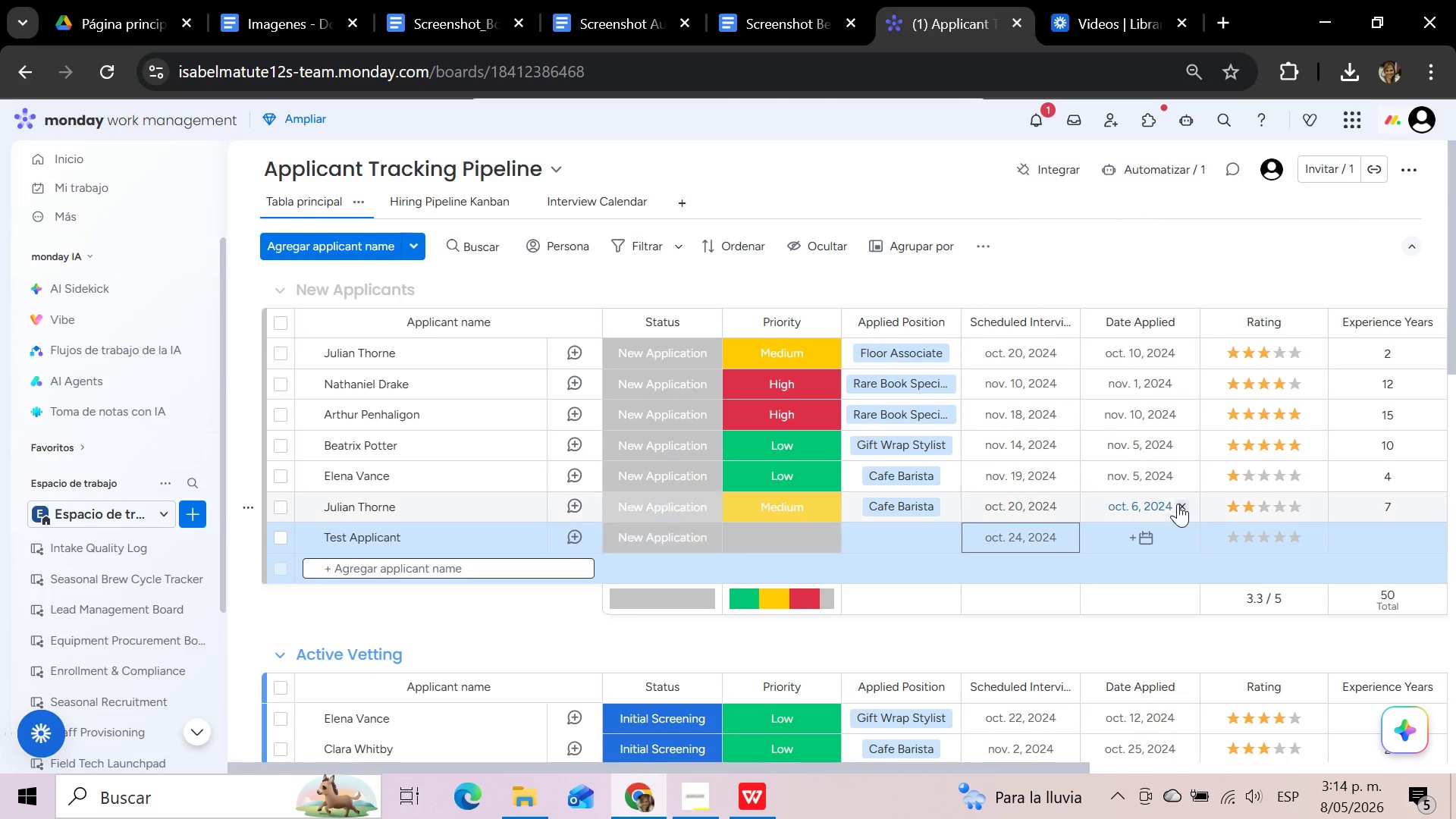 
wait(7.06)
 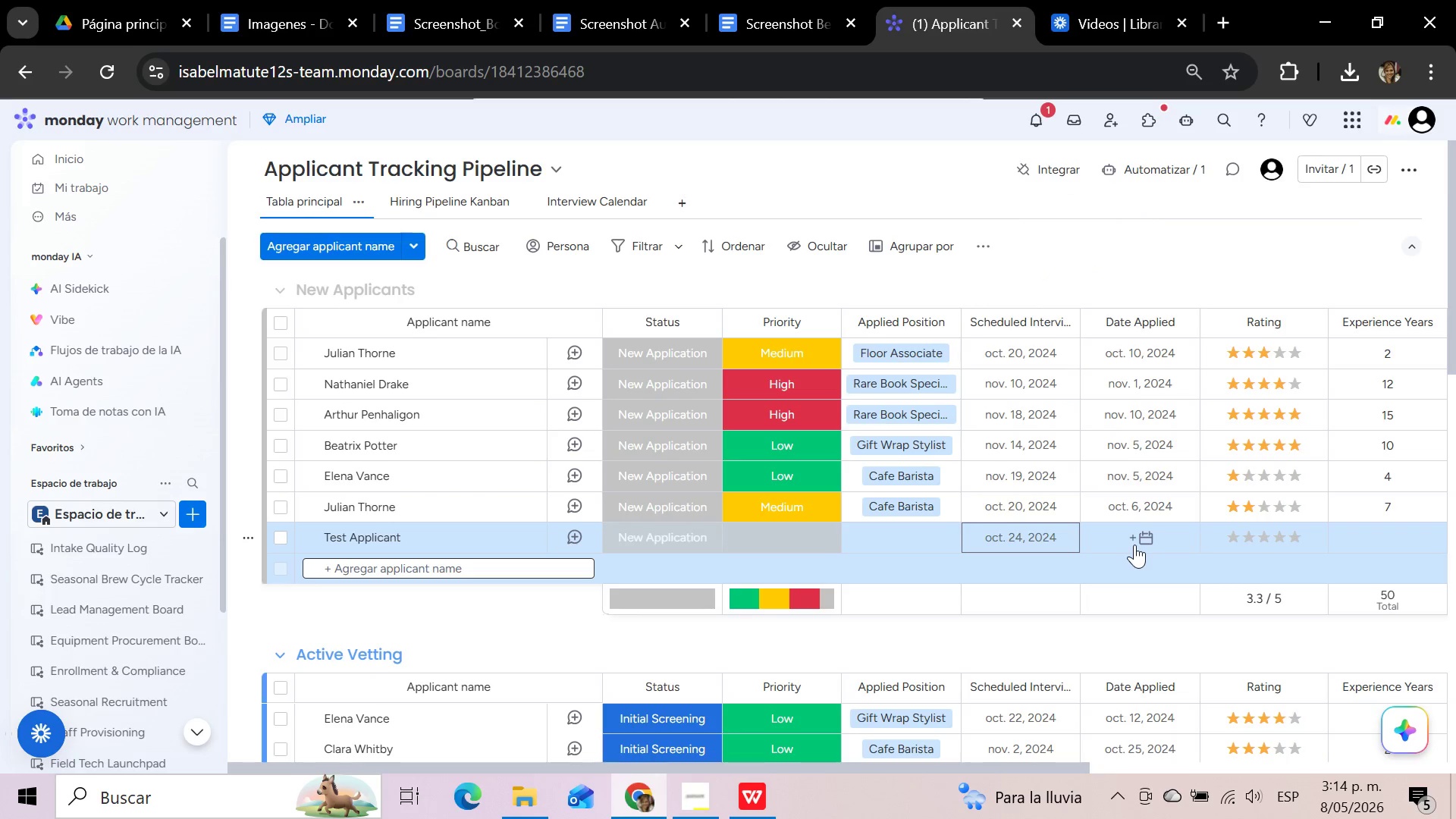 
left_click([1136, 535])
 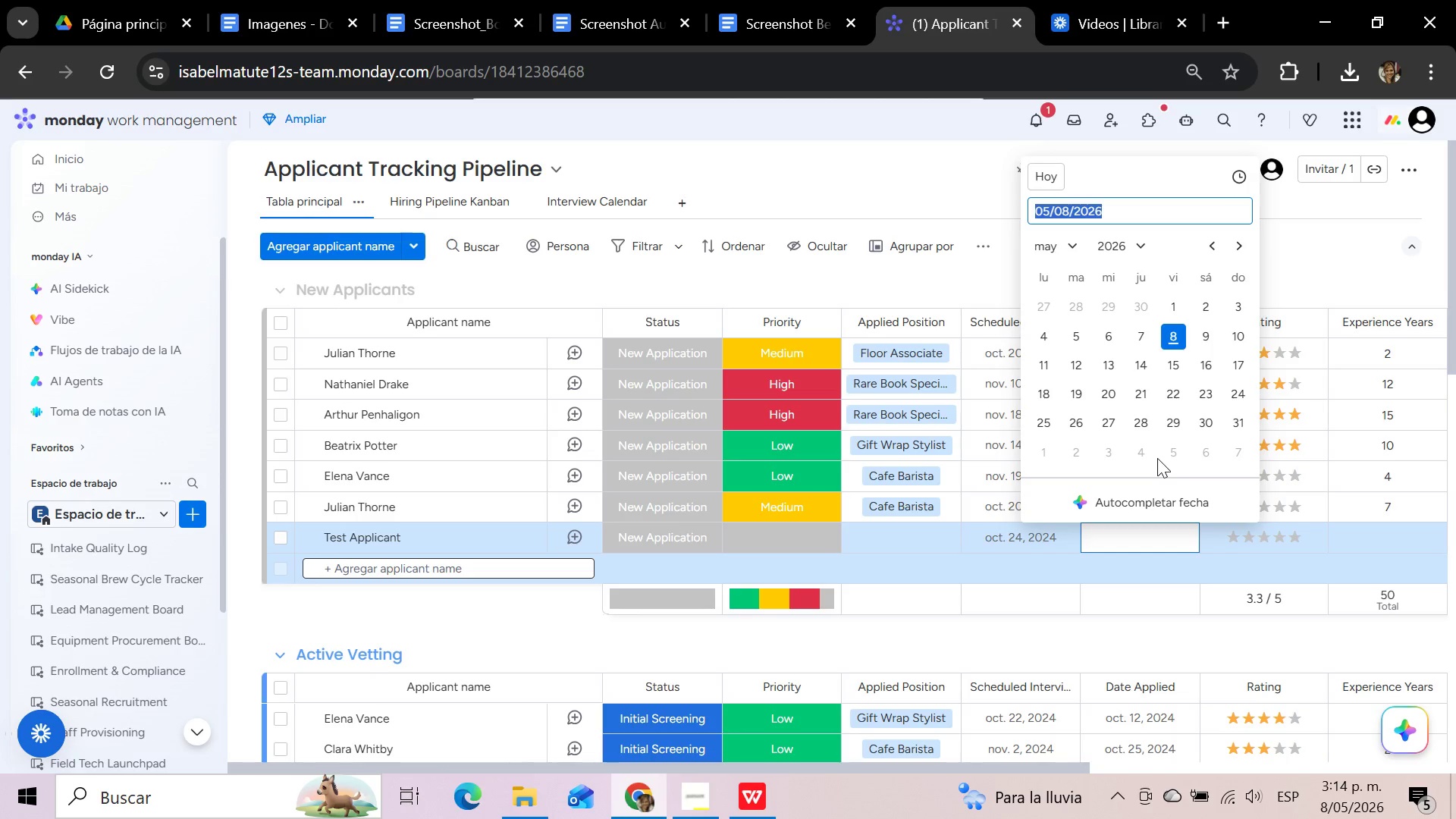 
left_click([1132, 648])
 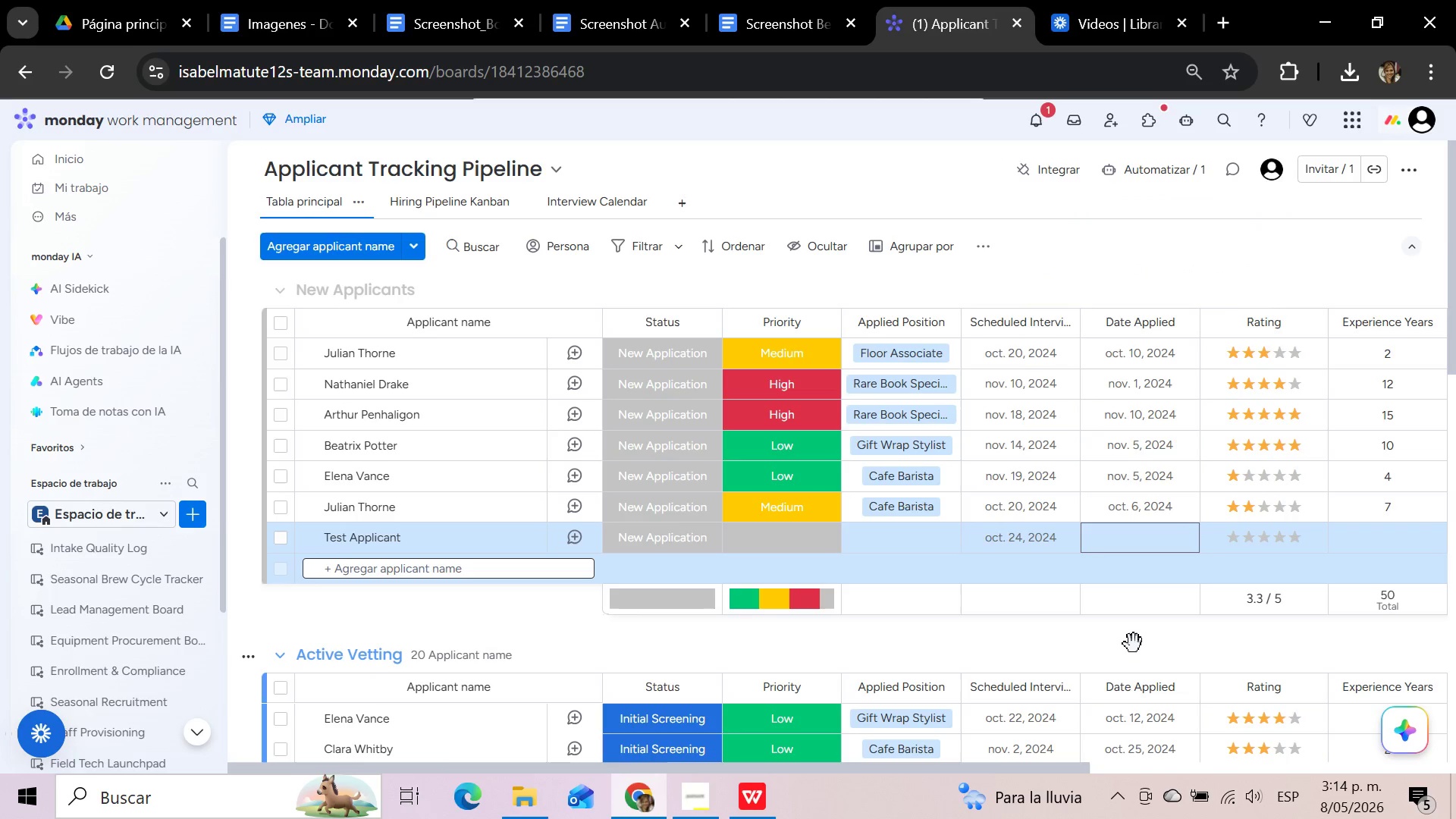 
left_click([1152, 535])
 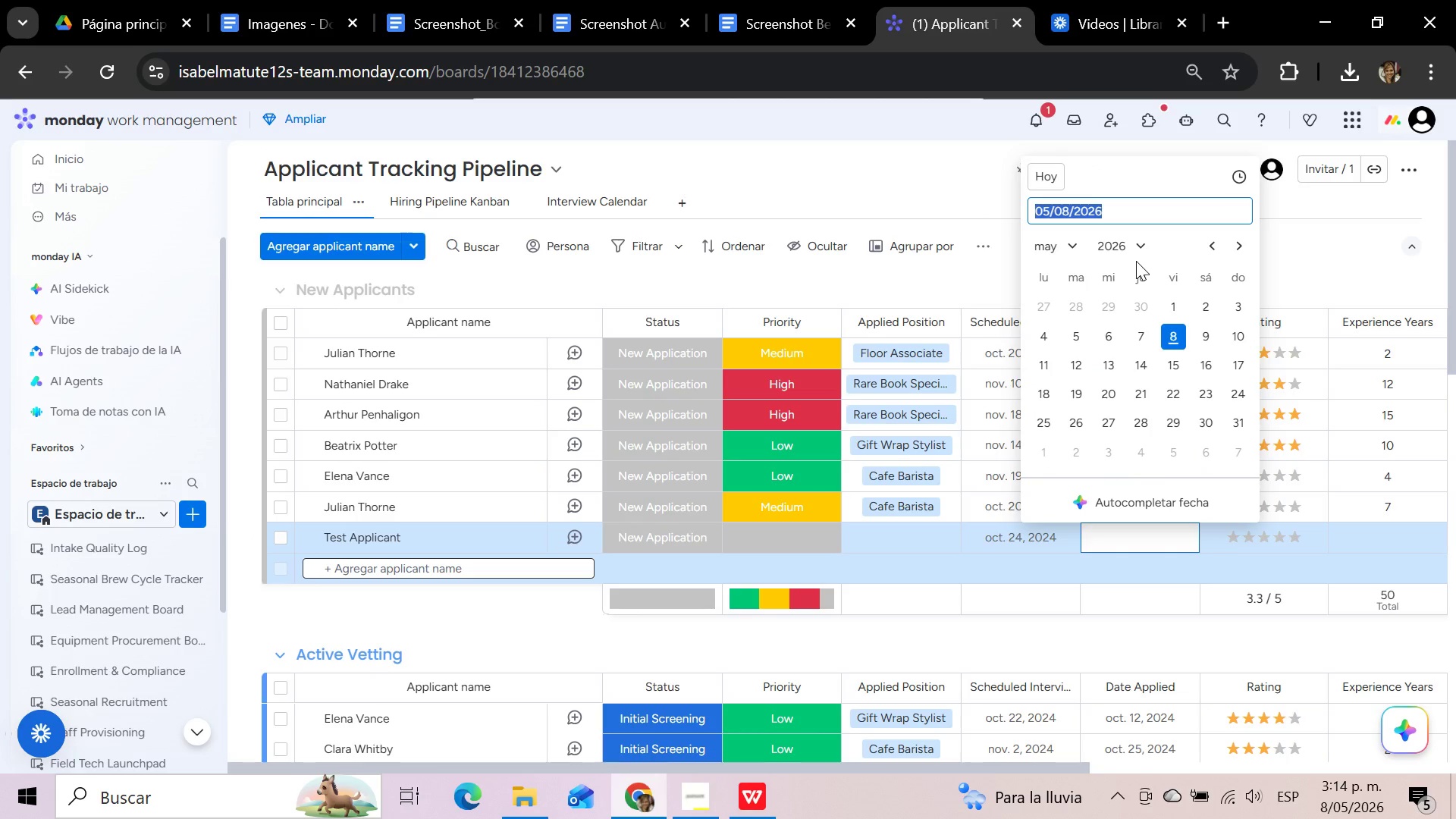 
left_click([1142, 244])
 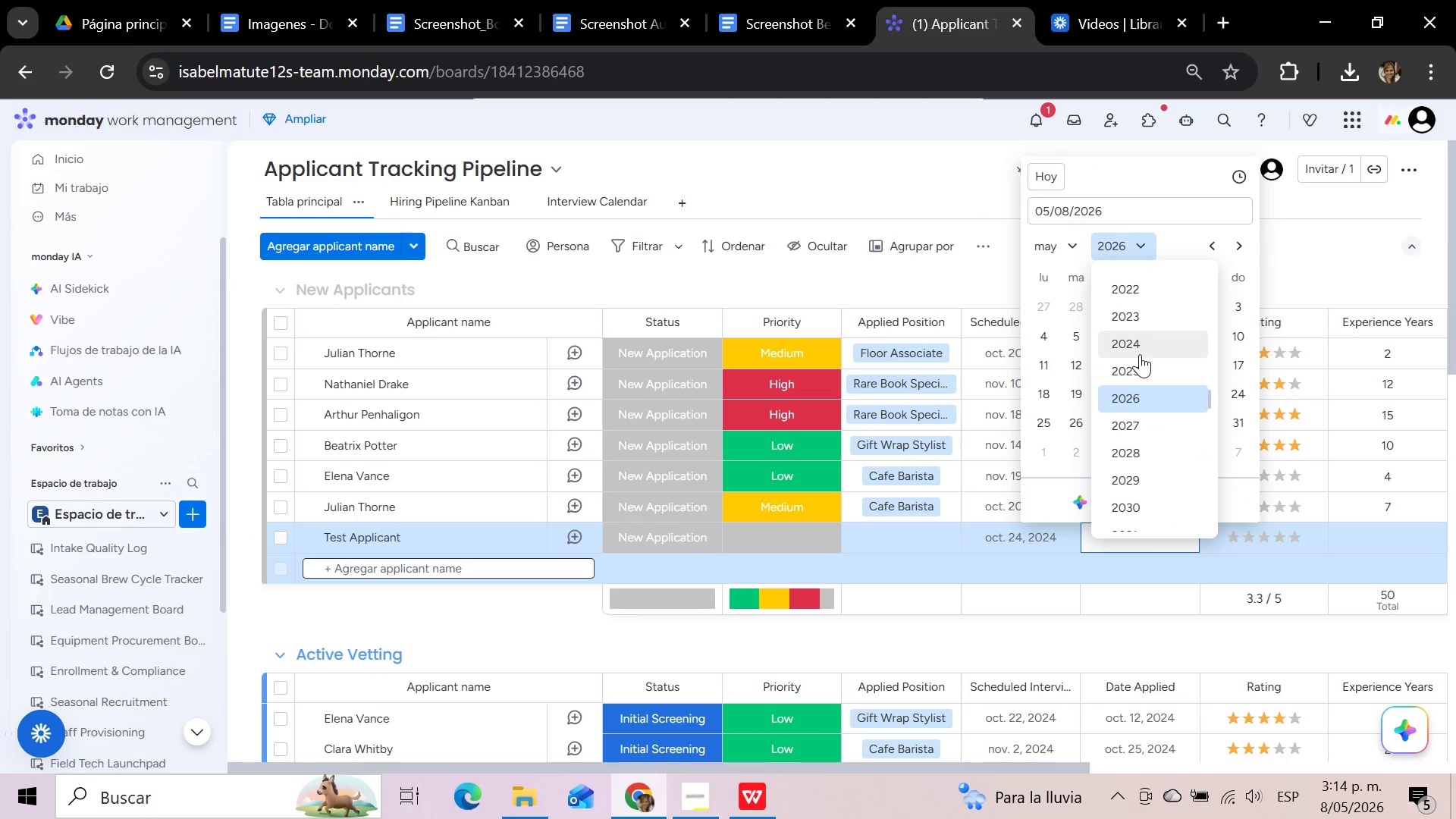 
left_click([1138, 340])
 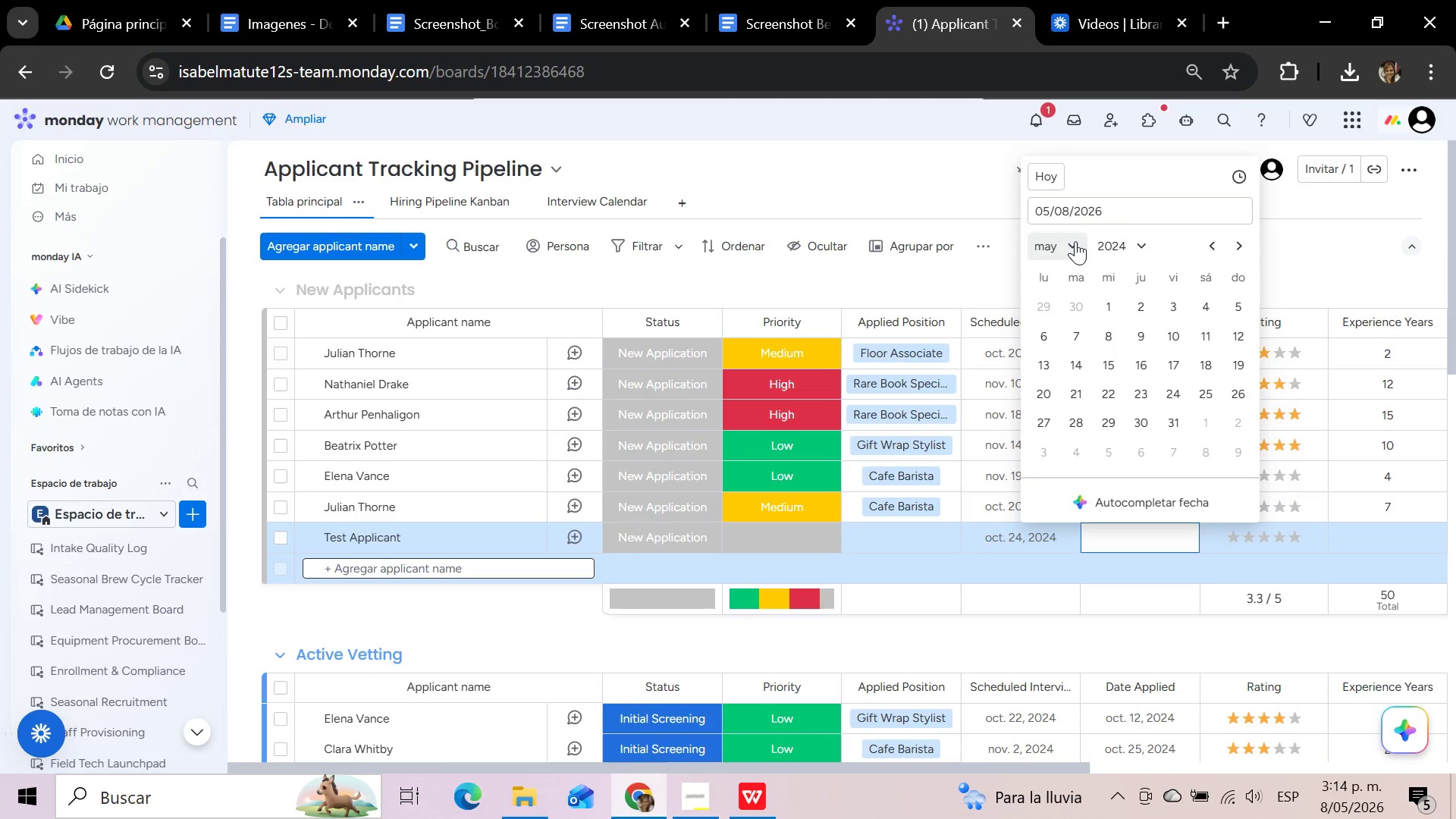 
left_click([1073, 240])
 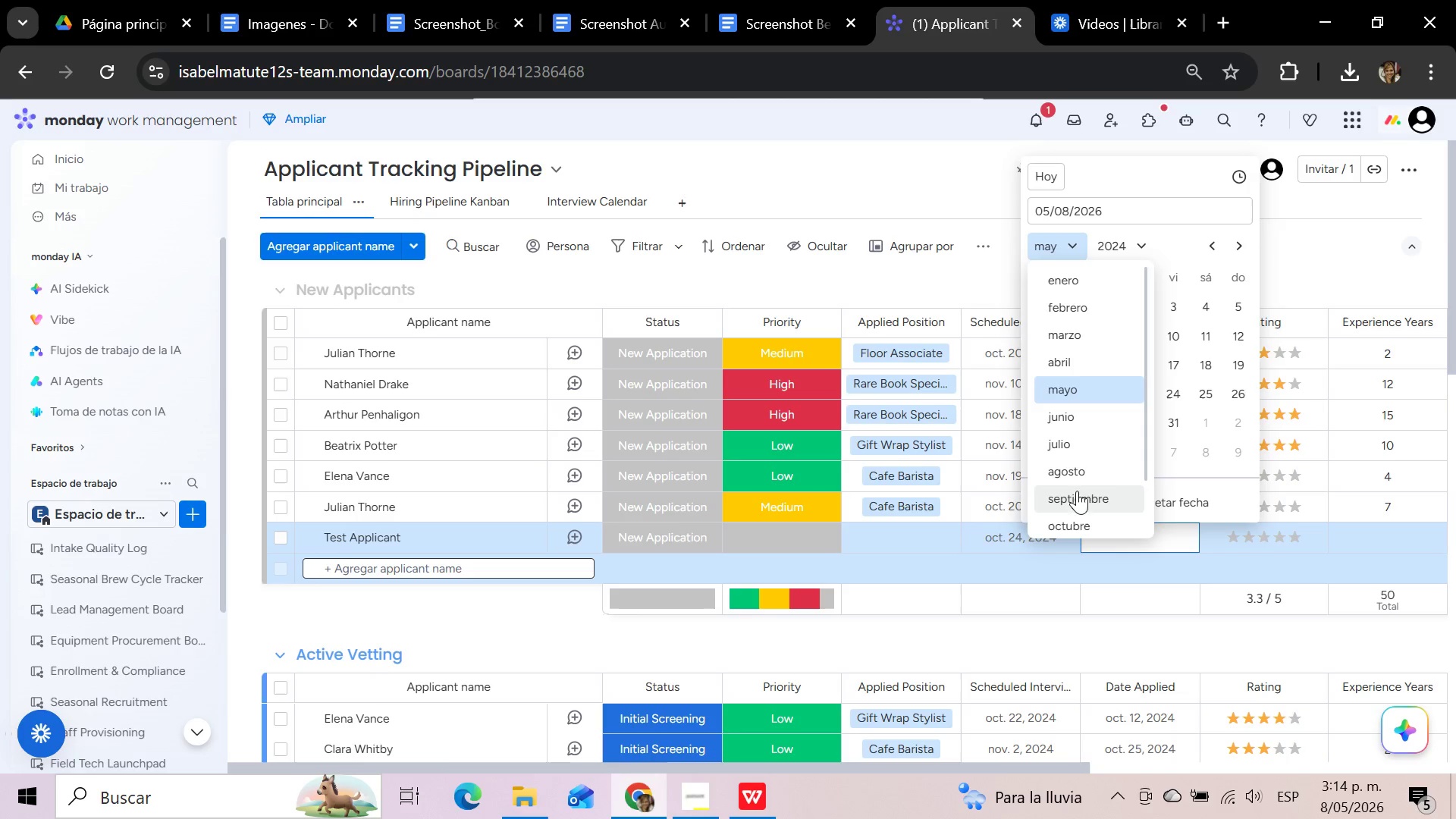 
left_click([1076, 519])
 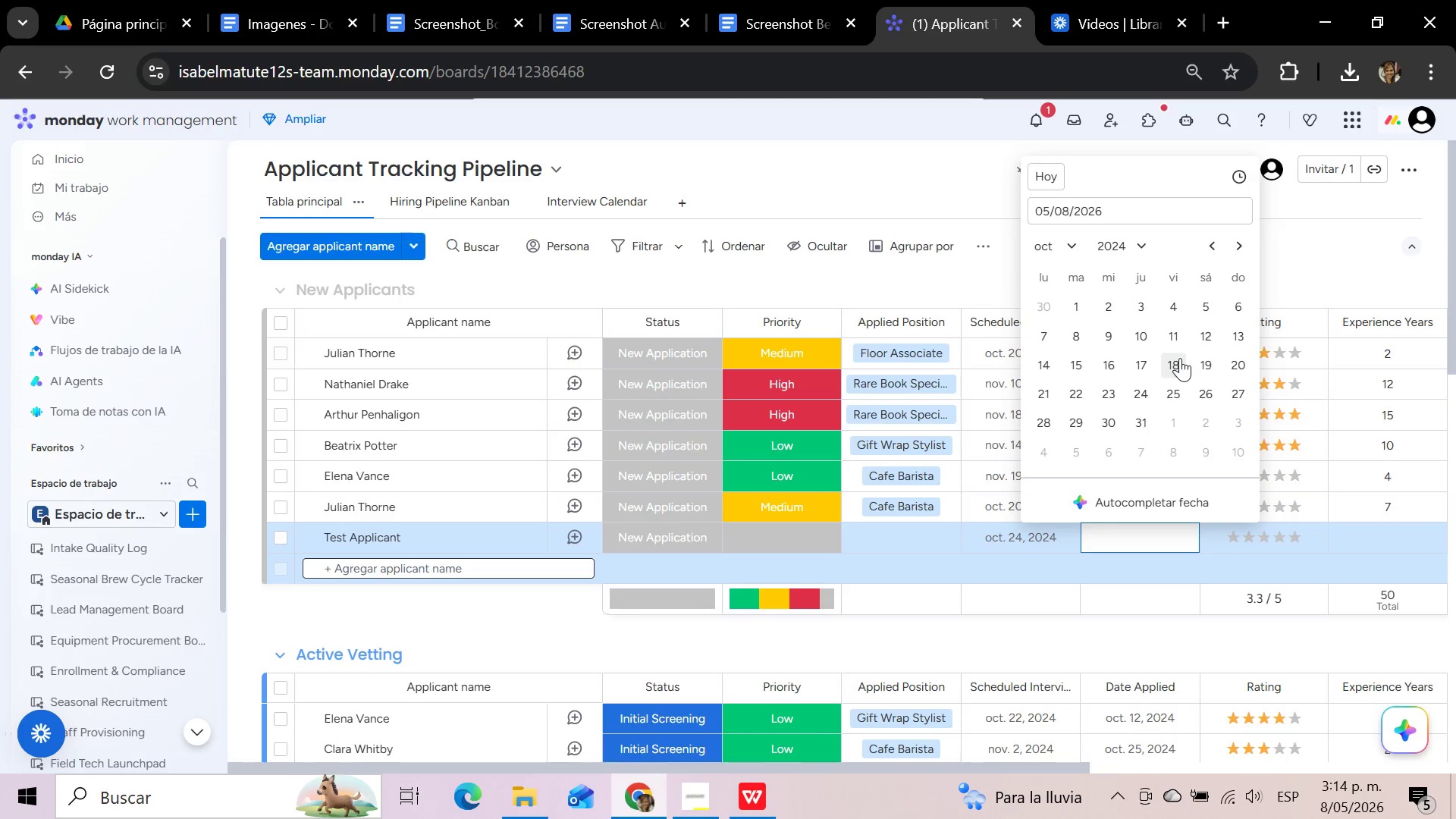 
left_click([1115, 362])
 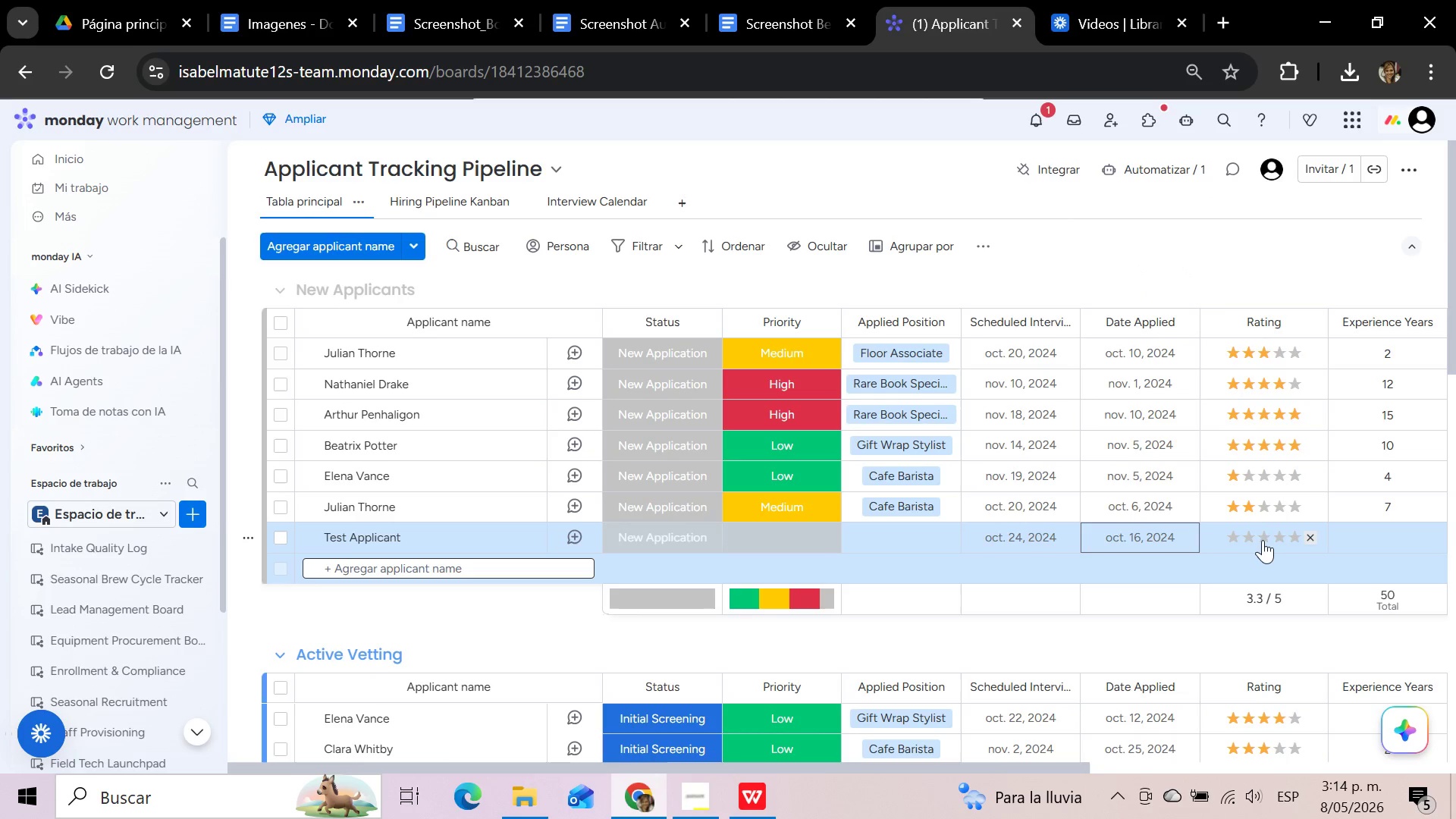 
left_click([1264, 533])
 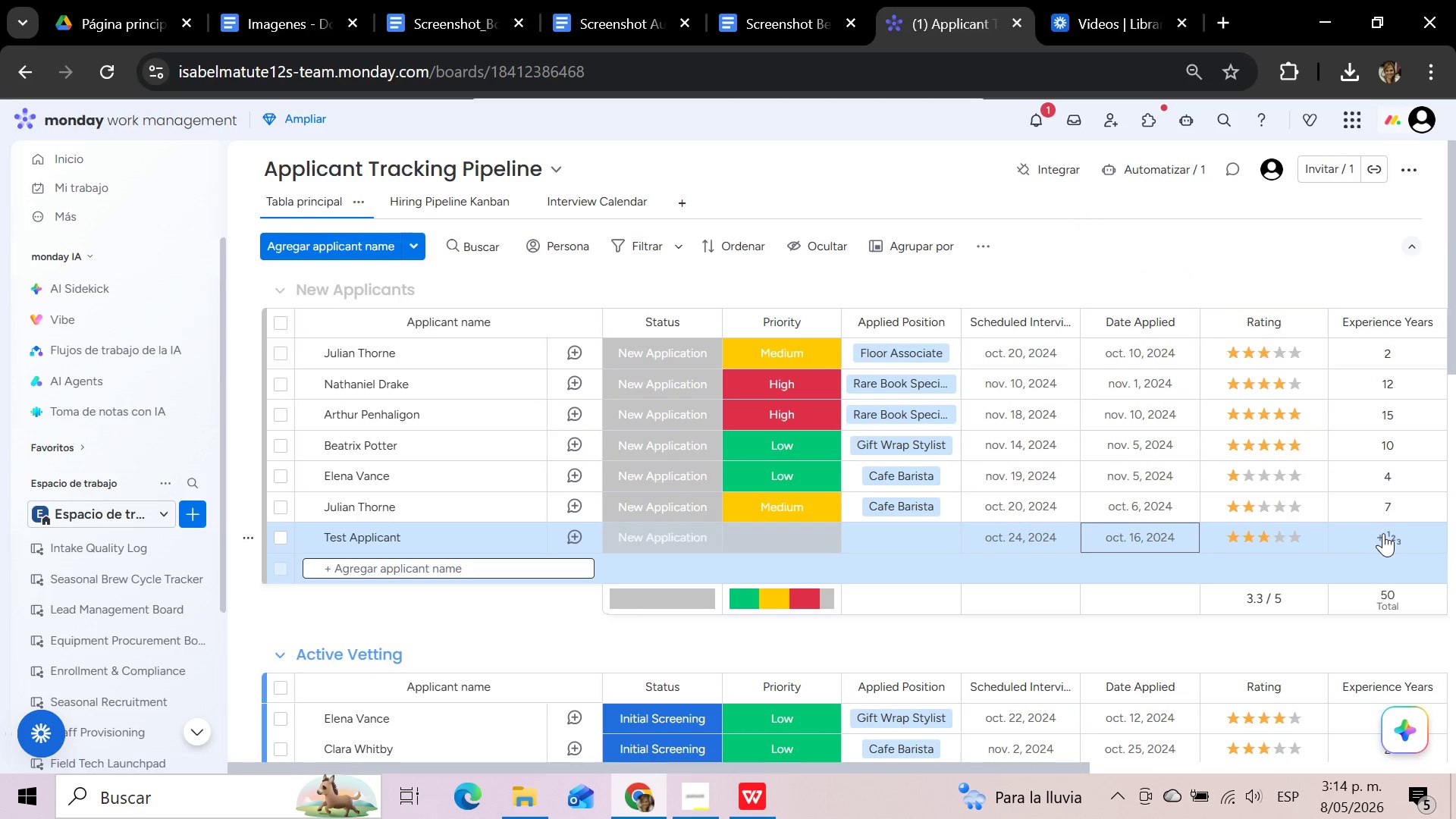 
left_click([1383, 533])
 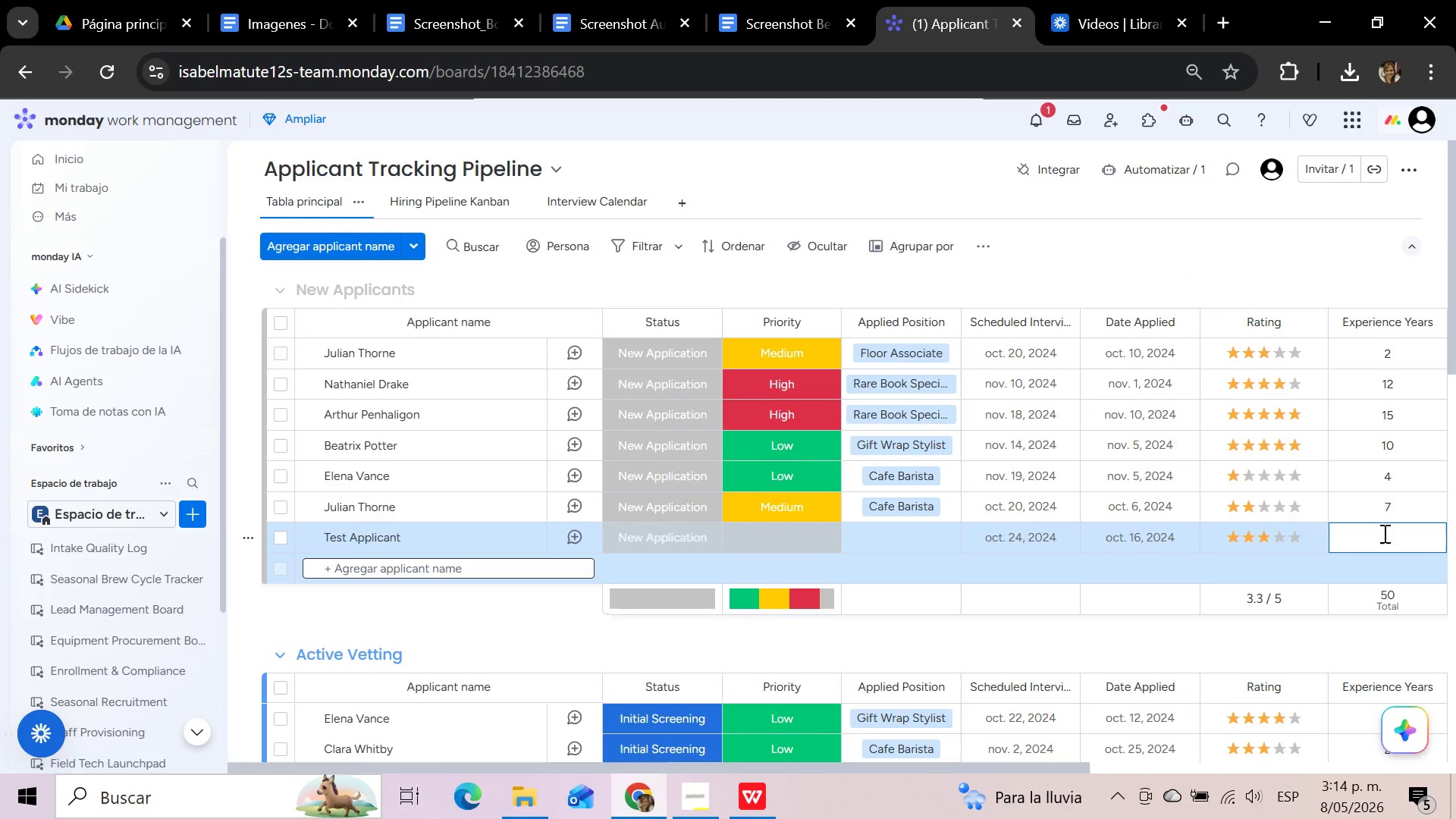 
key(5)
 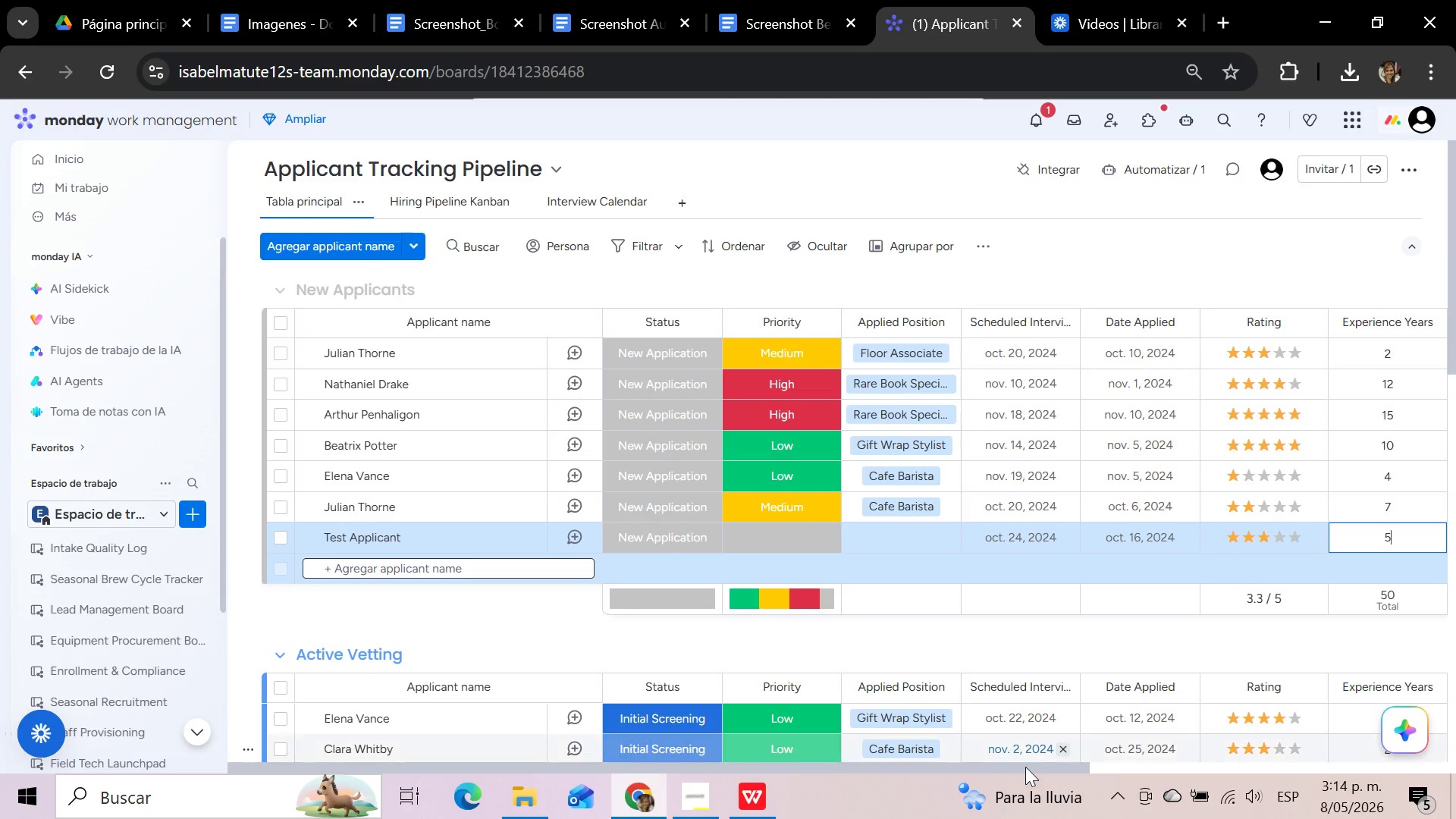 
left_click_drag(start_coordinate=[1025, 767], to_coordinate=[1238, 758])
 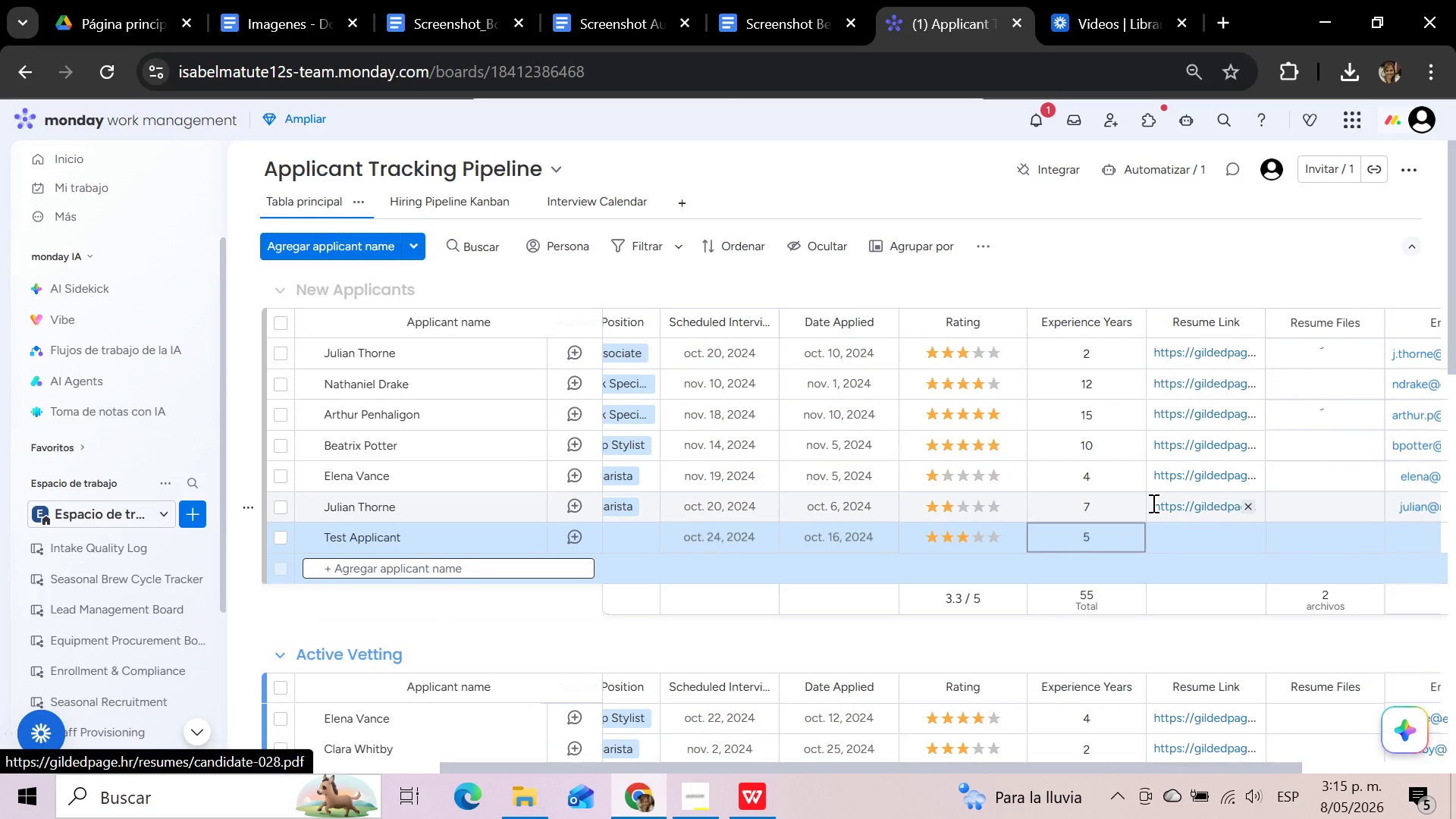 
left_click_drag(start_coordinate=[1149, 503], to_coordinate=[1181, 503])
 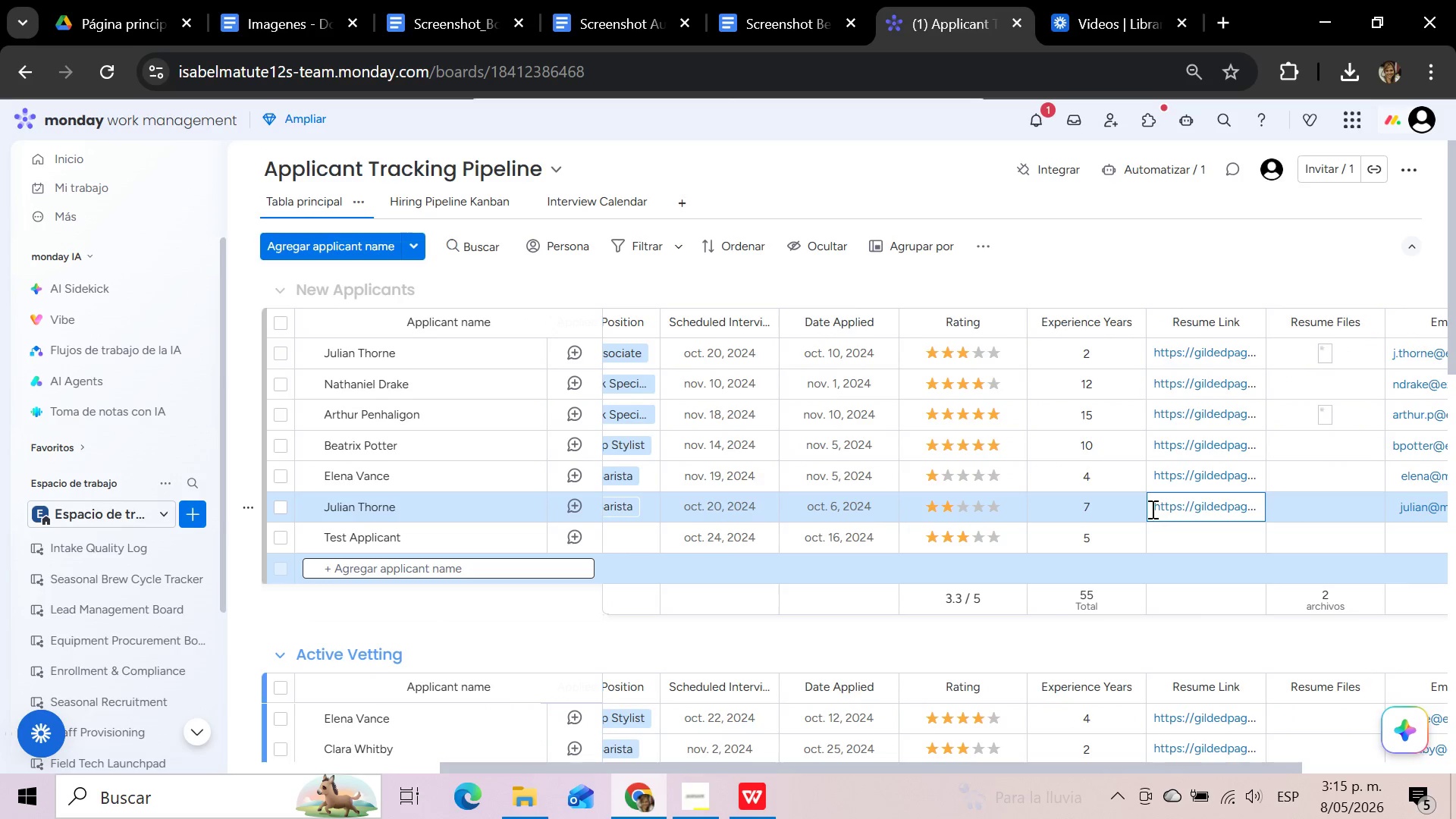 
left_click([1151, 509])
 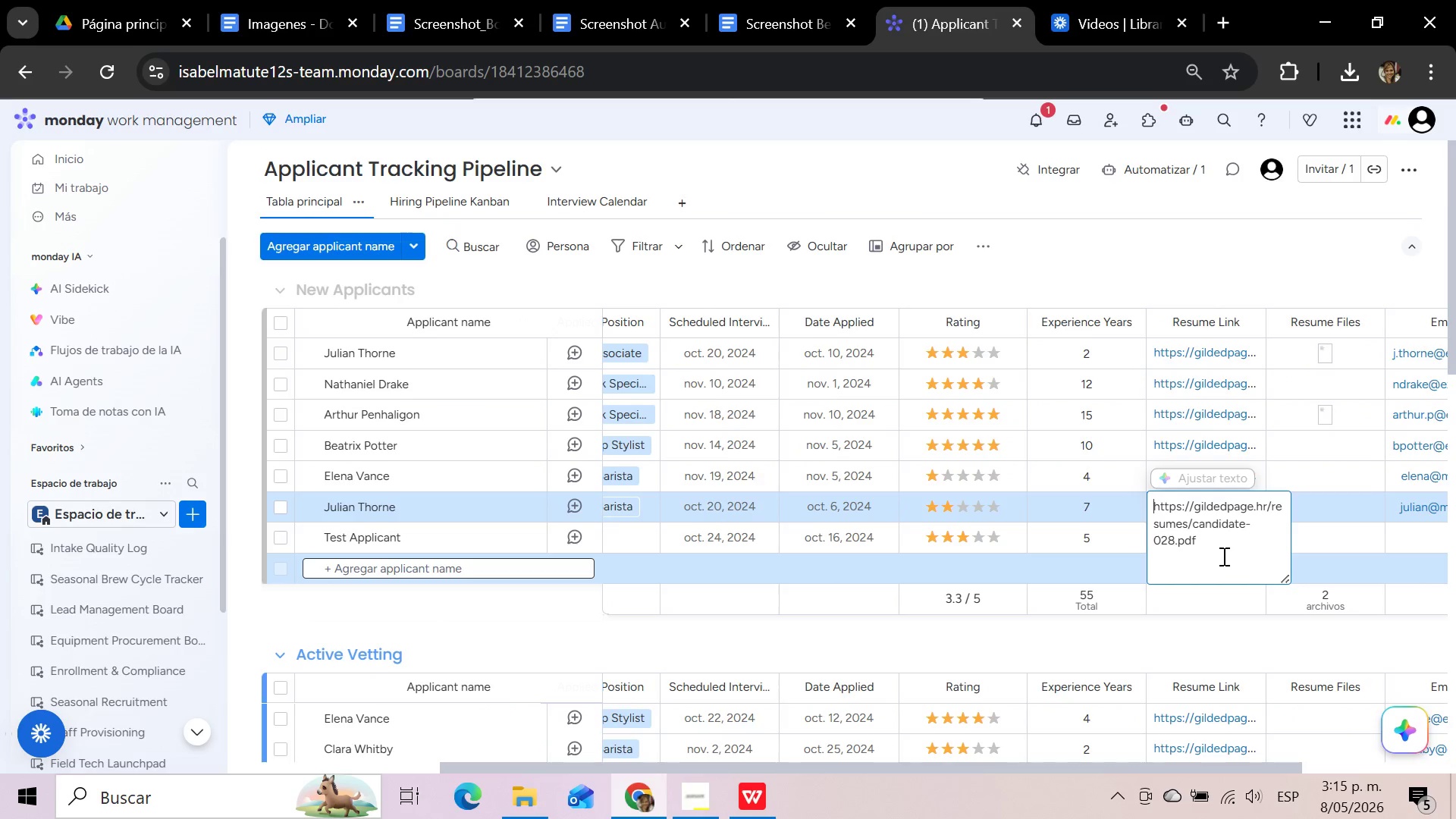 
left_click_drag(start_coordinate=[1213, 543], to_coordinate=[1156, 507])
 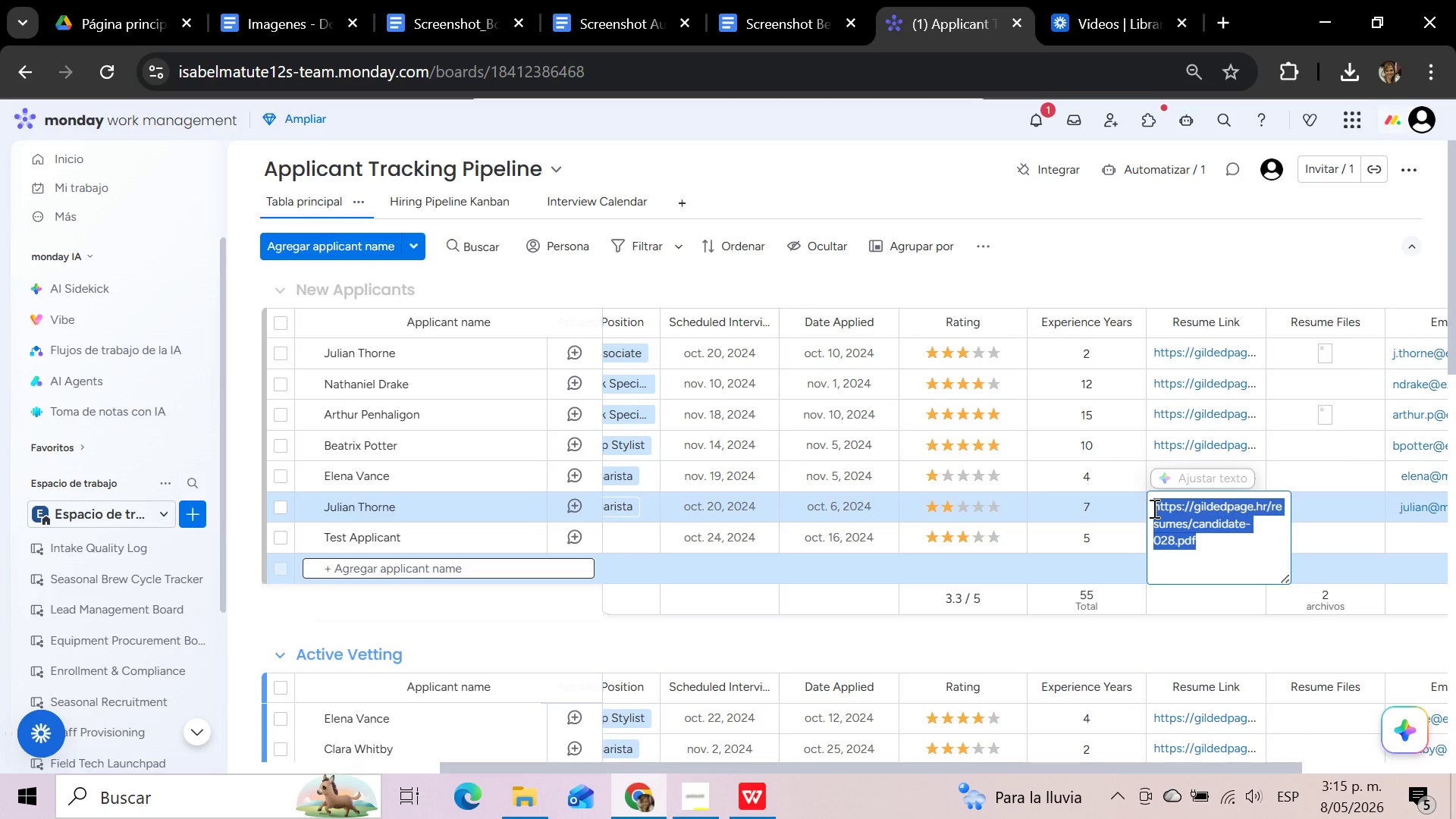 
key(Control+C)
 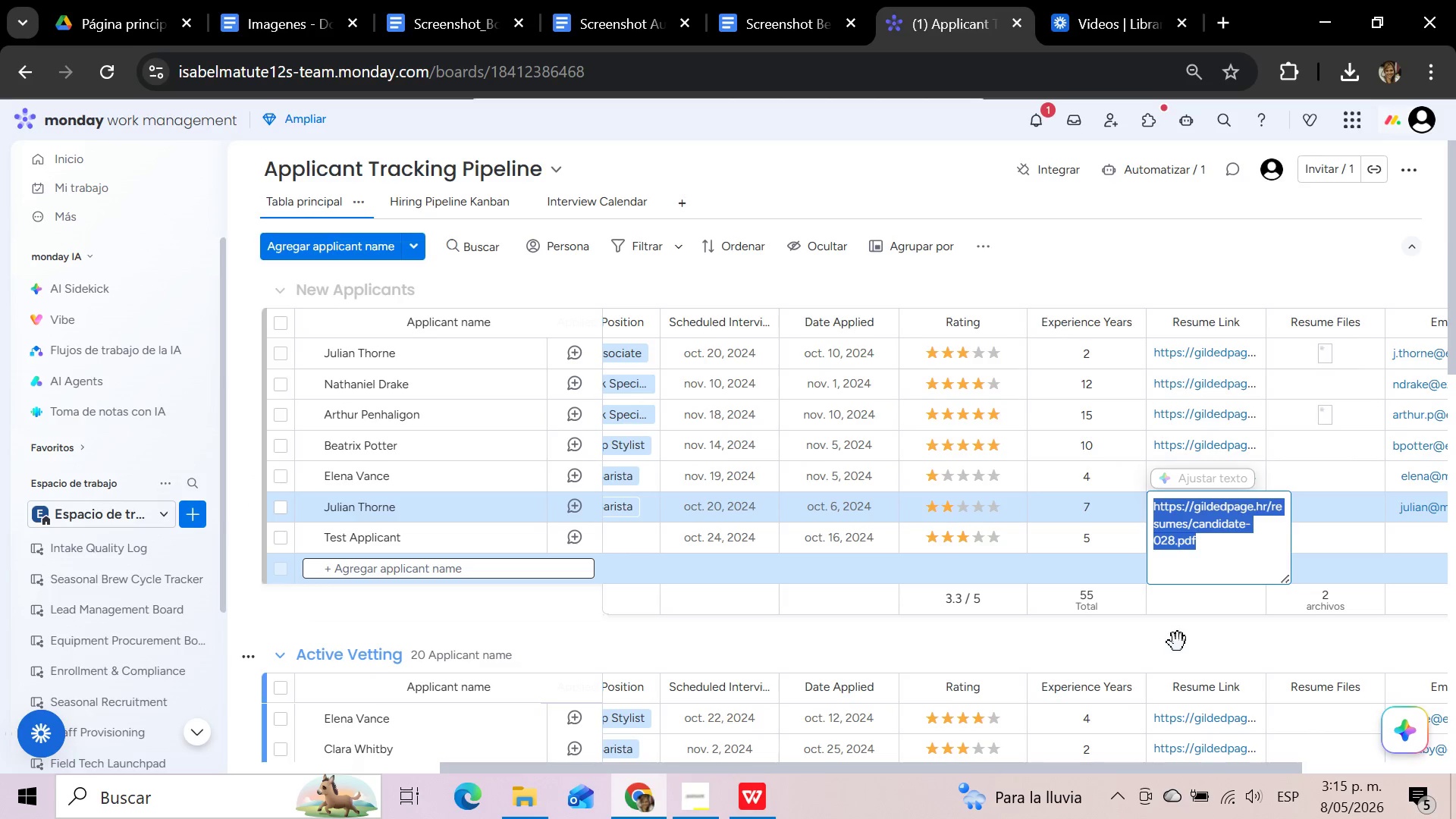 
left_click([1178, 642])
 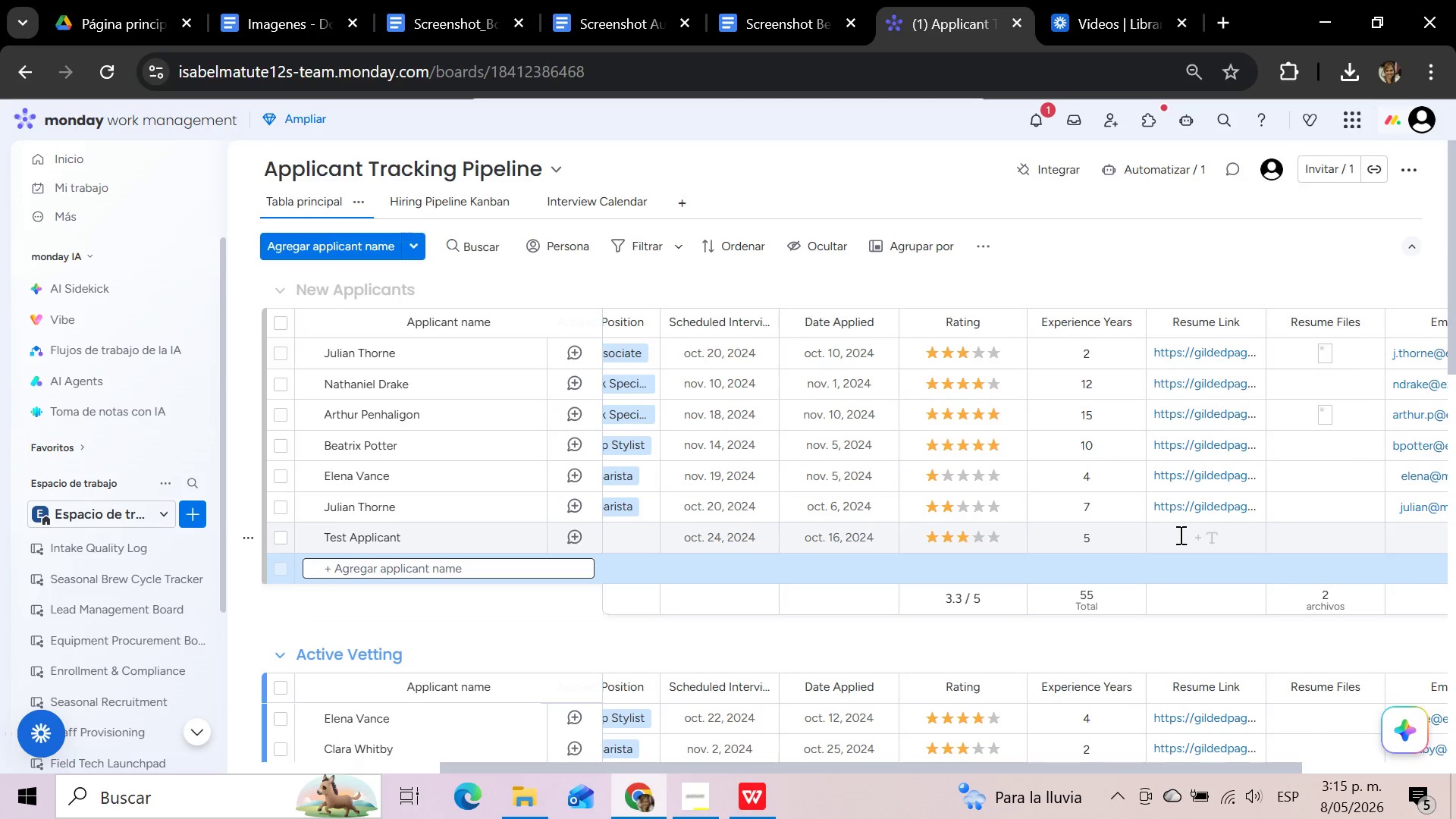 
left_click([1179, 535])
 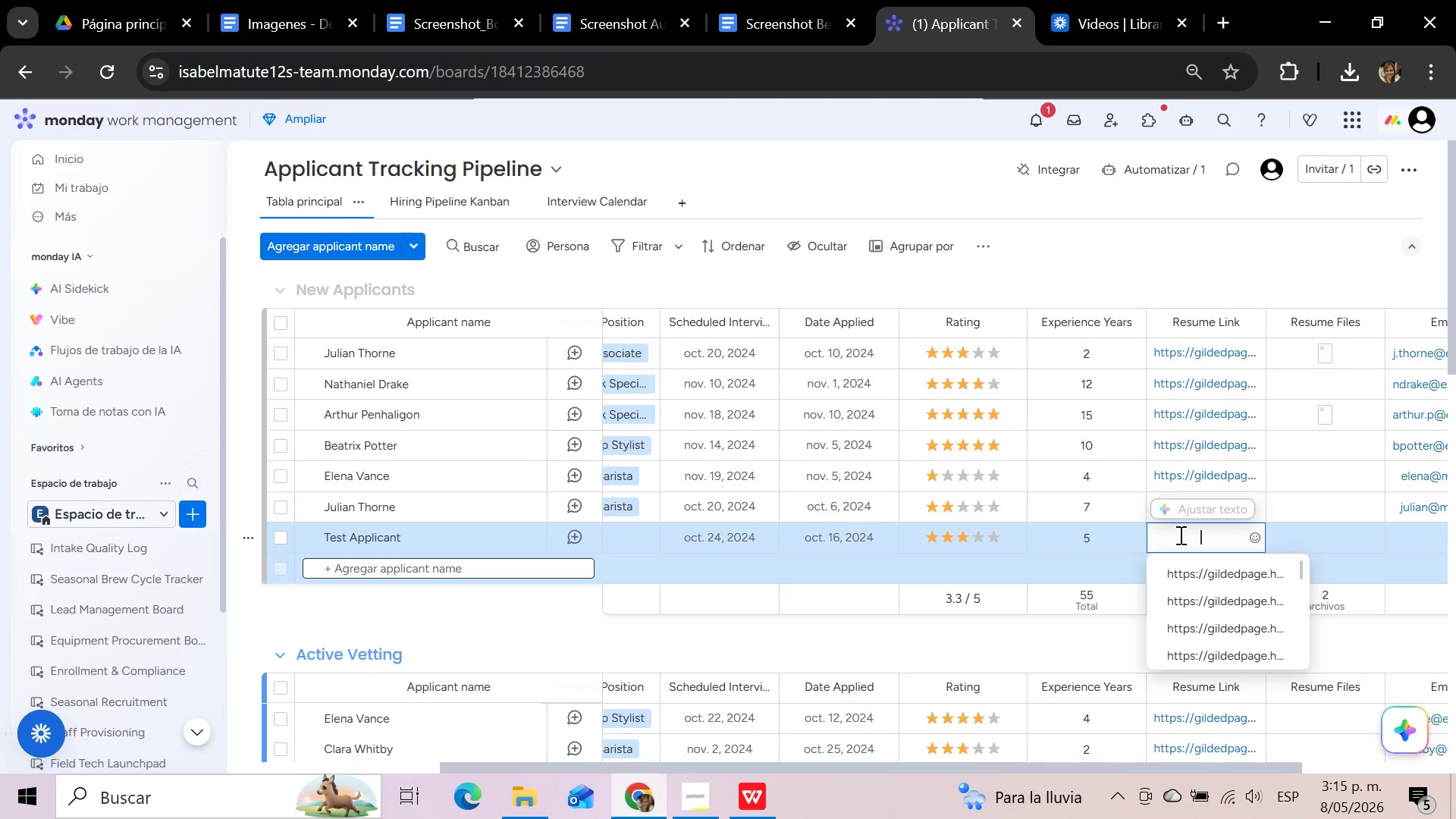 
key(Control+V)
 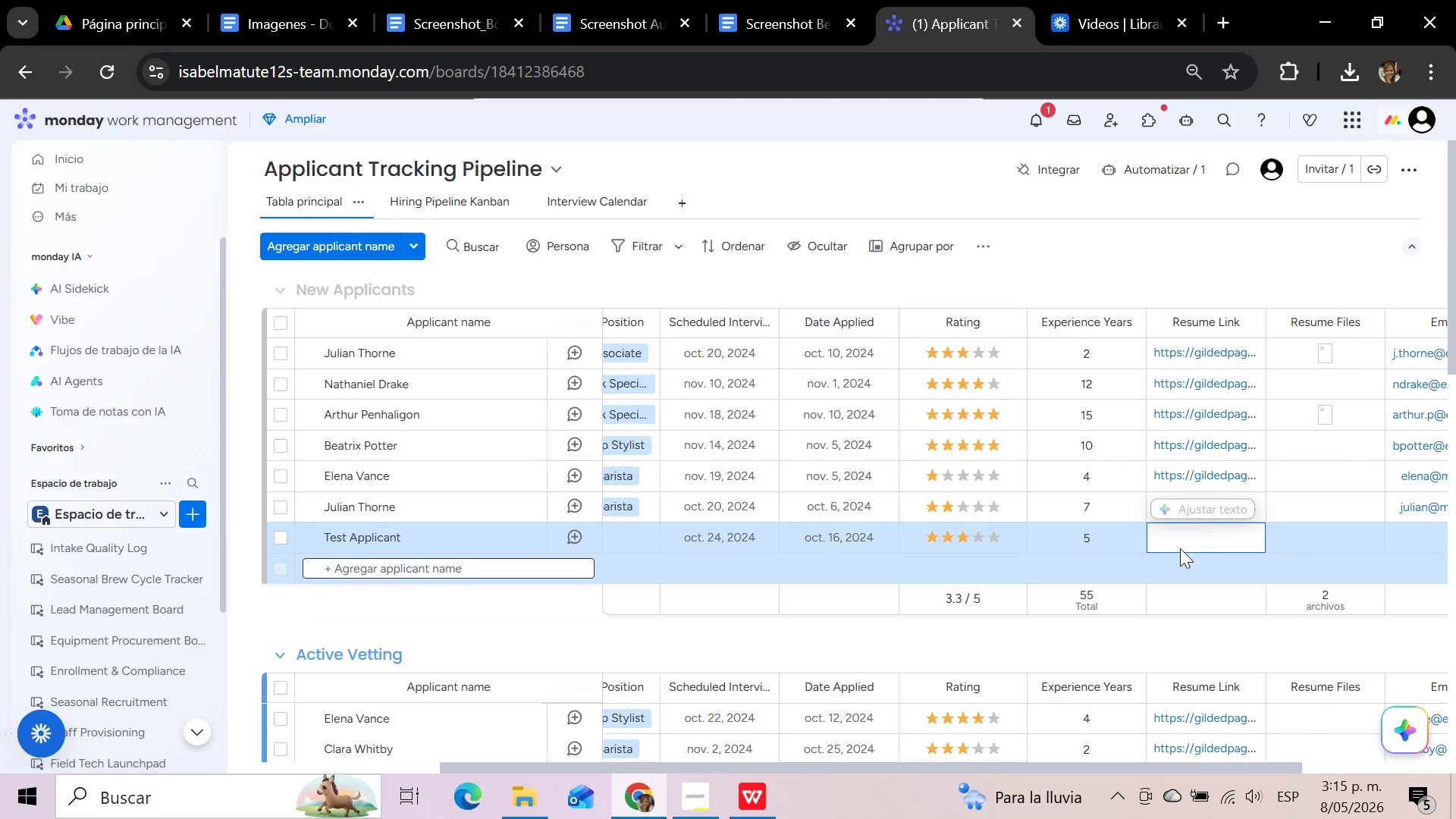 
key(Enter)
 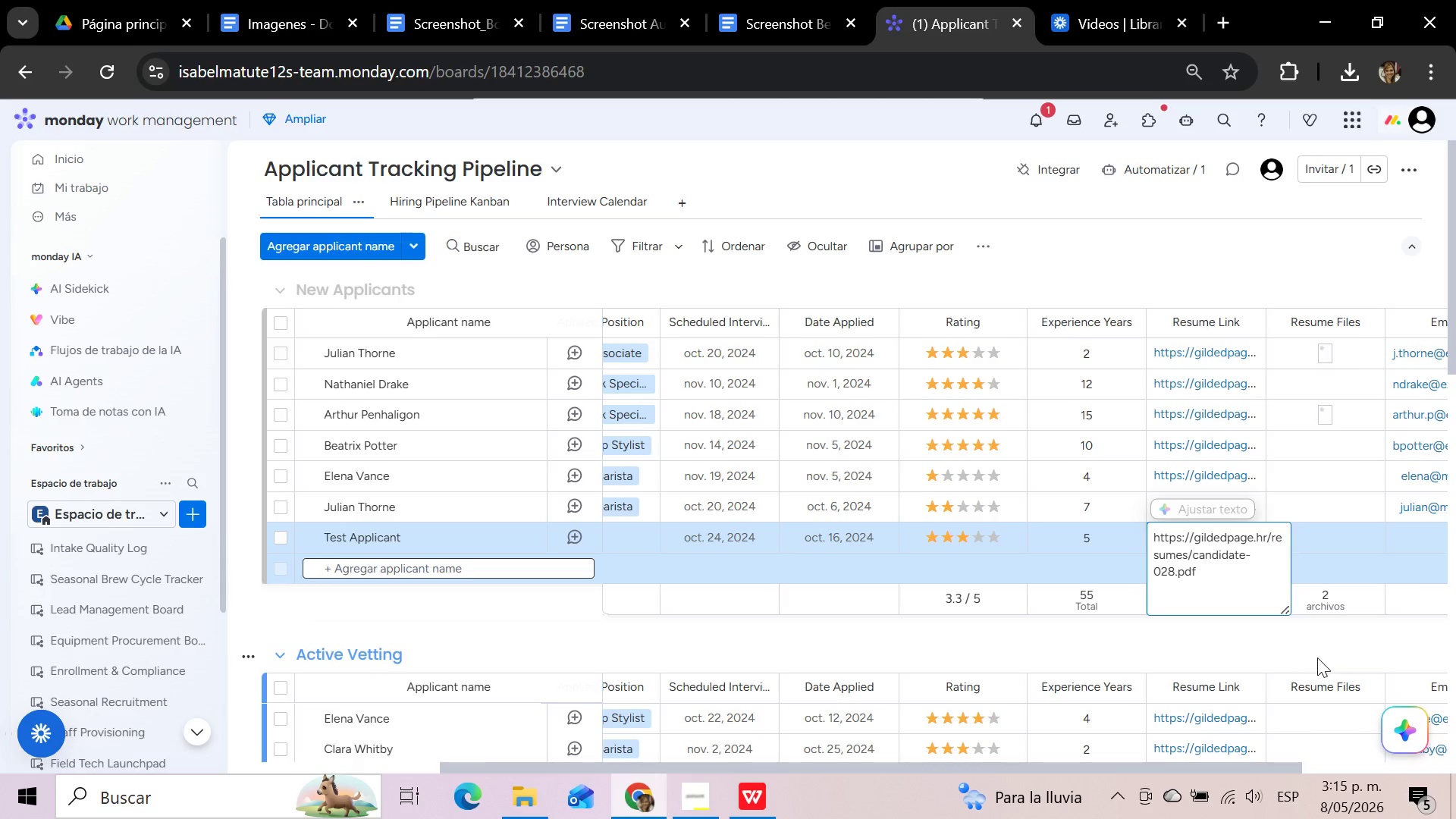 
left_click([1288, 648])
 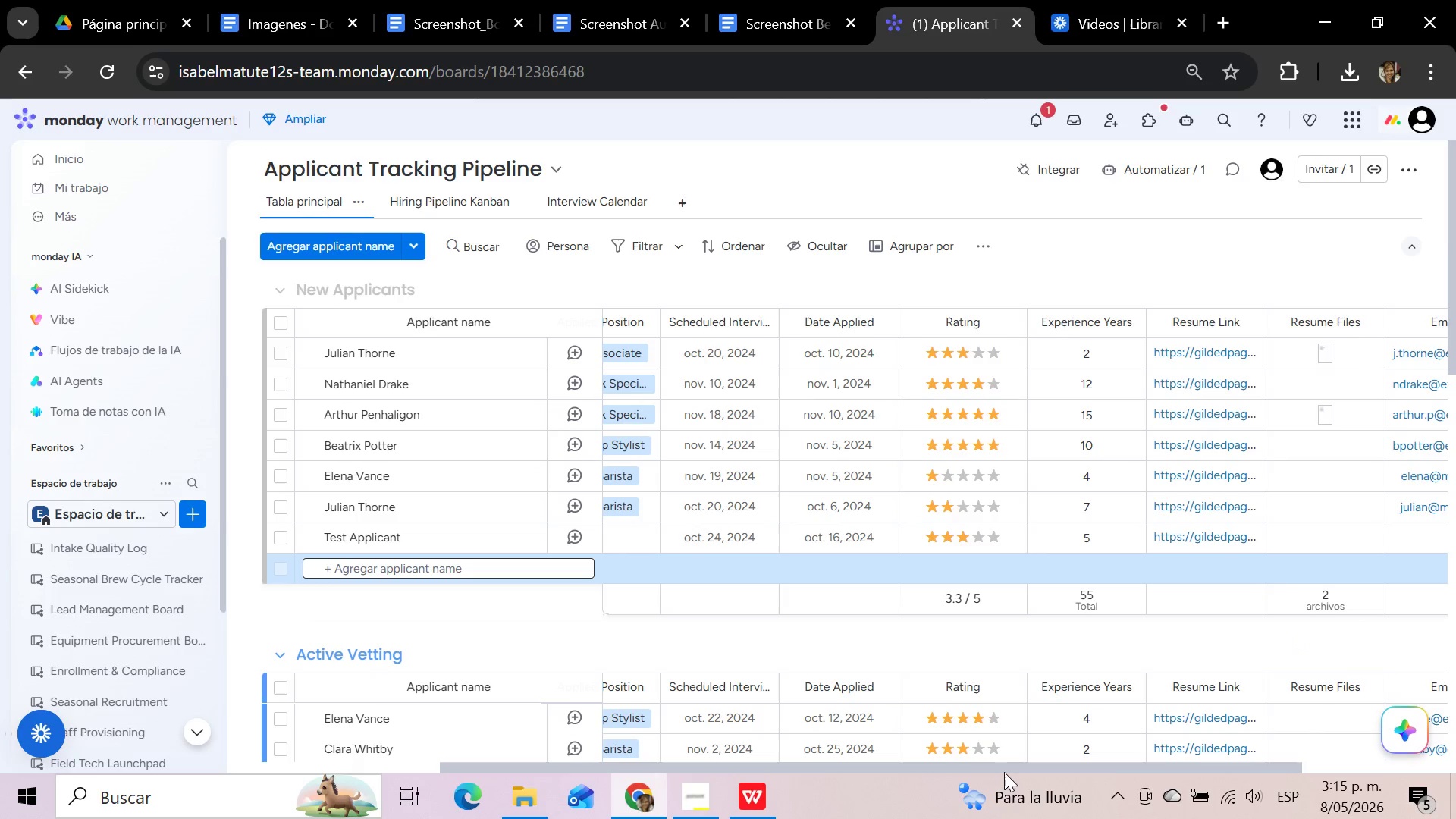 
left_click_drag(start_coordinate=[1002, 770], to_coordinate=[1159, 760])
 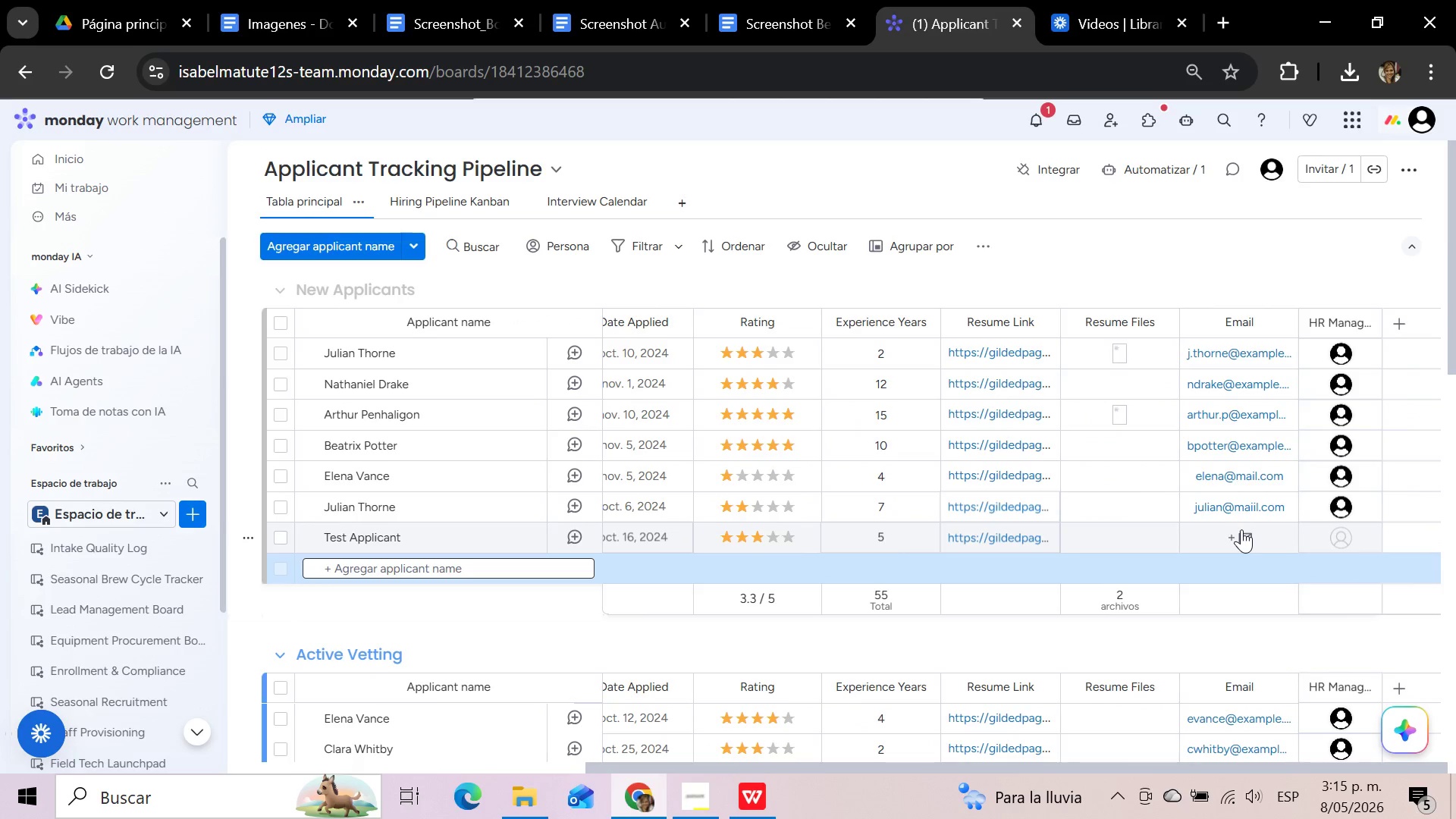 
left_click([1241, 529])
 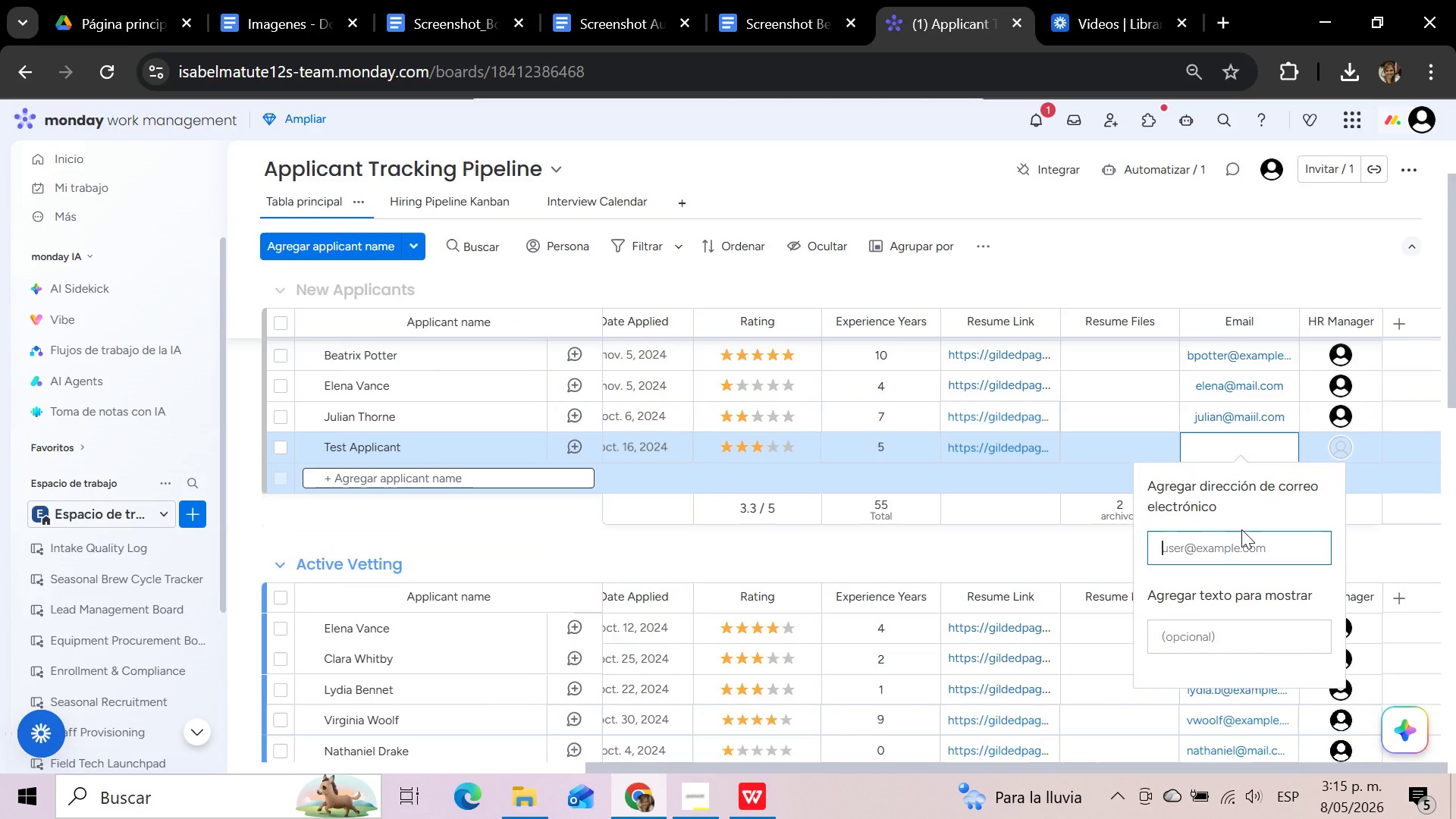 
type(tes)
 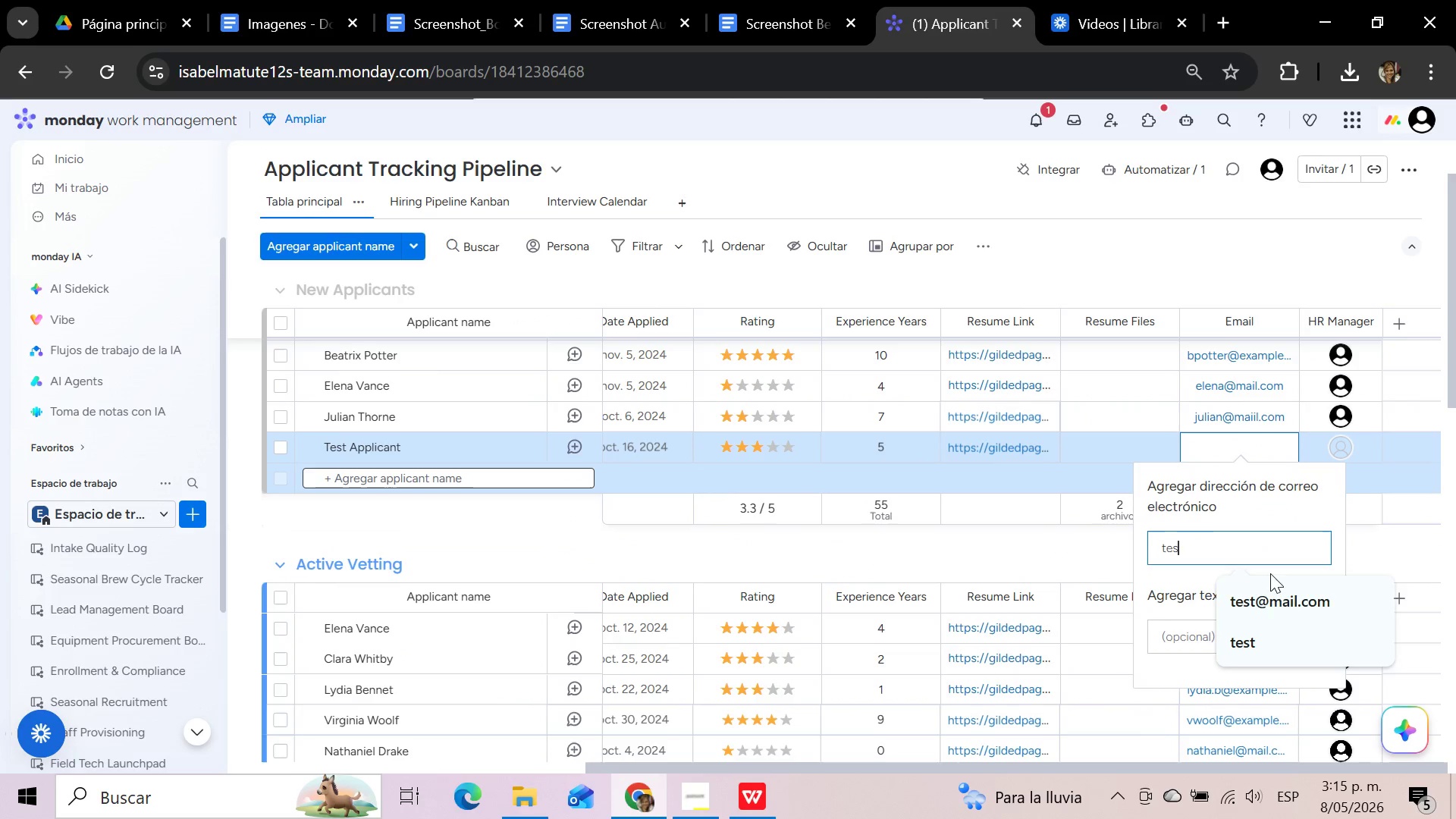 
left_click([1284, 603])
 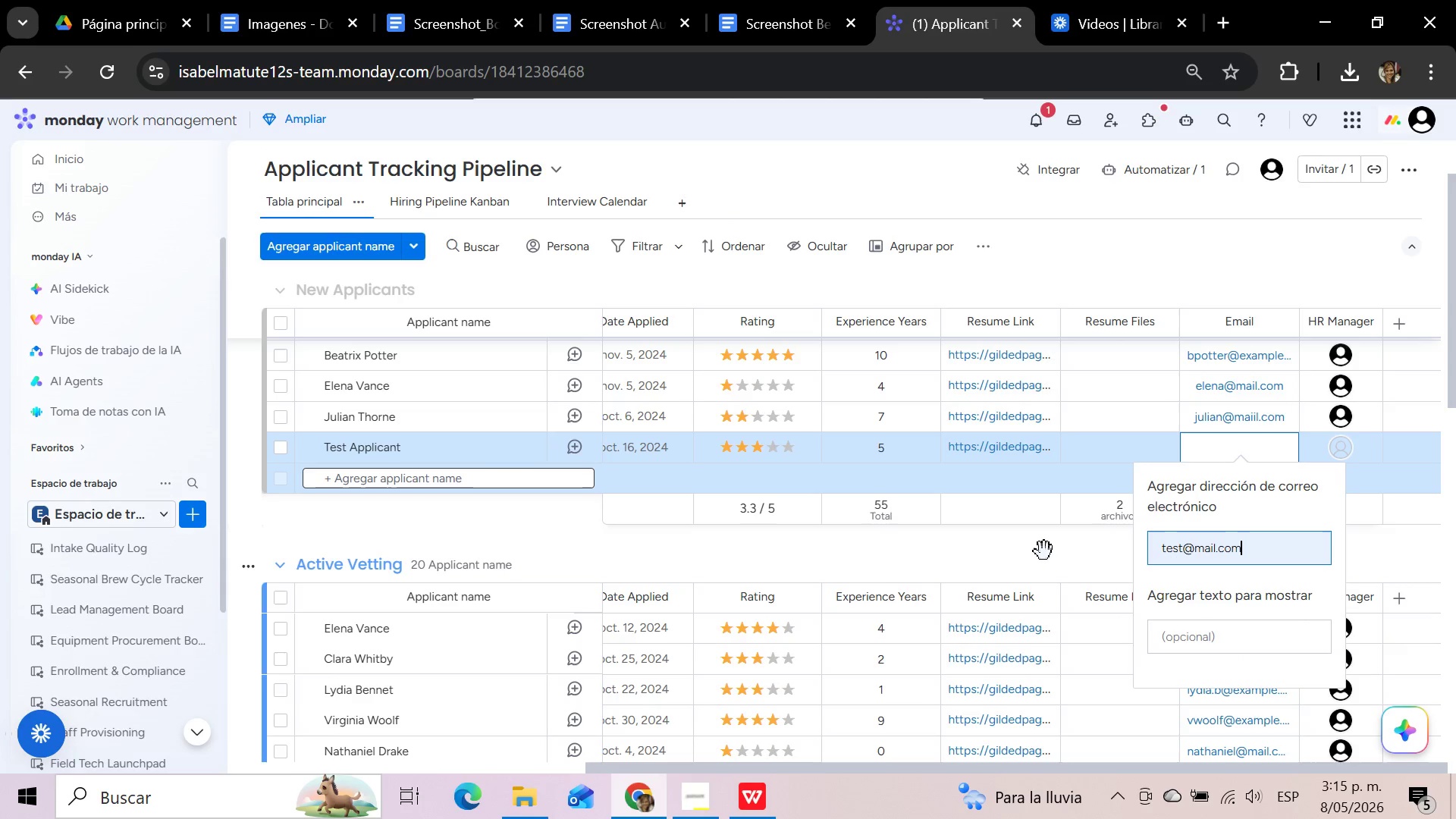 
key(Enter)
 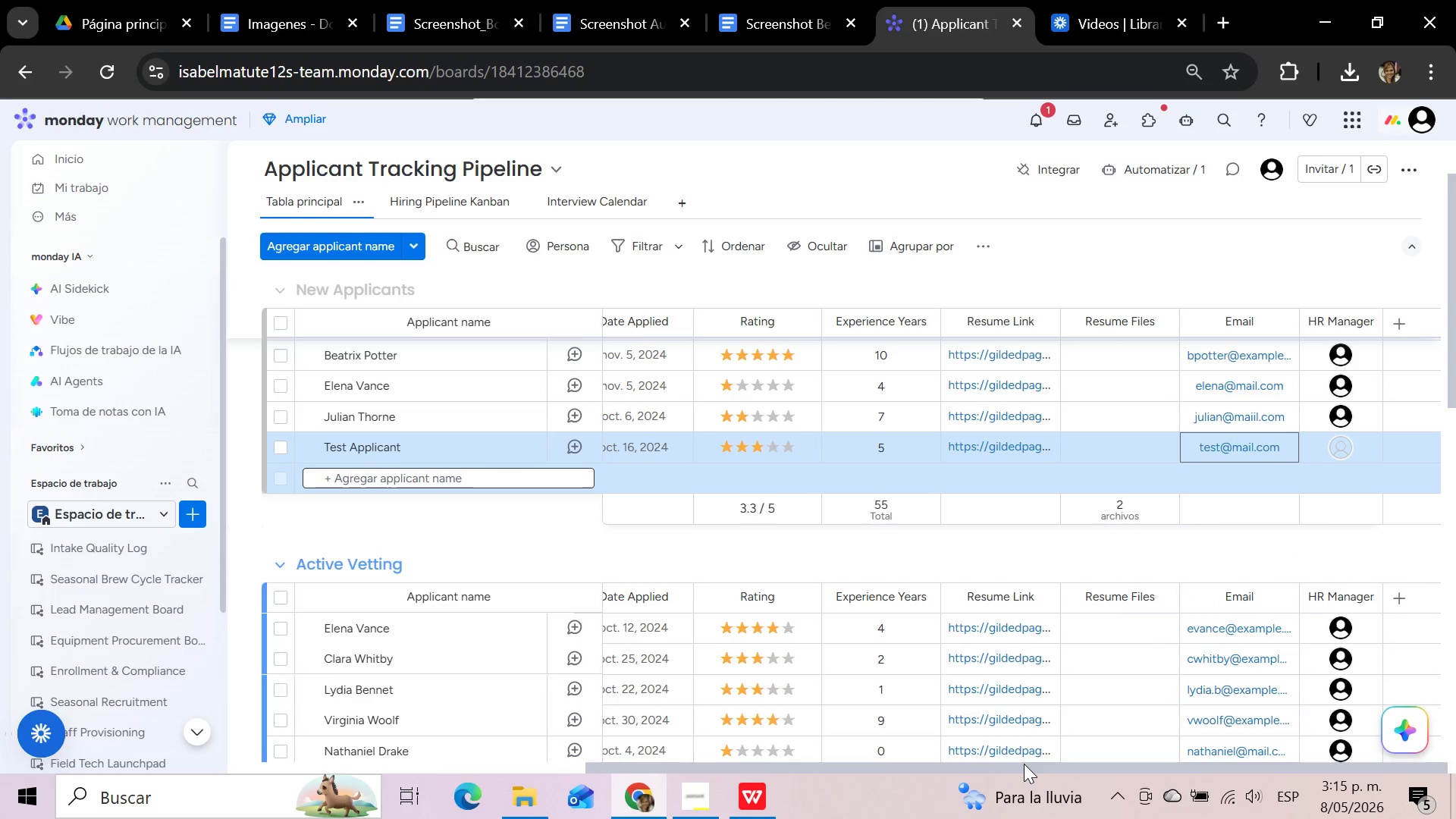 
left_click([1018, 767])
 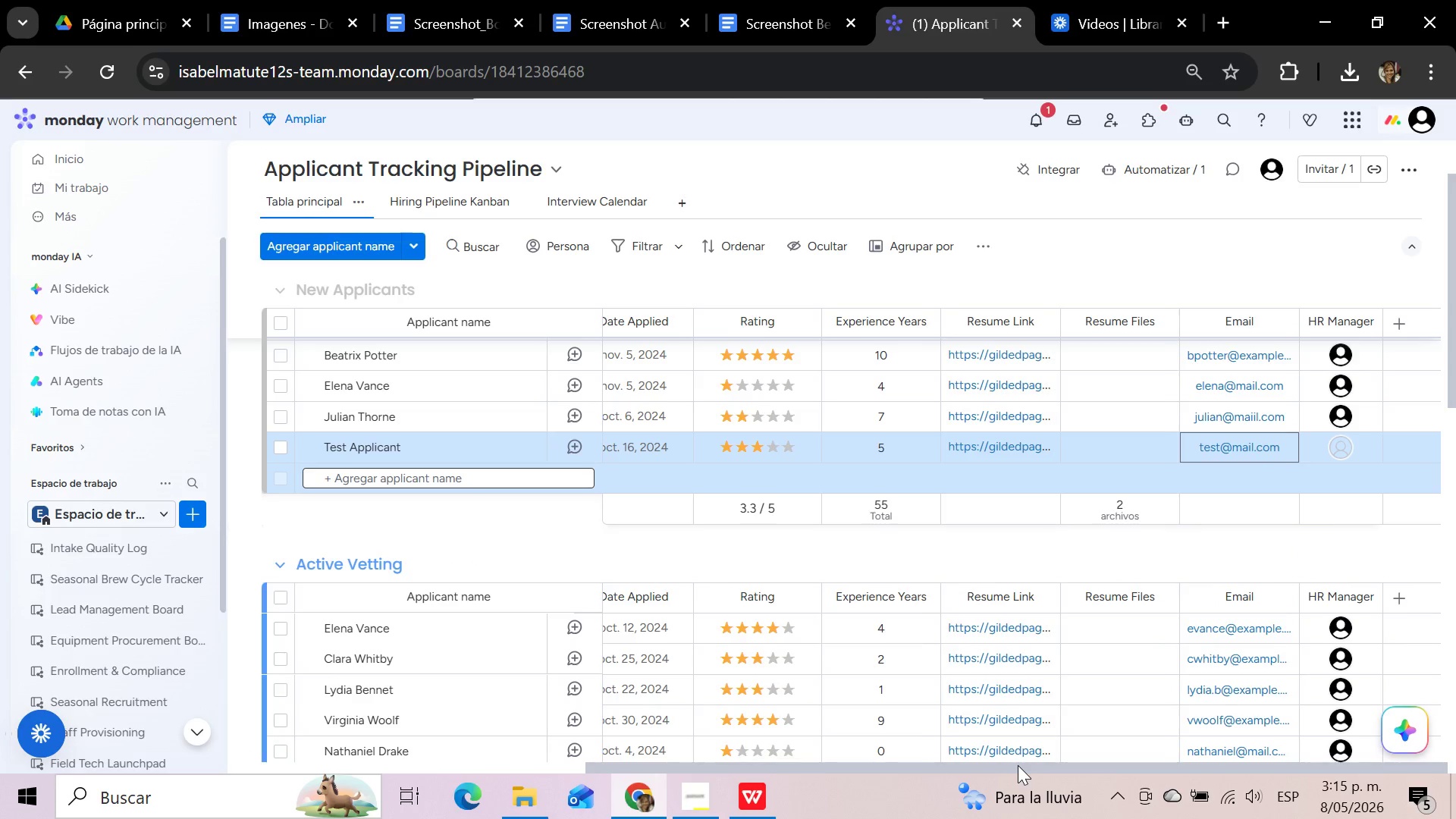 
left_click_drag(start_coordinate=[1018, 765], to_coordinate=[445, 760])
 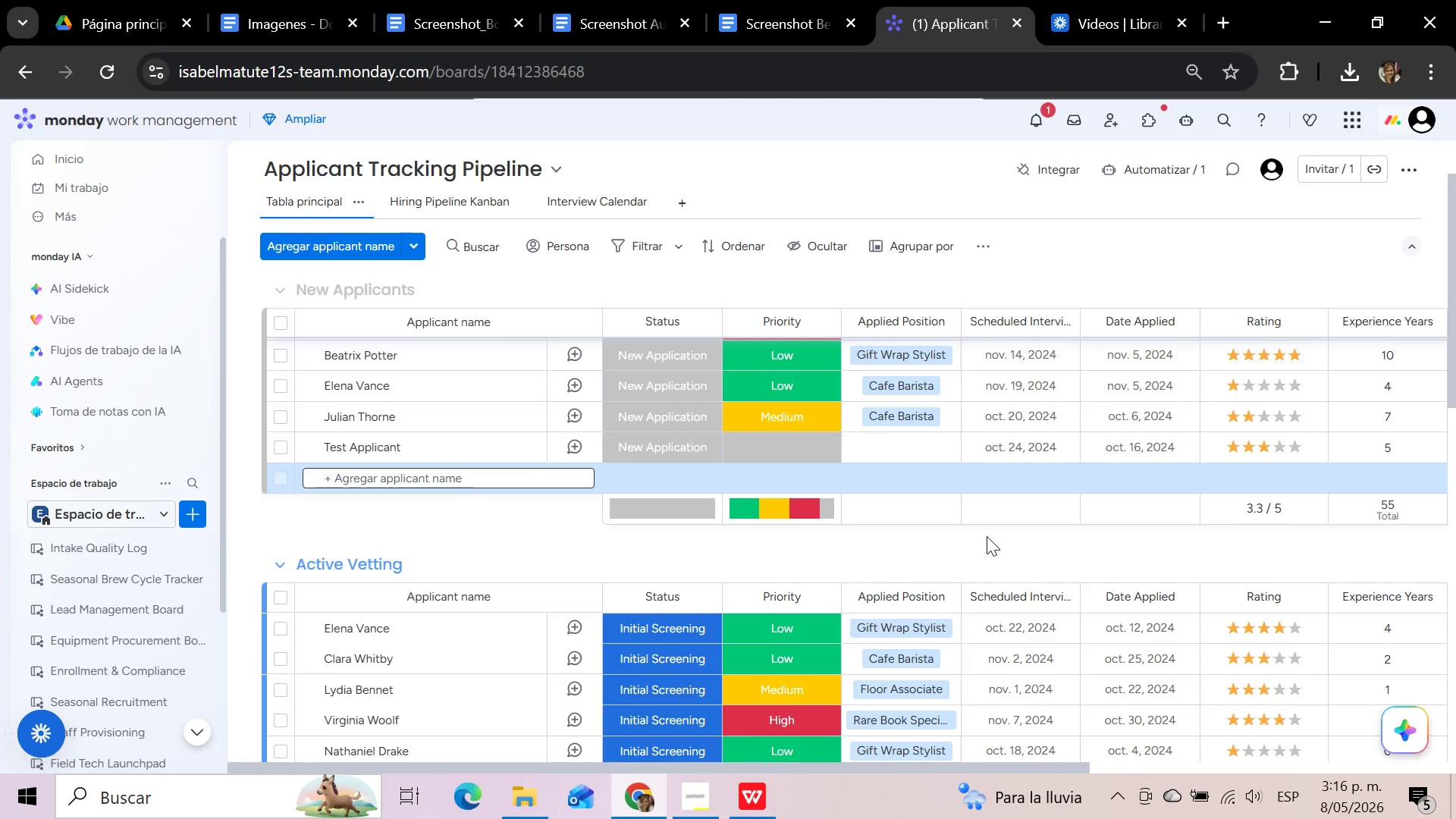 
wait(33.39)
 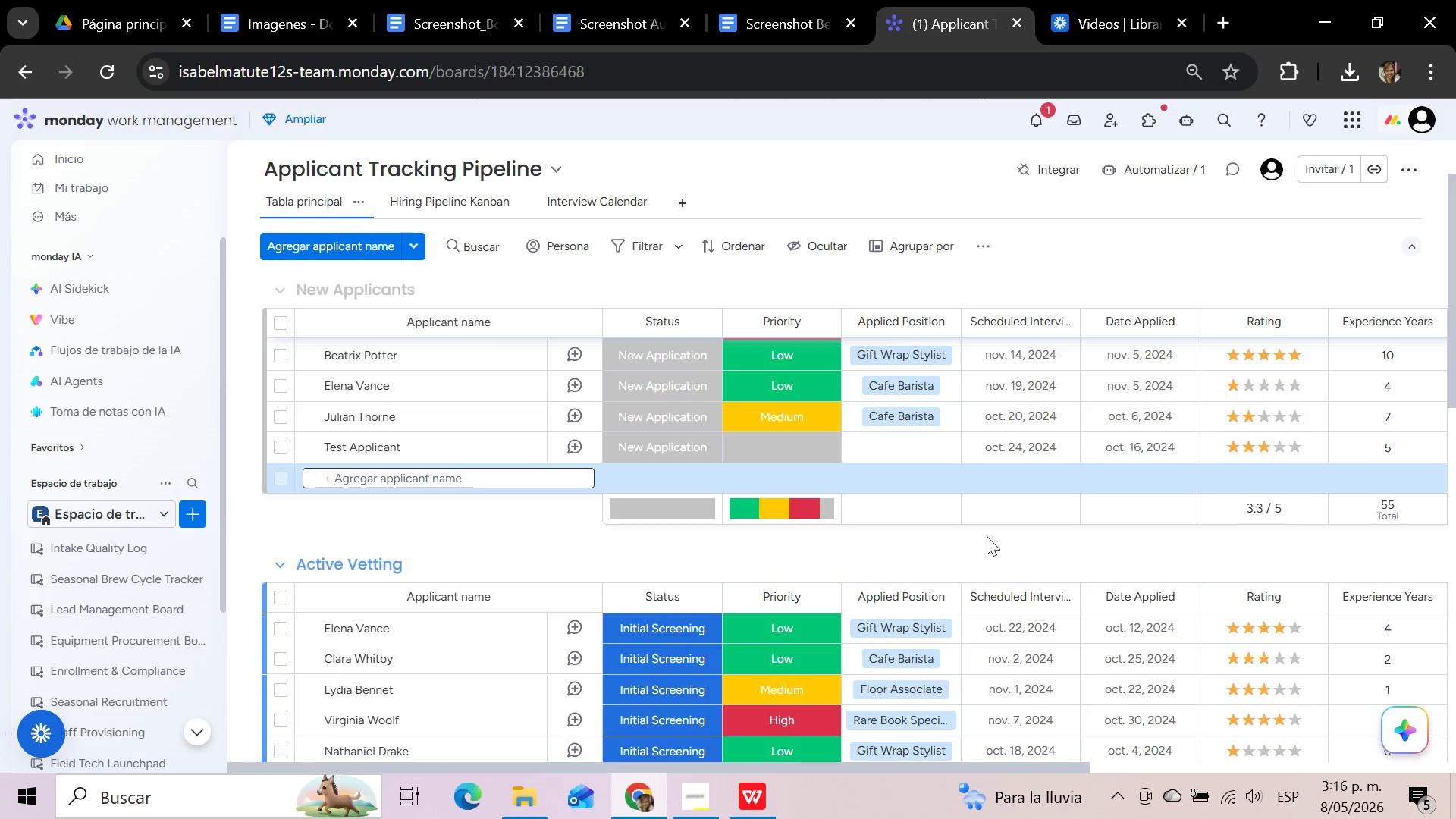 
left_click([1437, 59])
 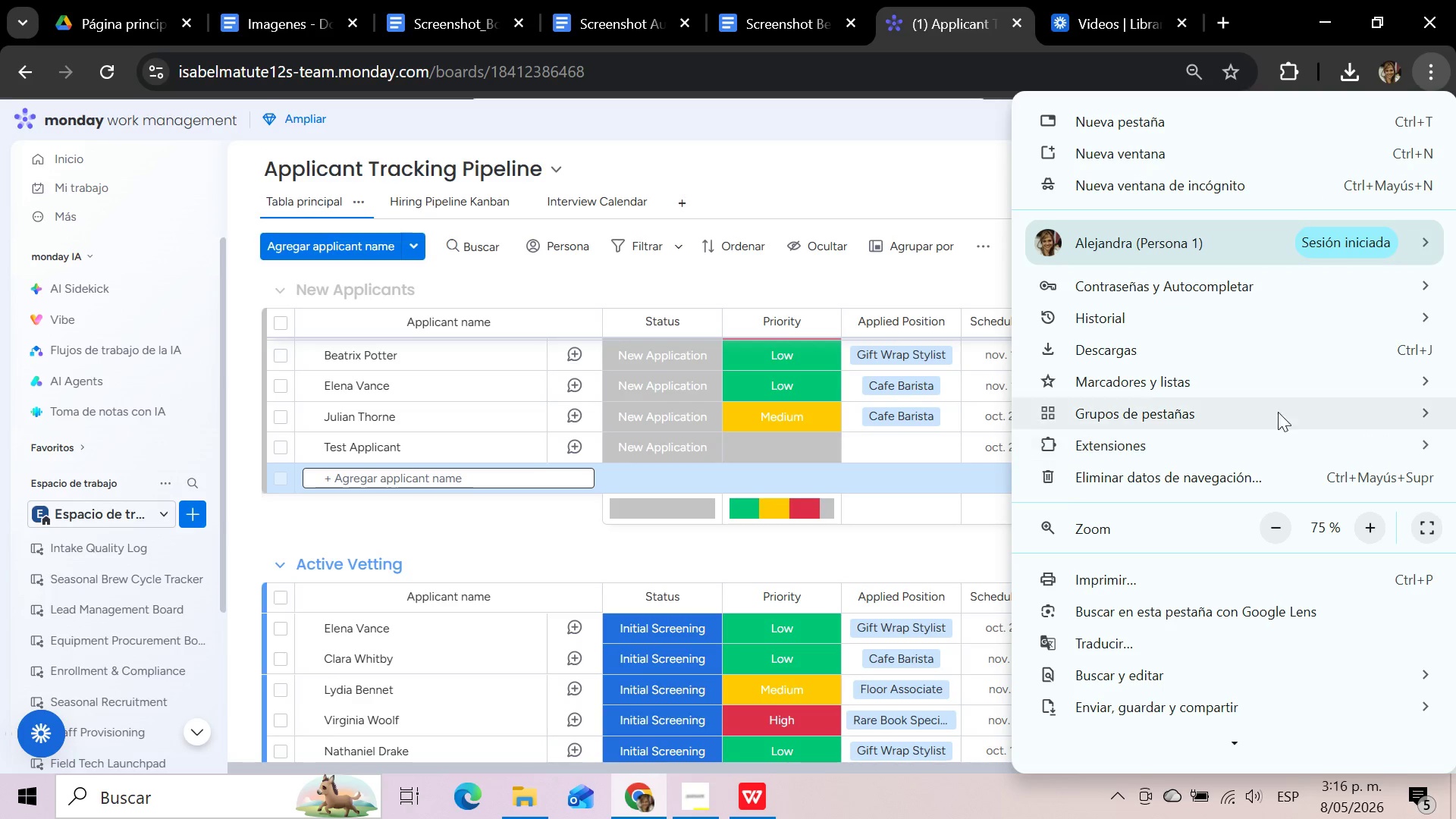 
left_click([1280, 535])
 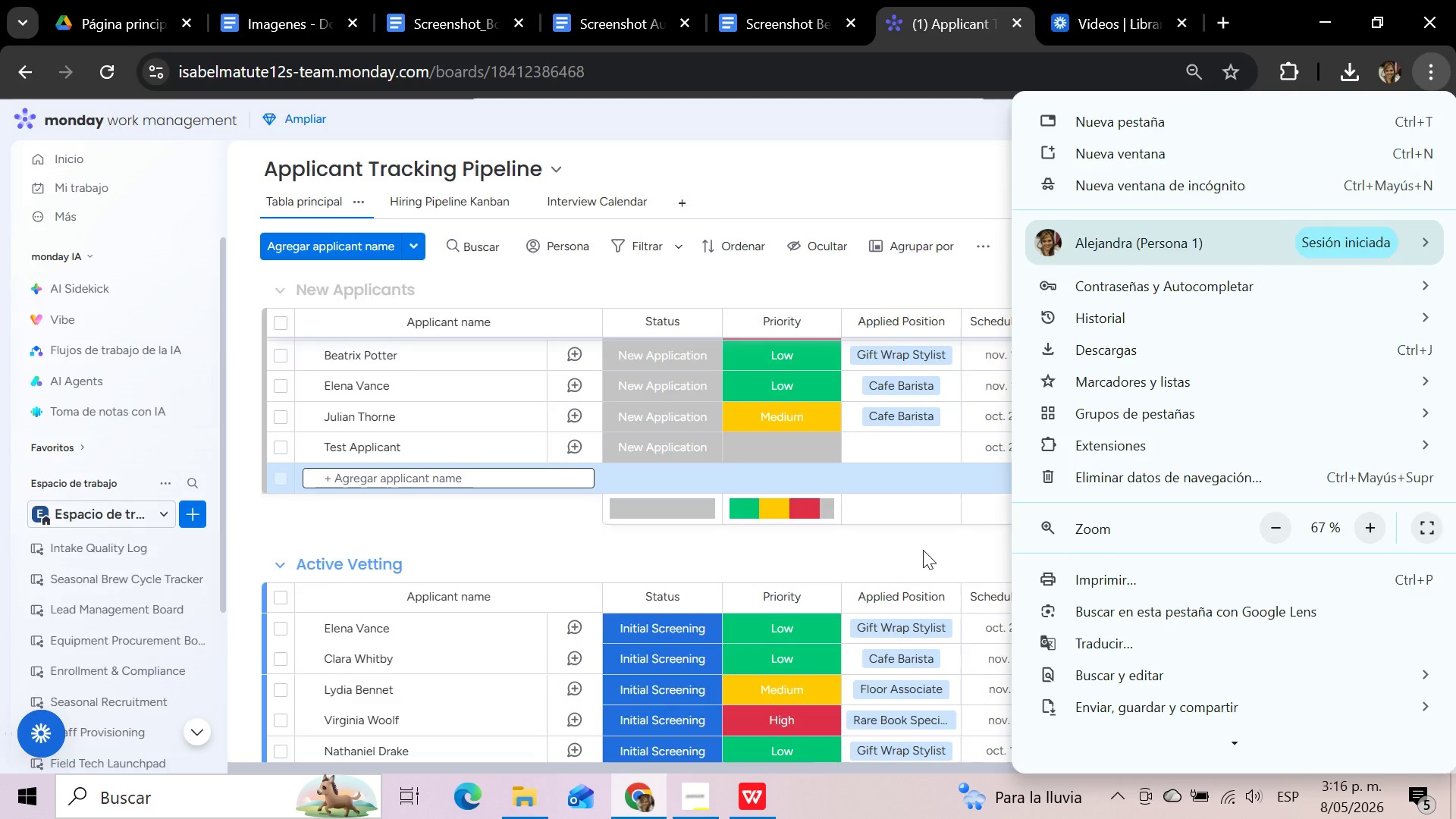 
left_click([923, 550])
 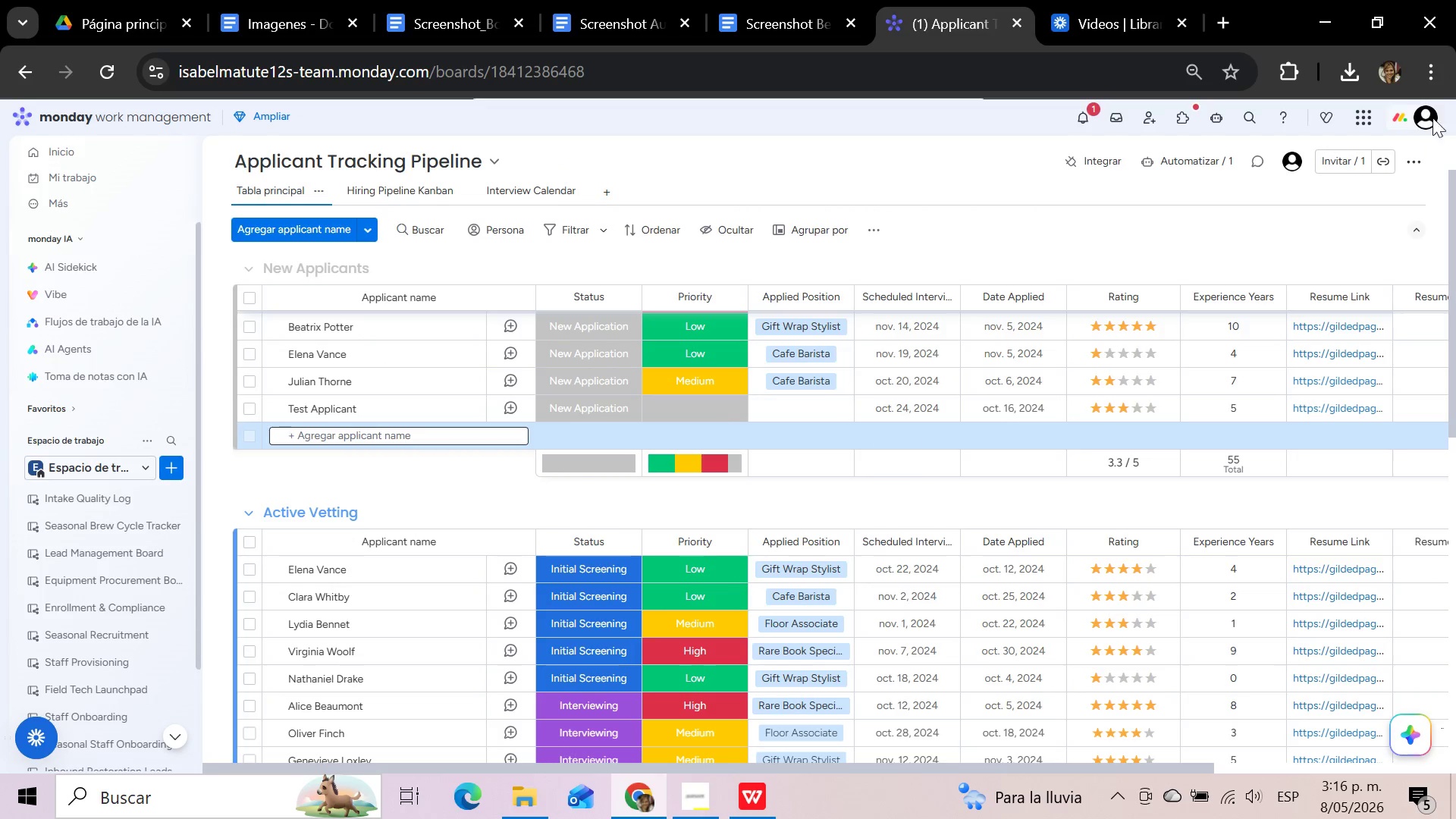 
left_click([1432, 64])
 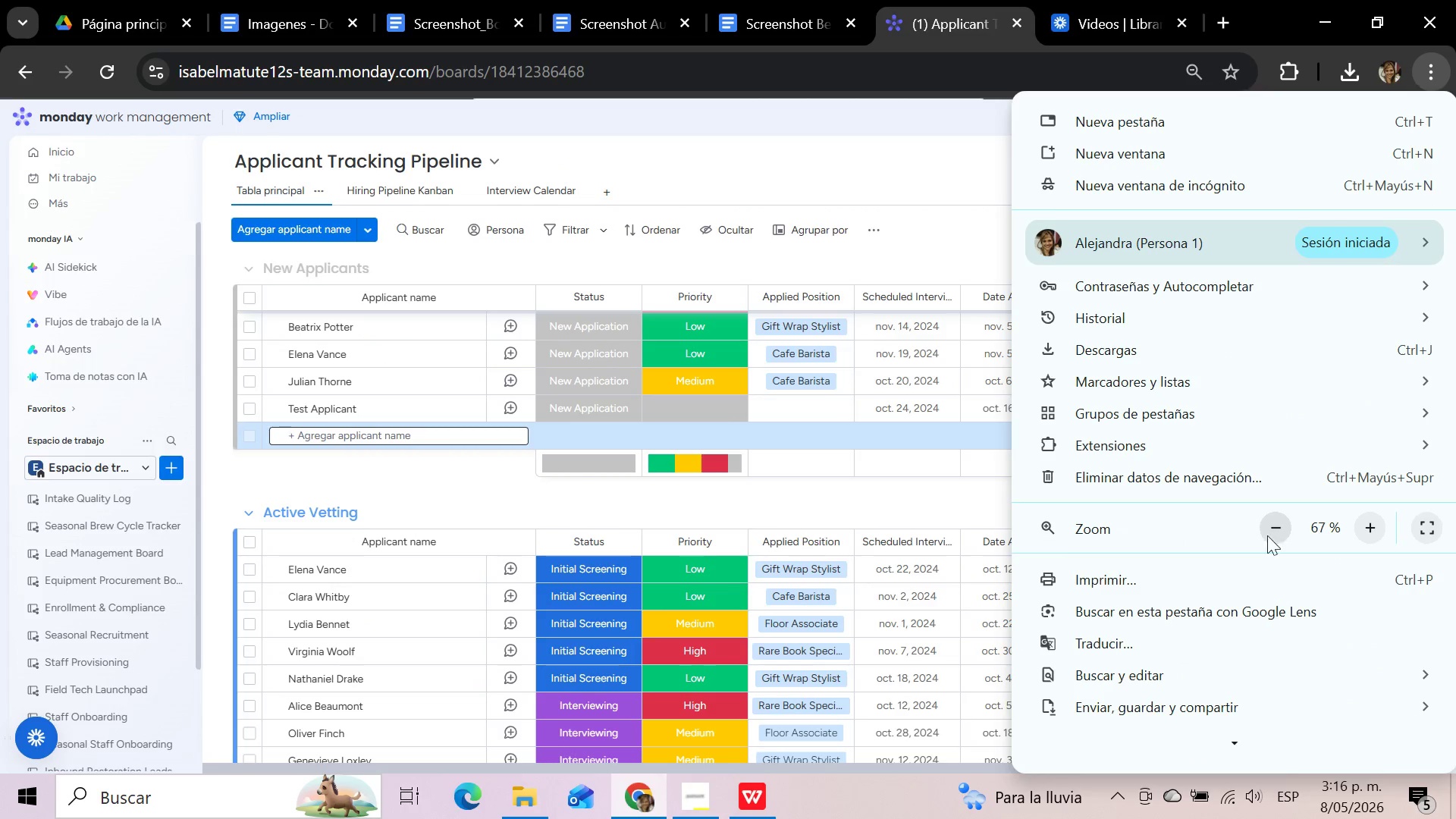 
left_click([1283, 522])
 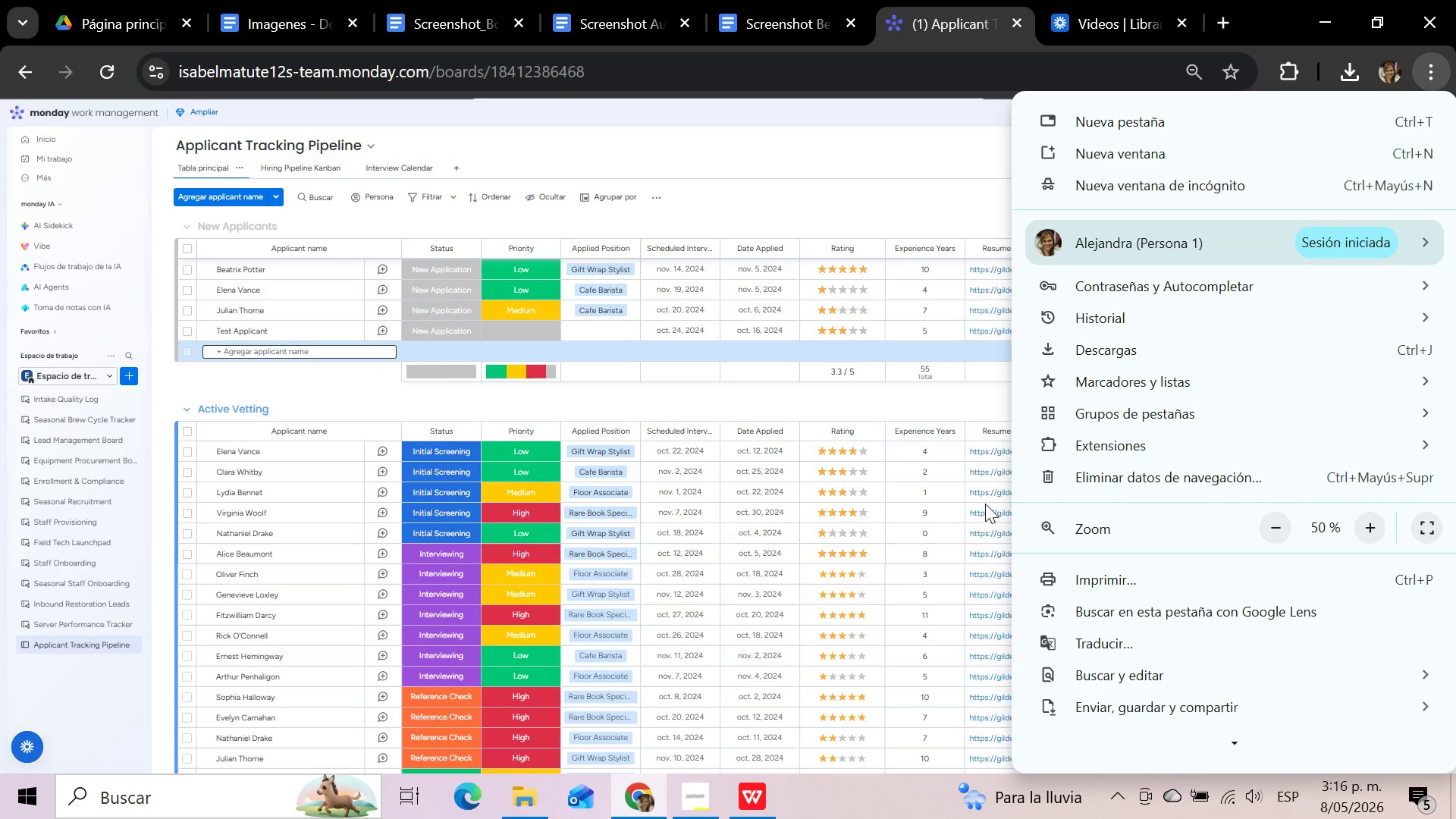 
left_click([985, 504])
 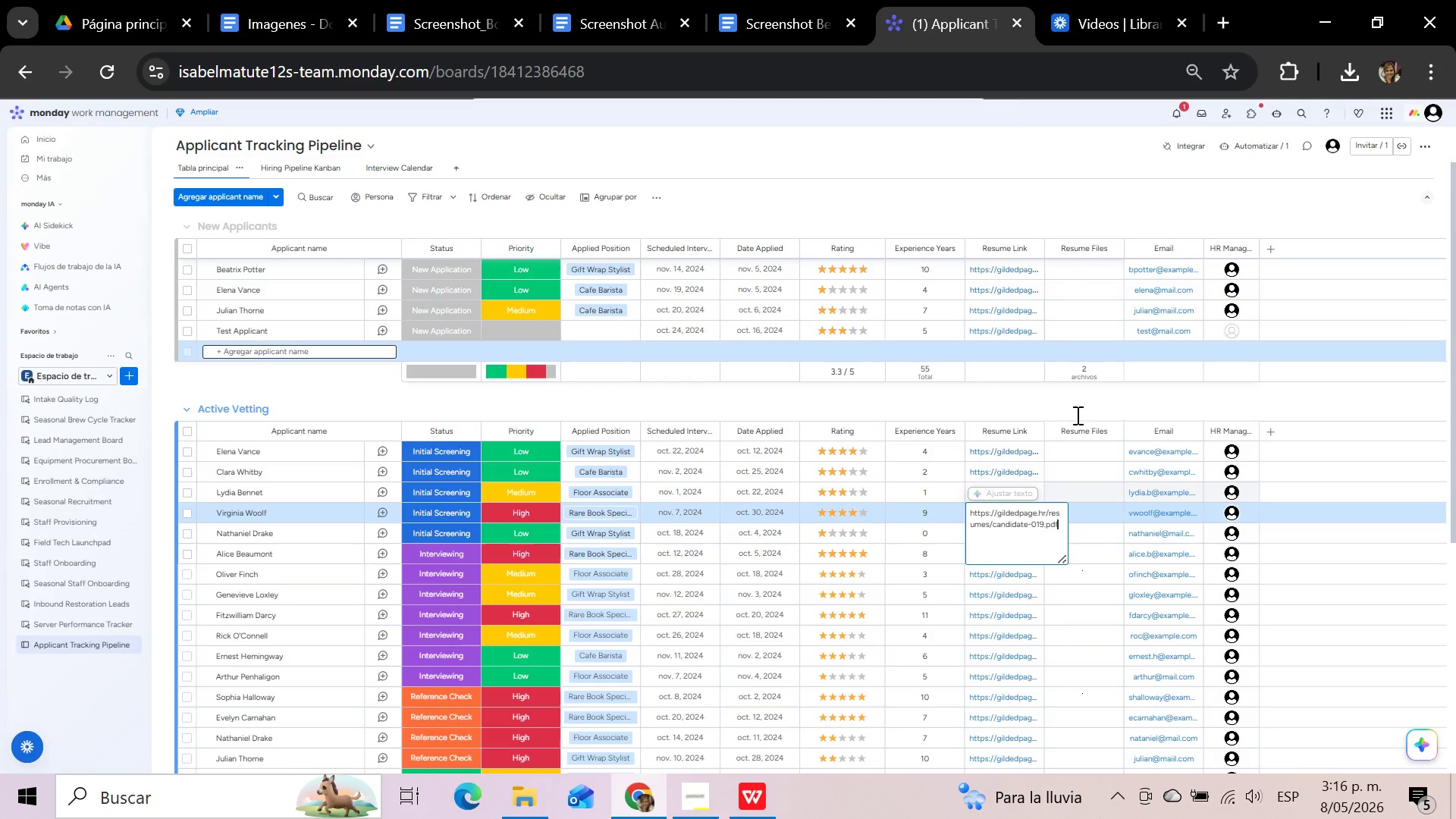 
left_click([1097, 392])
 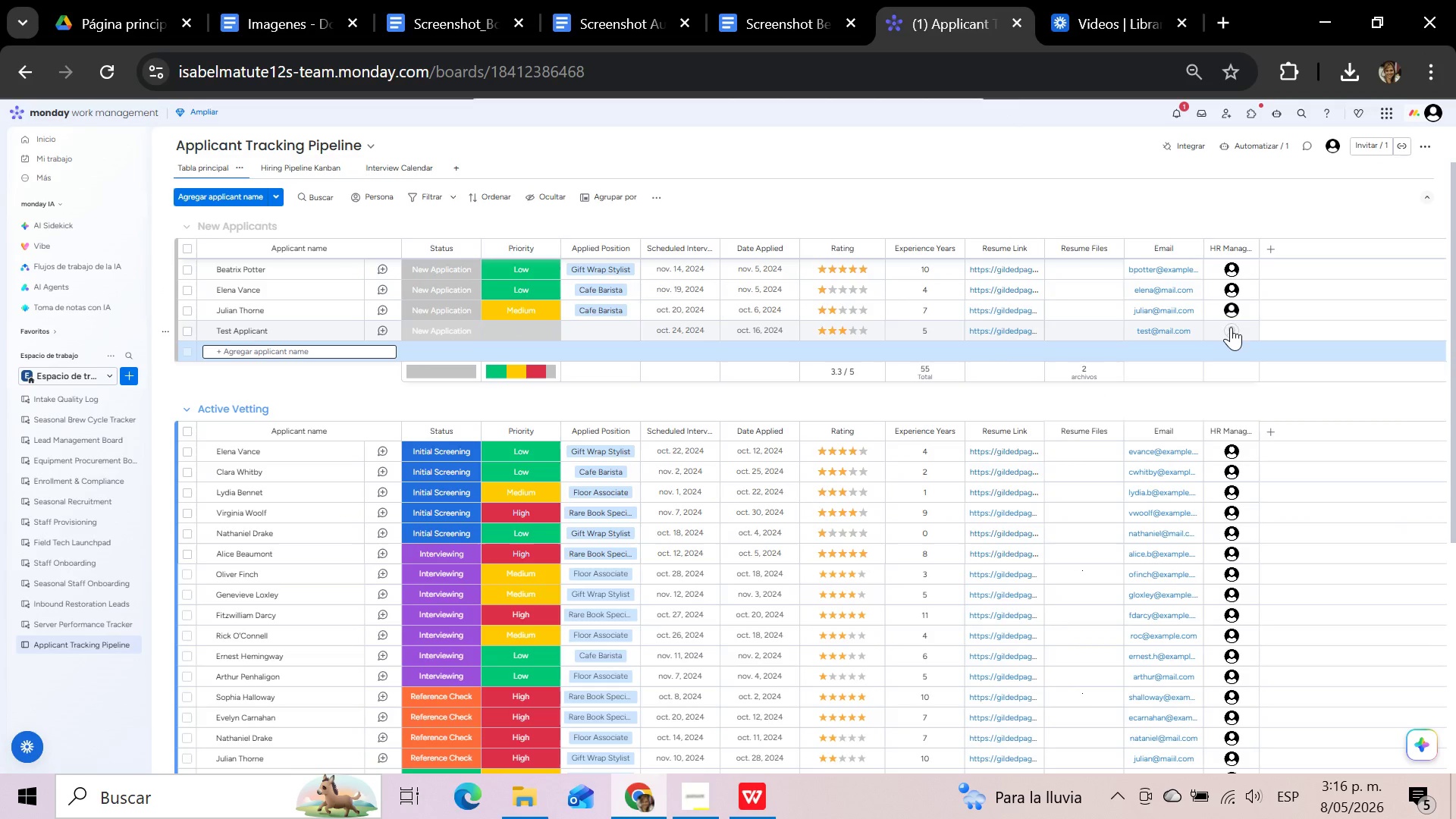 
left_click([1231, 327])
 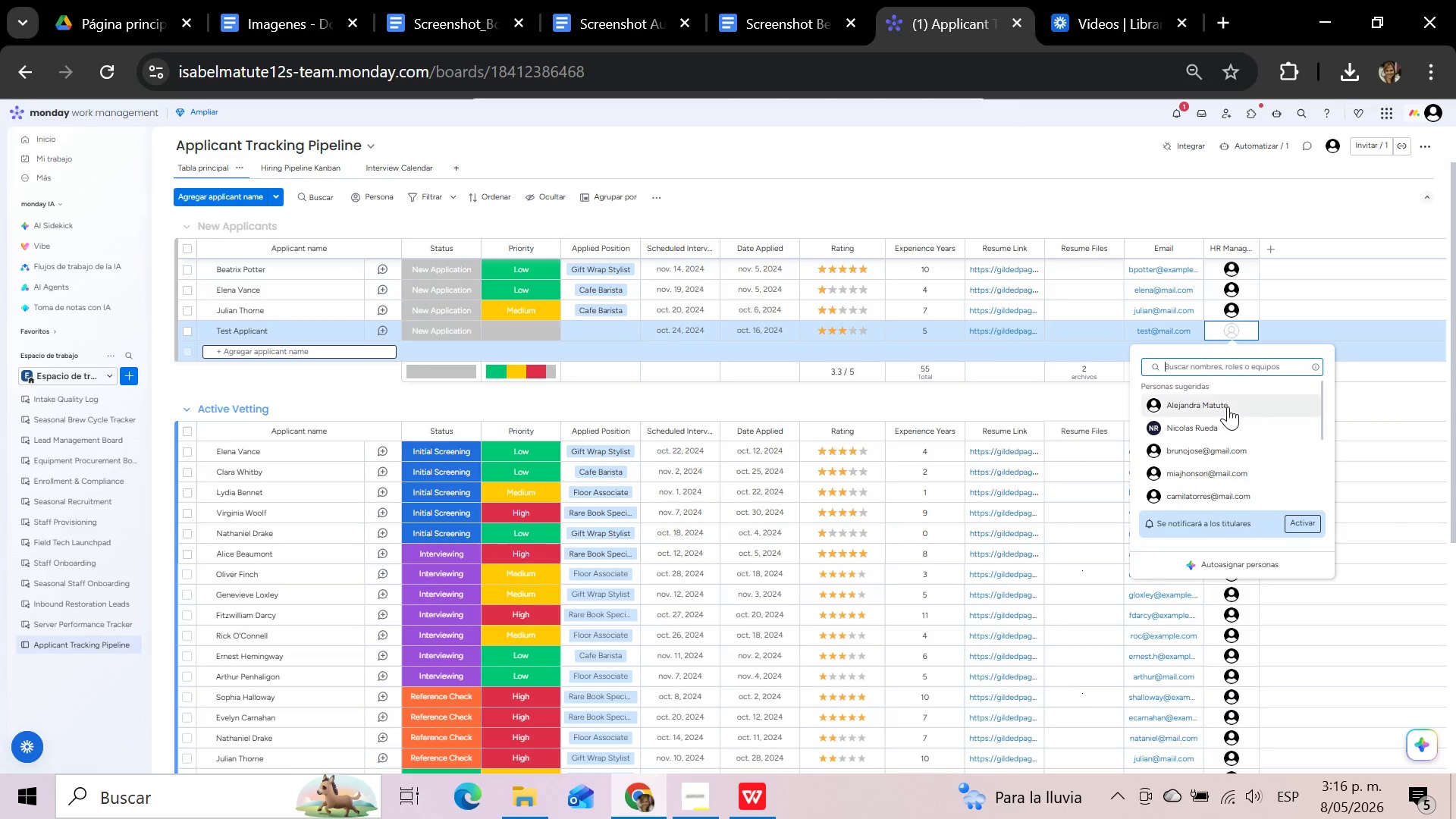 
left_click([1228, 406])
 